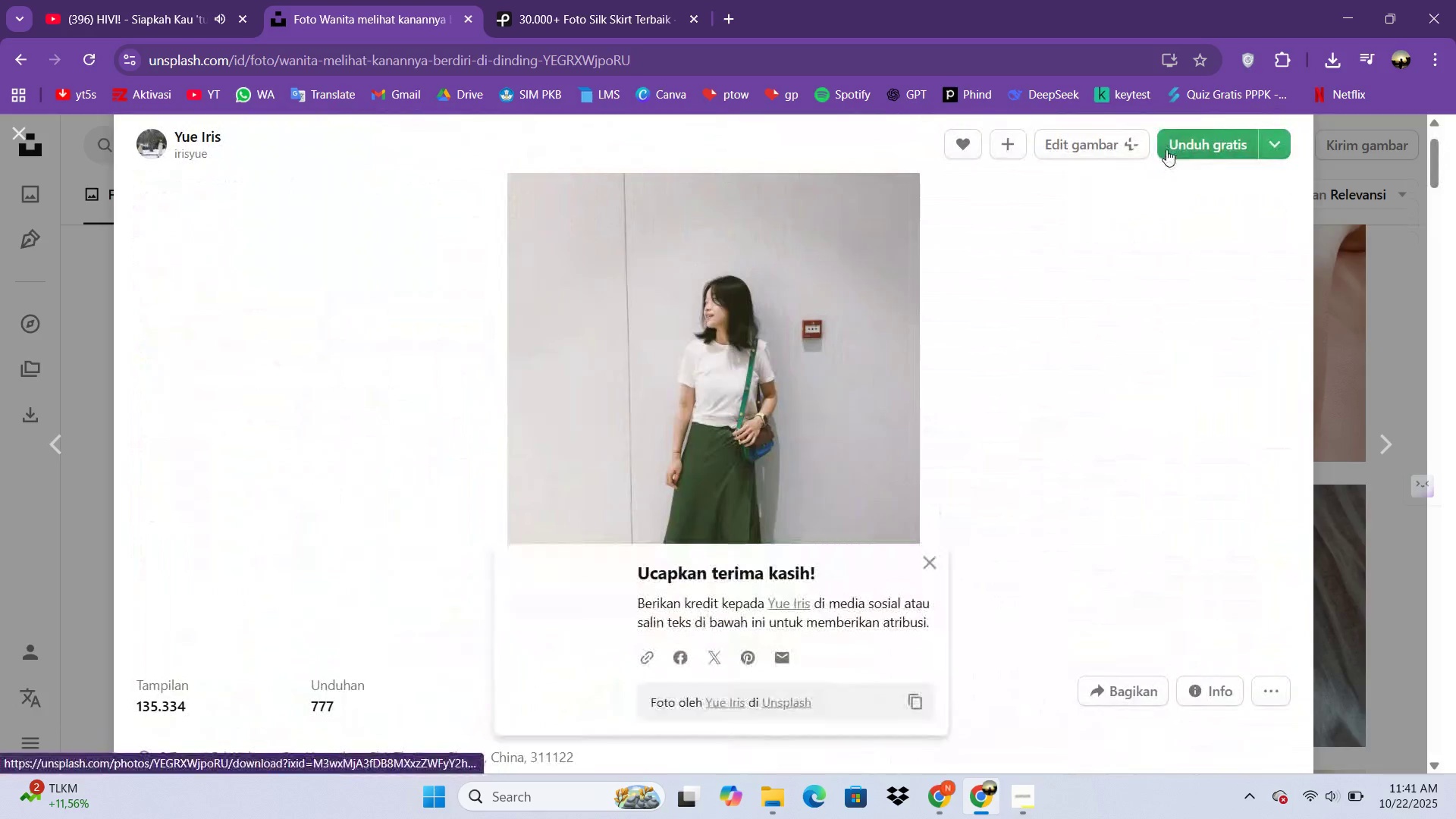 
key(Escape)
 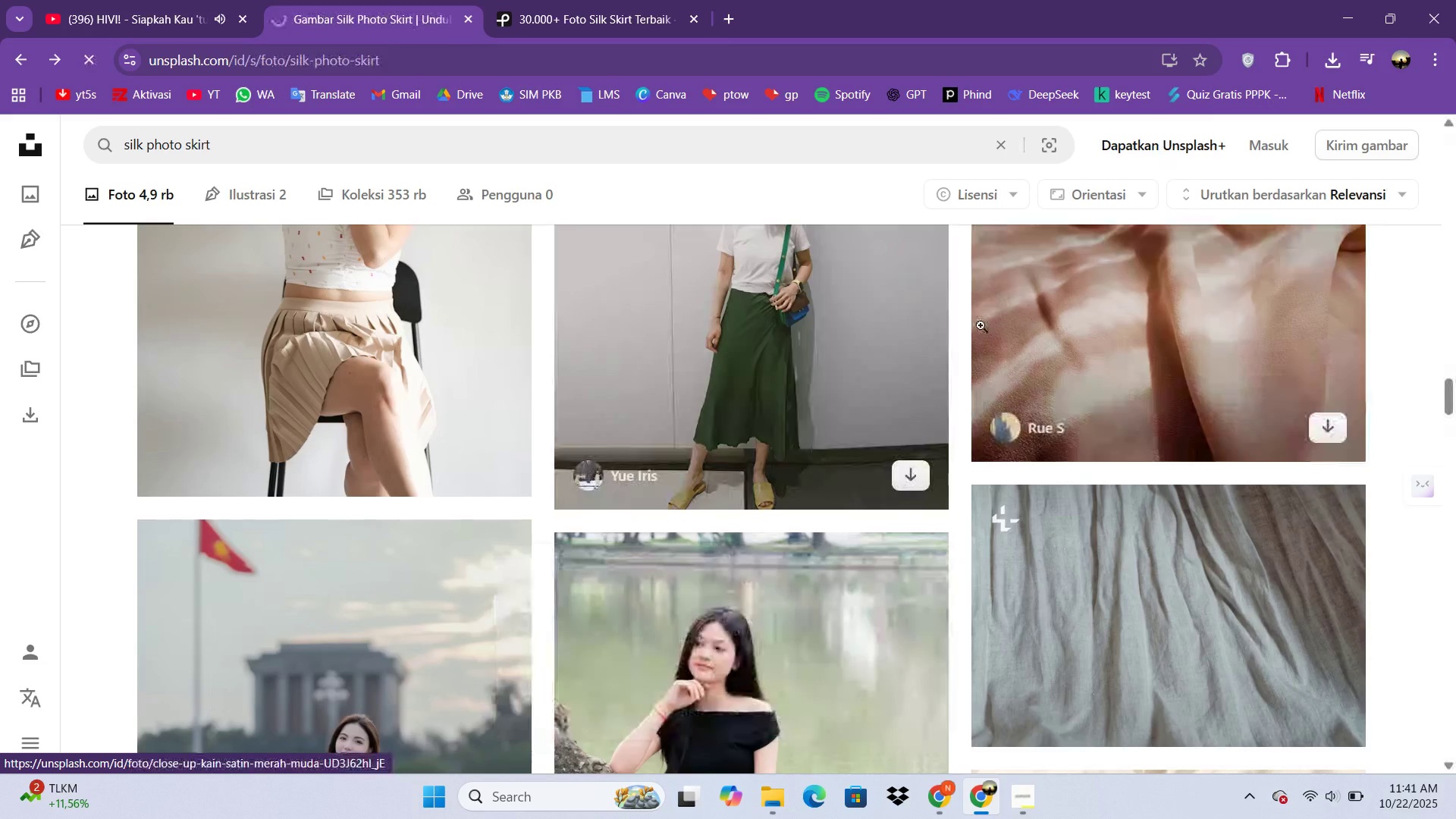 
scroll: coordinate [765, 410], scroll_direction: down, amount: 13.0
 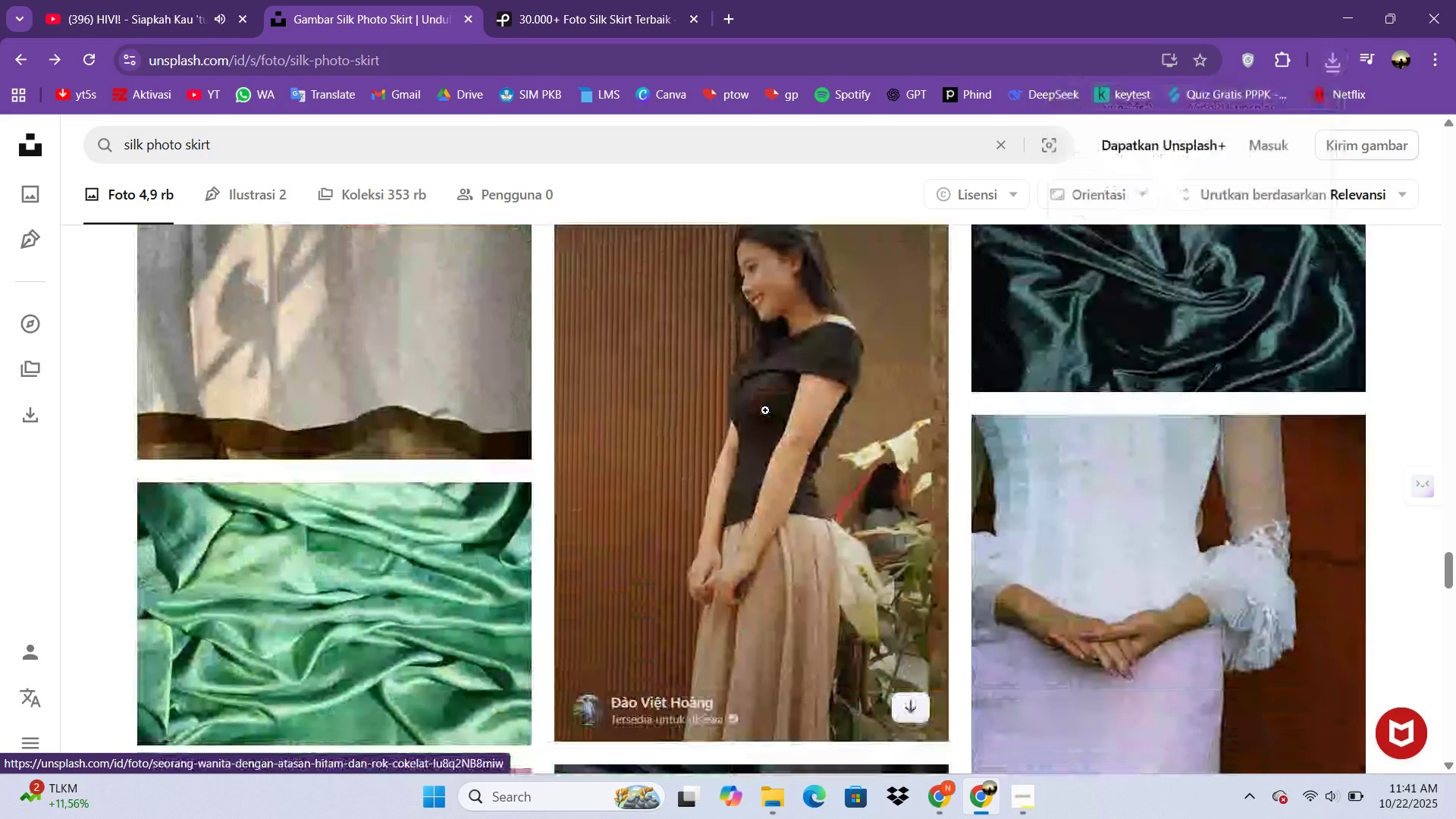 
scroll: coordinate [762, 410], scroll_direction: up, amount: 2.0
 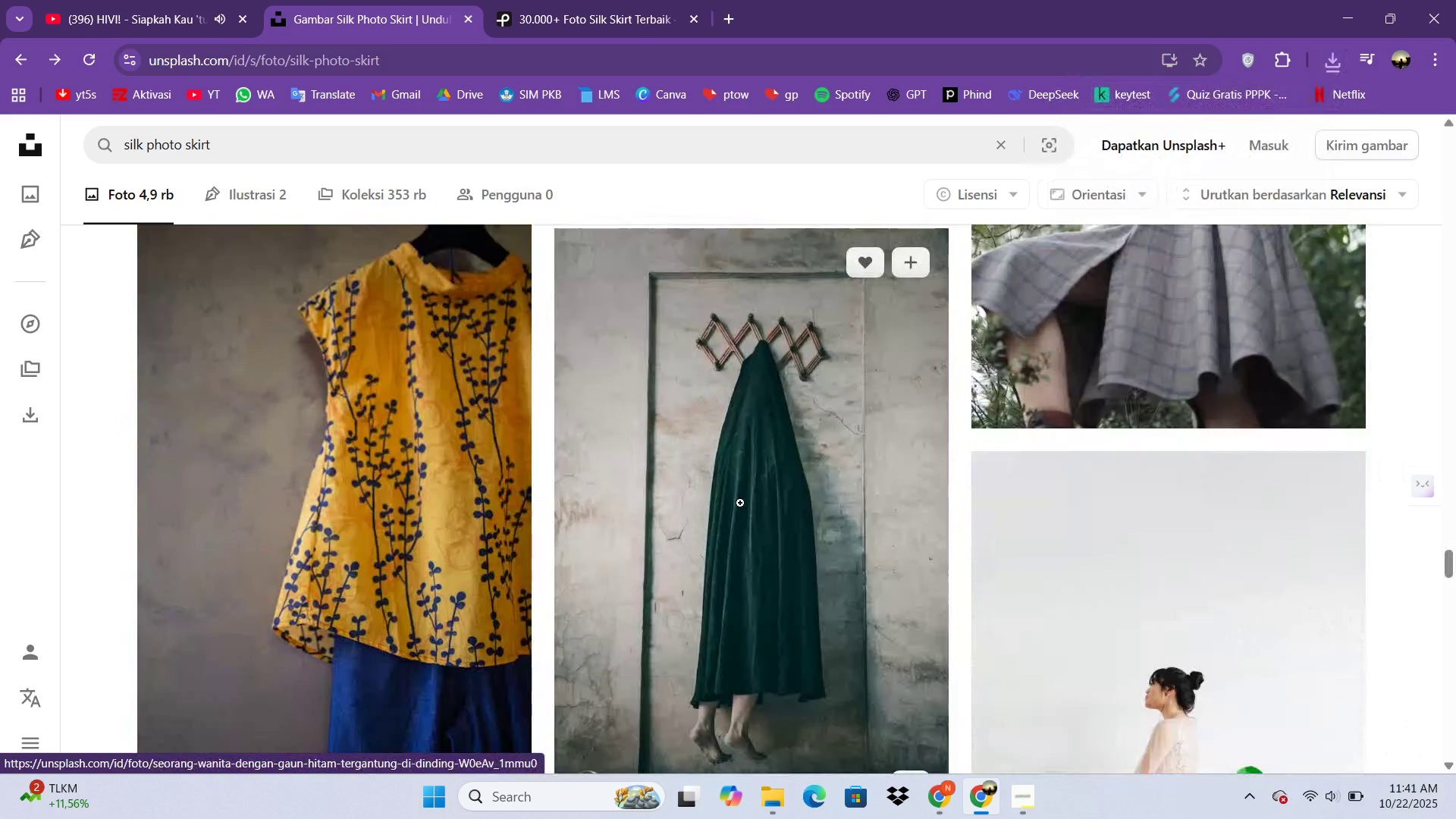 
left_click([739, 503])
 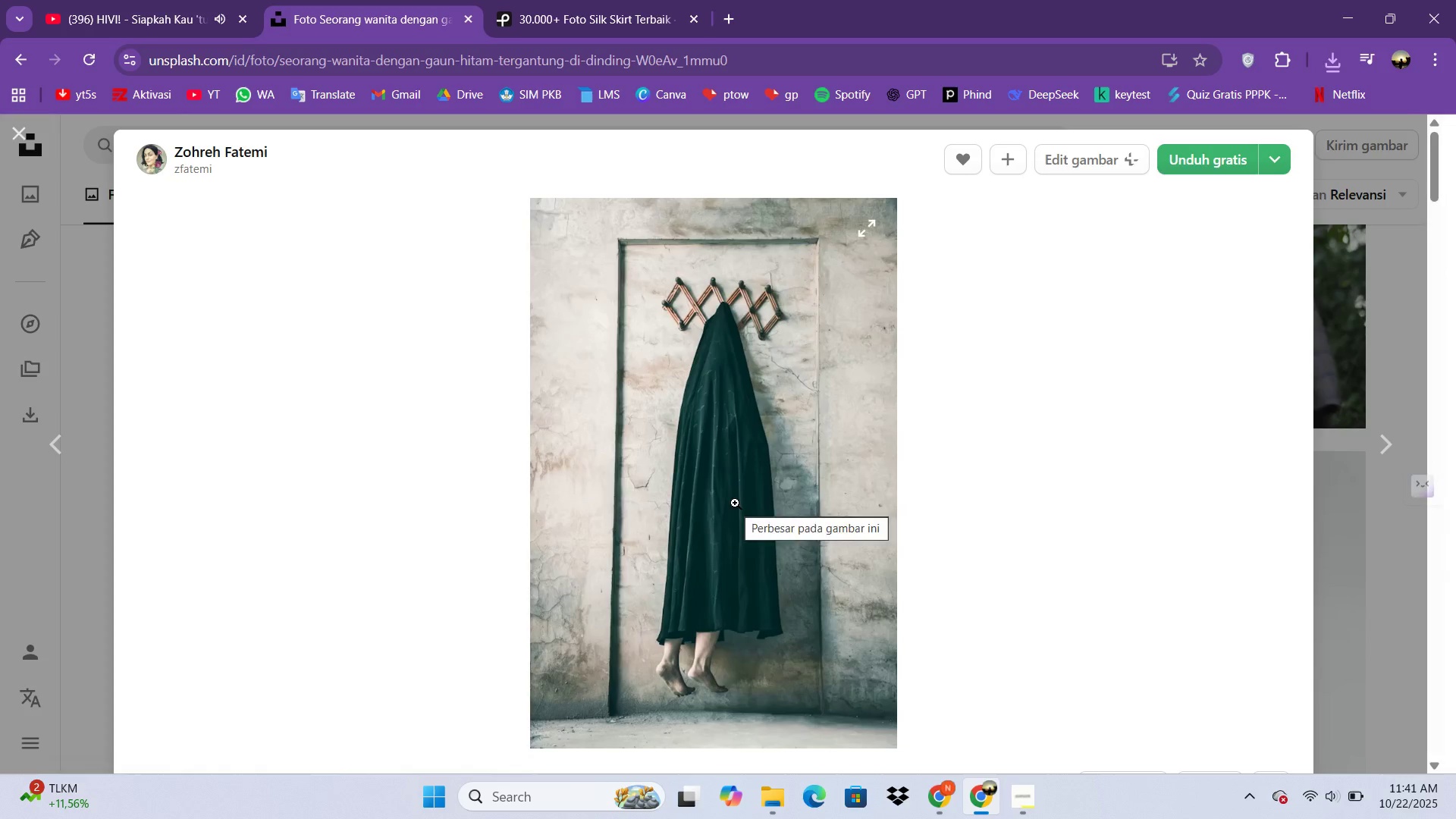 
double_click([735, 503])
 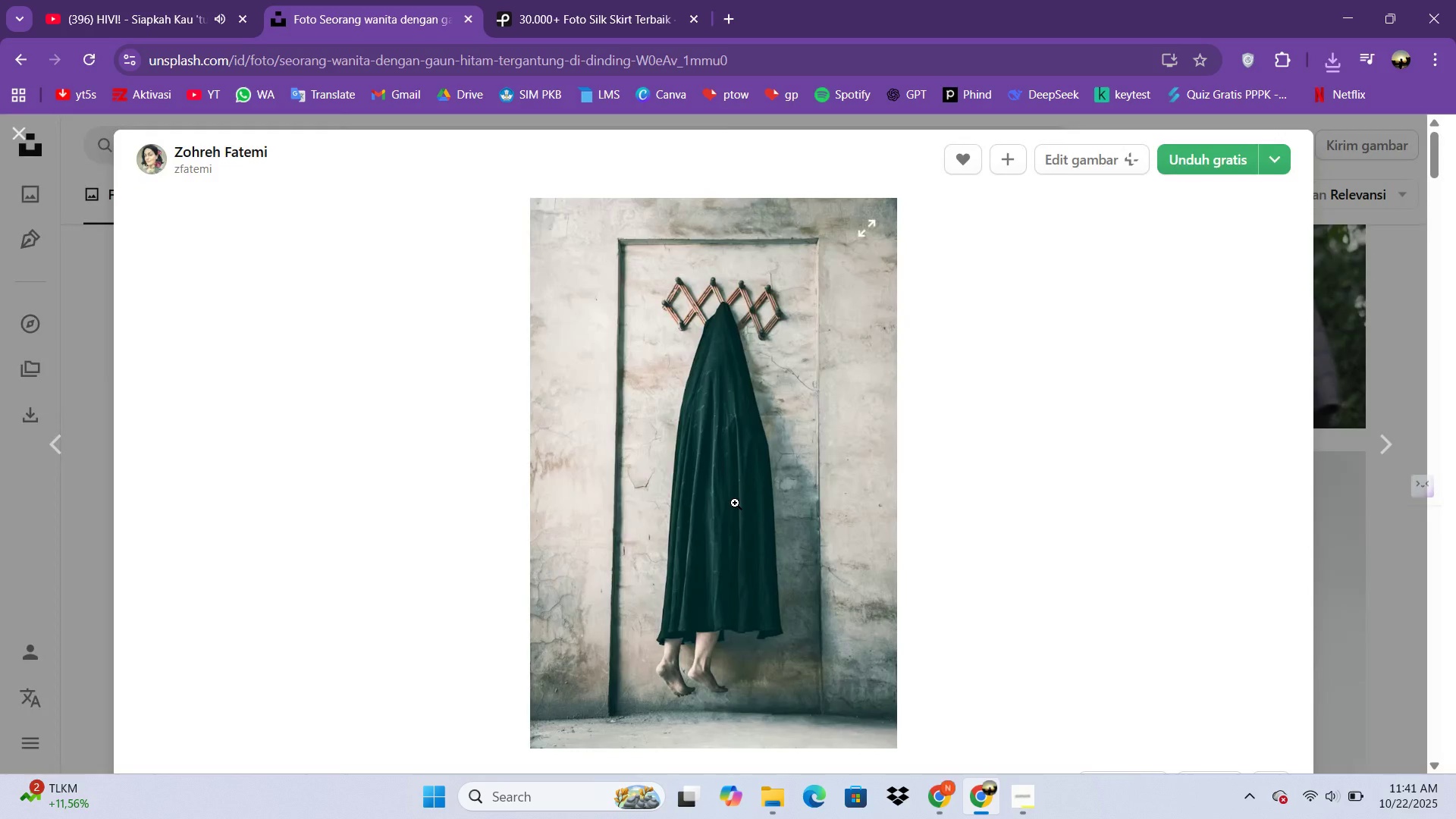 
triple_click([735, 503])
 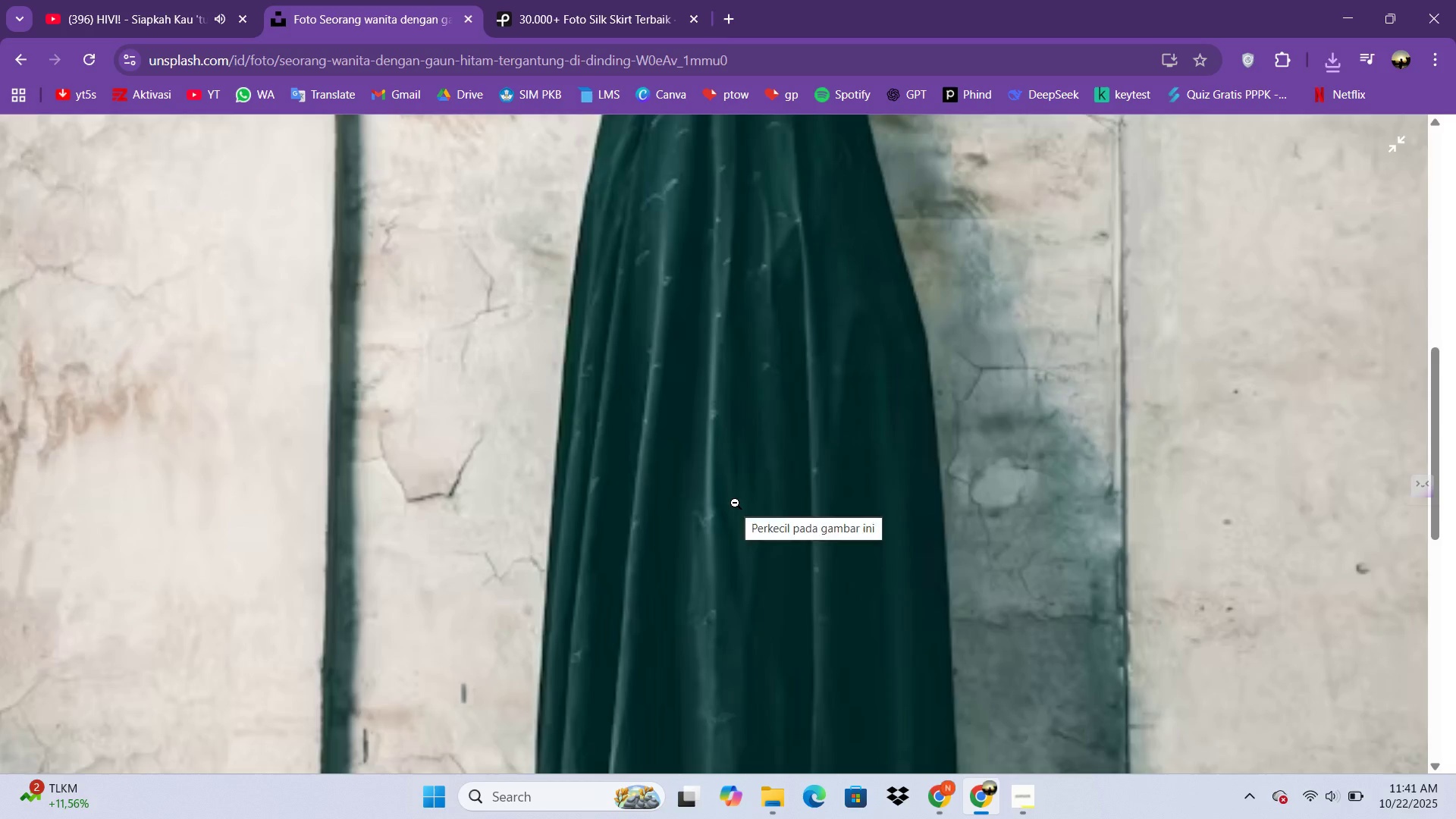 
scroll: coordinate [735, 503], scroll_direction: up, amount: 9.0
 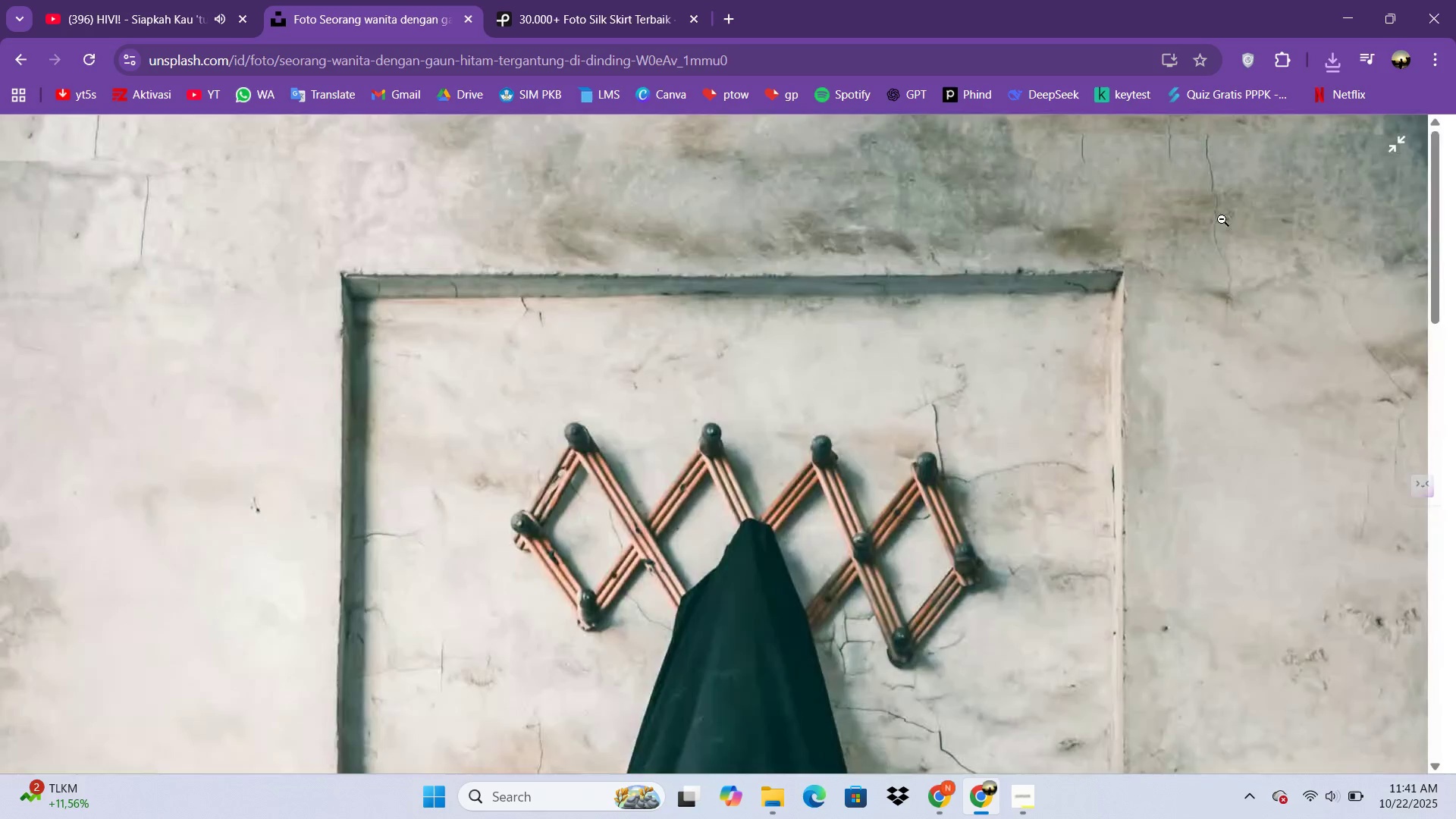 
double_click([1222, 219])
 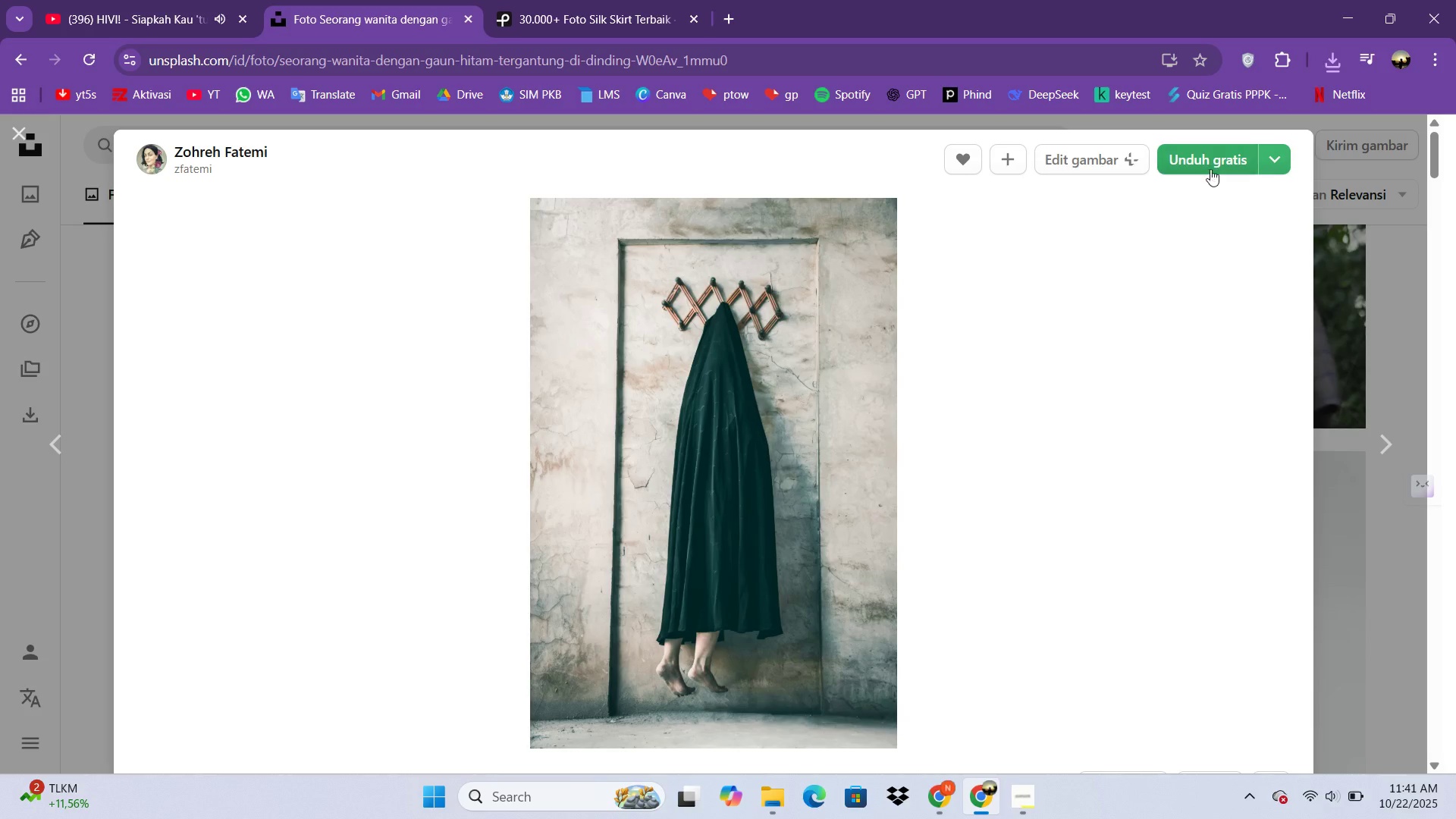 
left_click([1210, 169])
 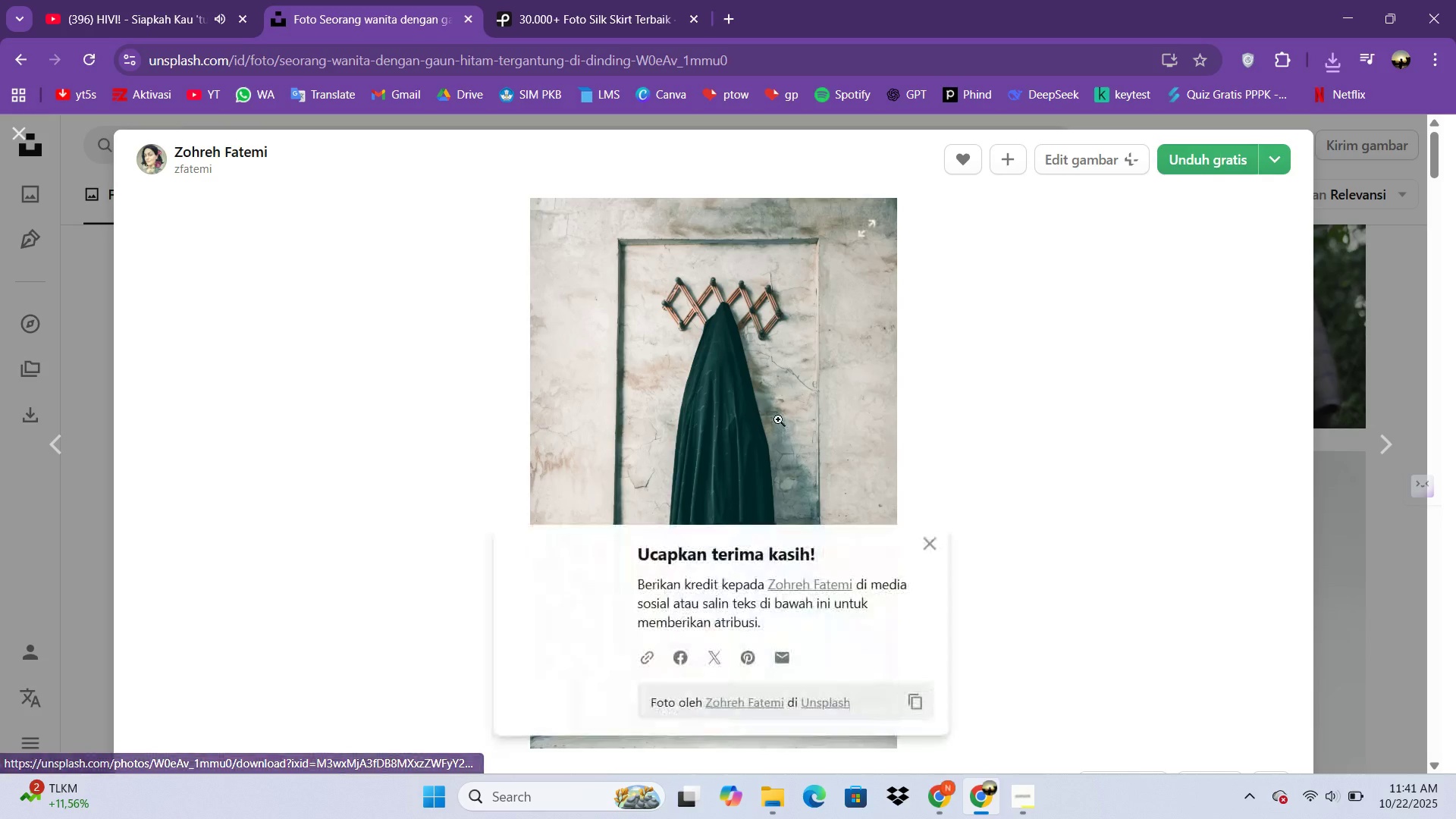 
scroll: coordinate [834, 458], scroll_direction: down, amount: 40.0
 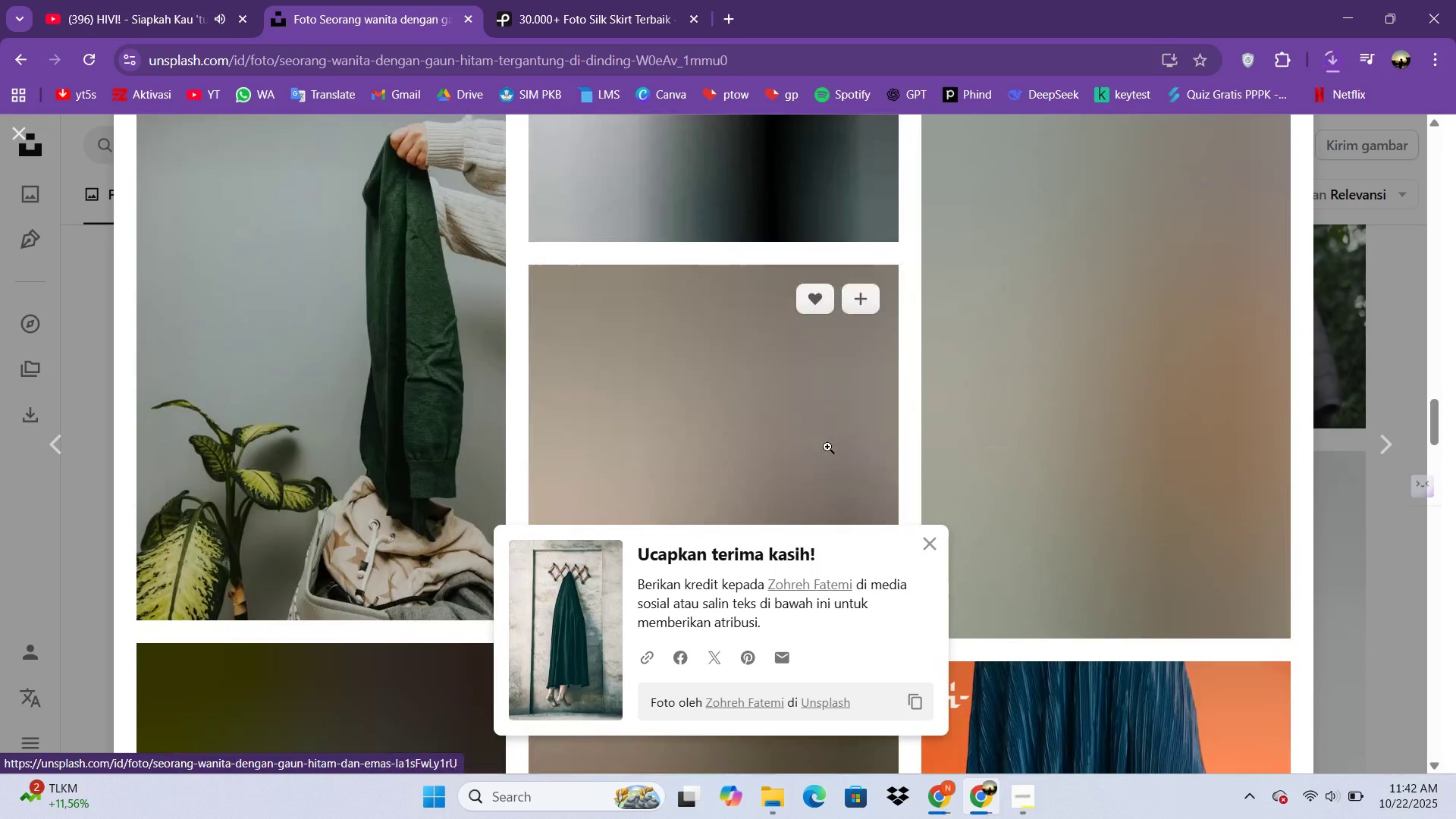 
scroll: coordinate [822, 437], scroll_direction: up, amount: 5.0
 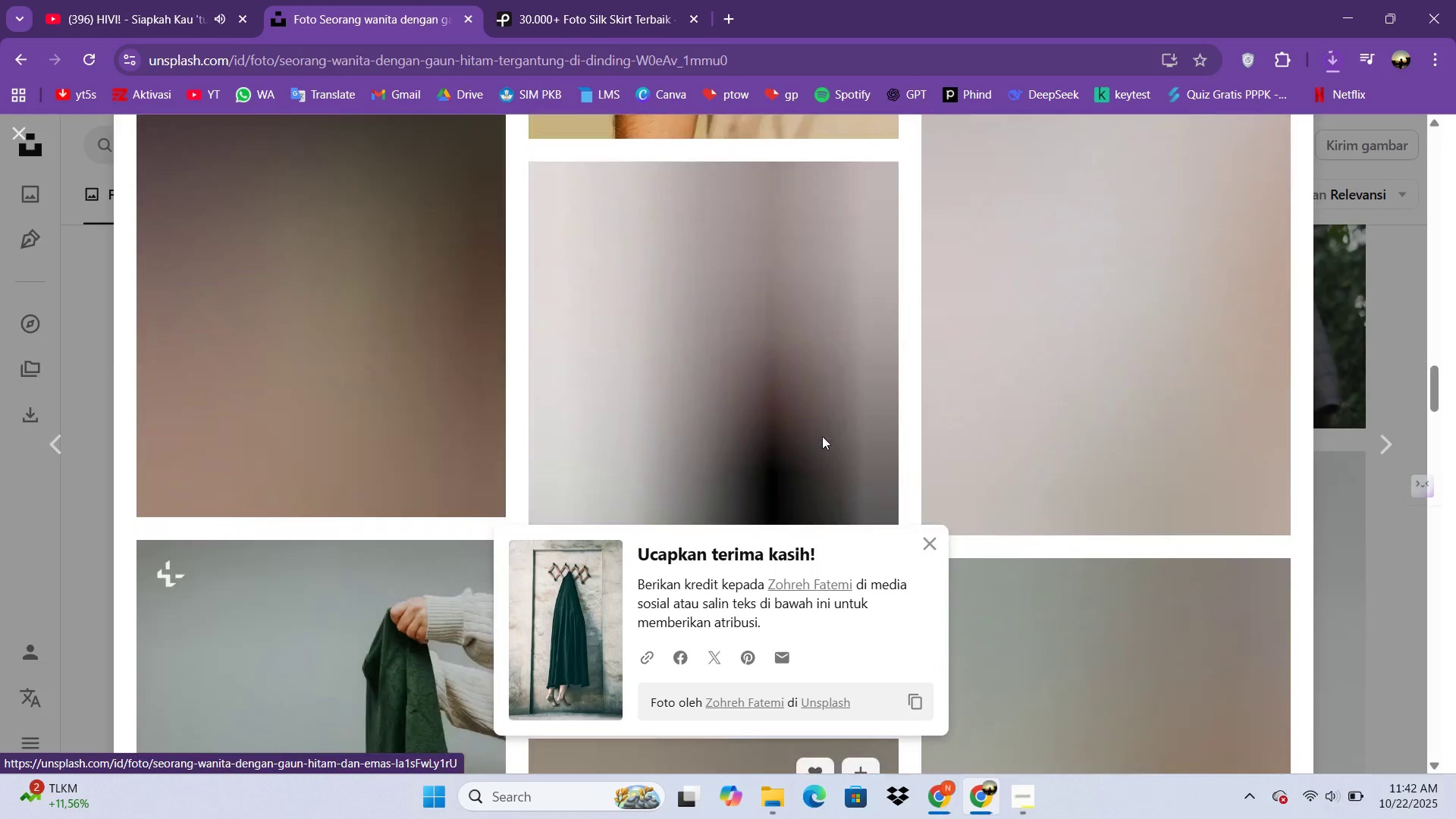 
key(Escape)
 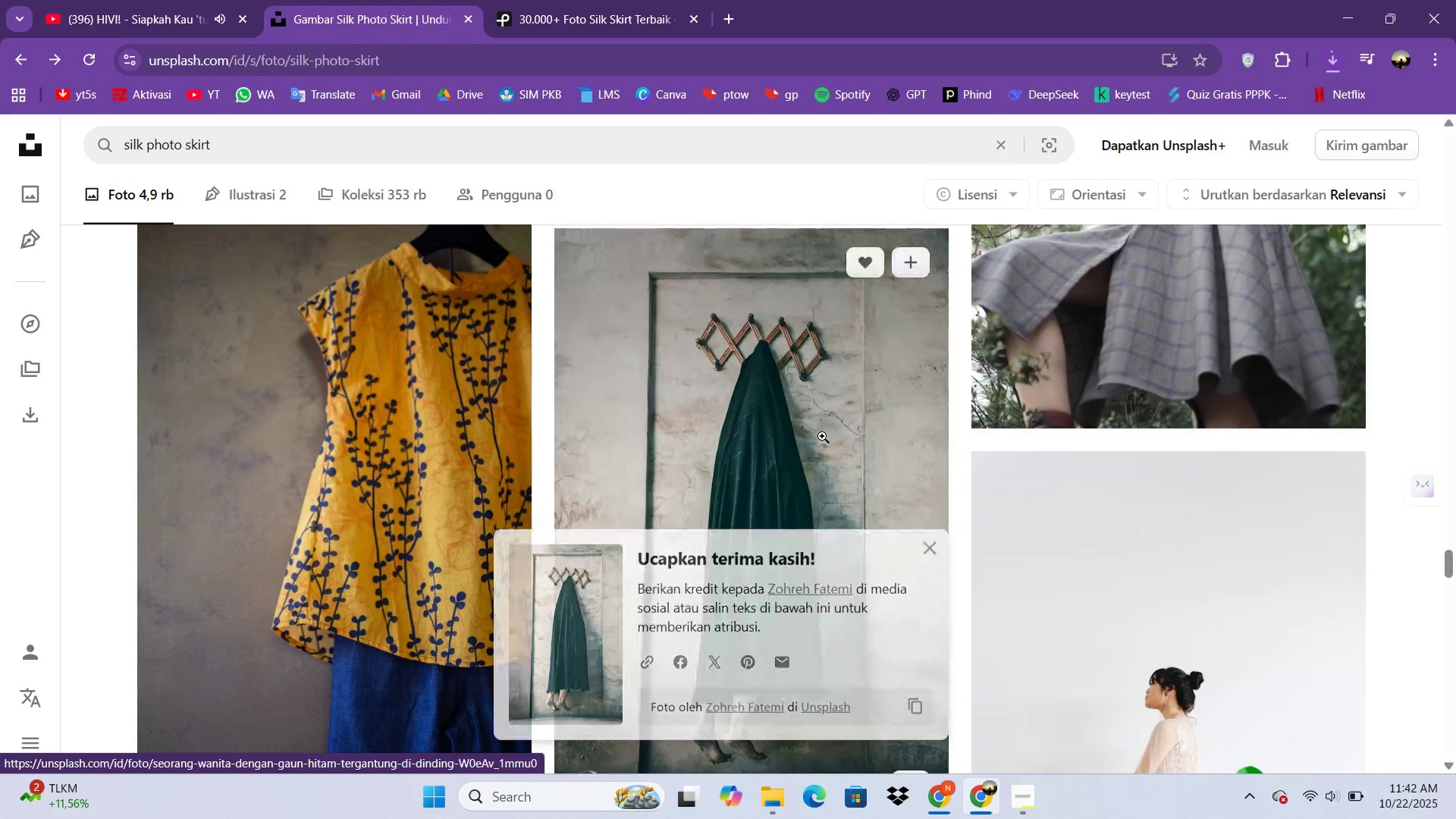 
scroll: coordinate [698, 435], scroll_direction: down, amount: 24.0
 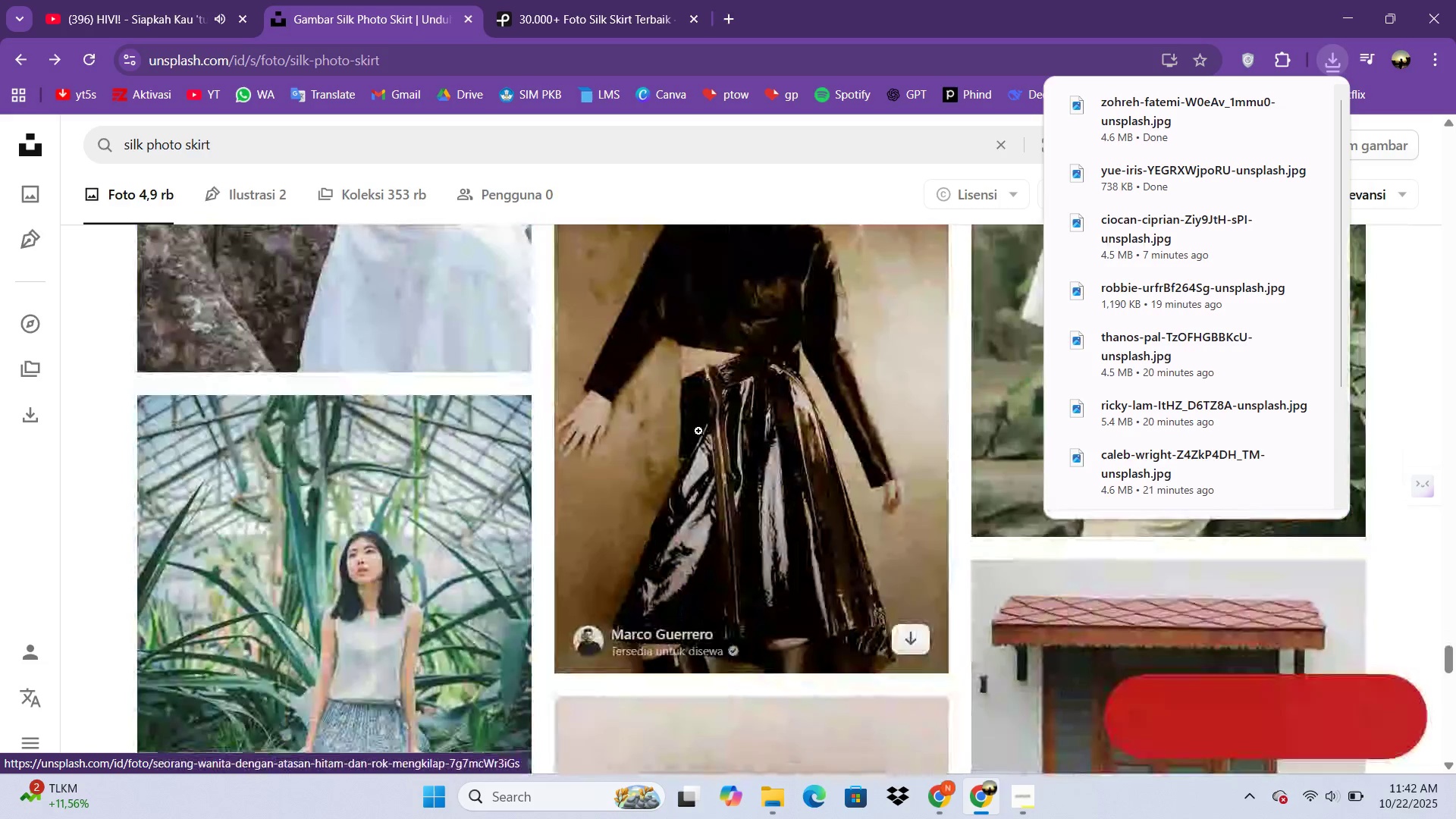 
scroll: coordinate [698, 431], scroll_direction: none, amount: 0.0
 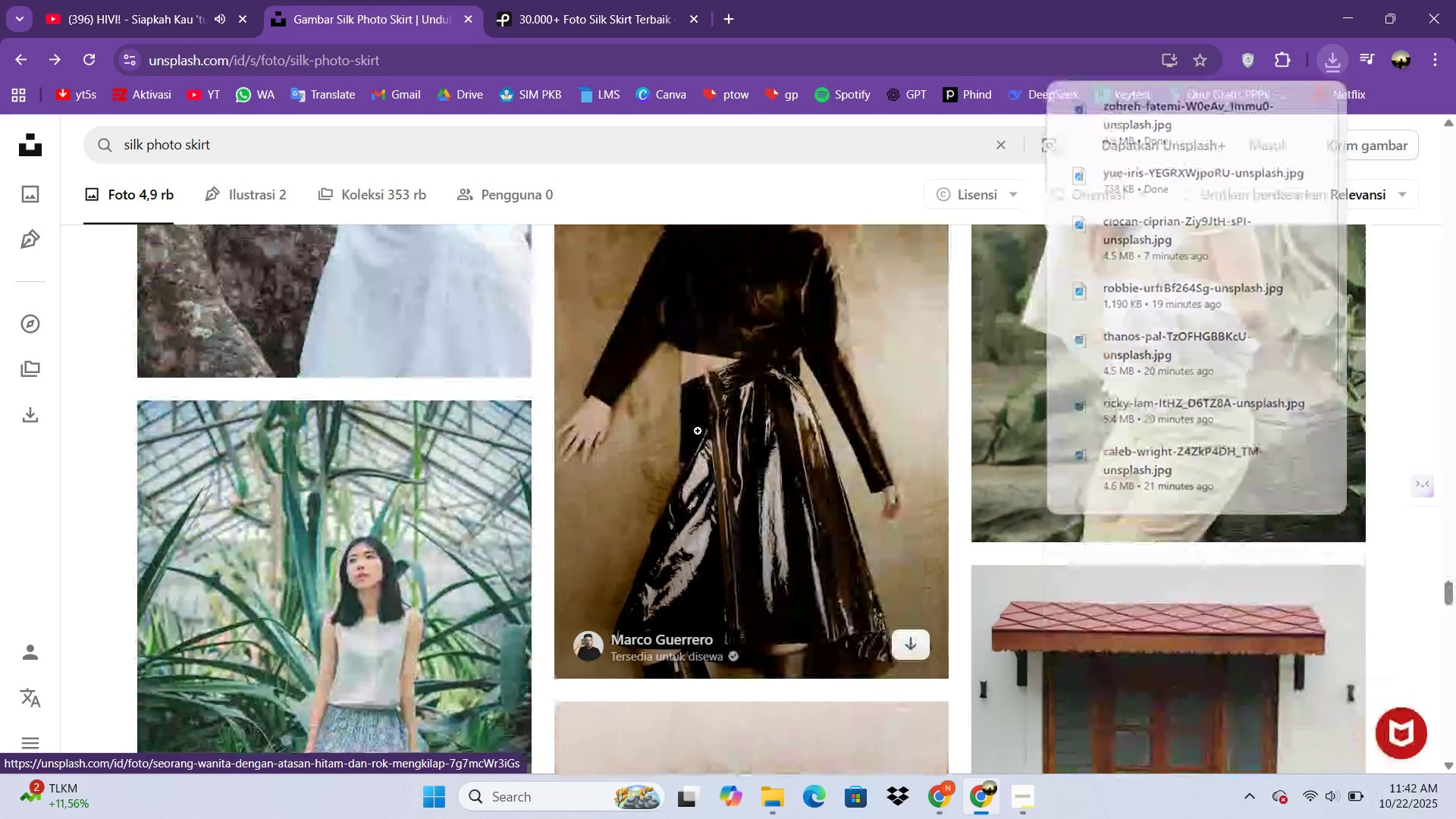 
scroll: coordinate [698, 431], scroll_direction: up, amount: 1.0
 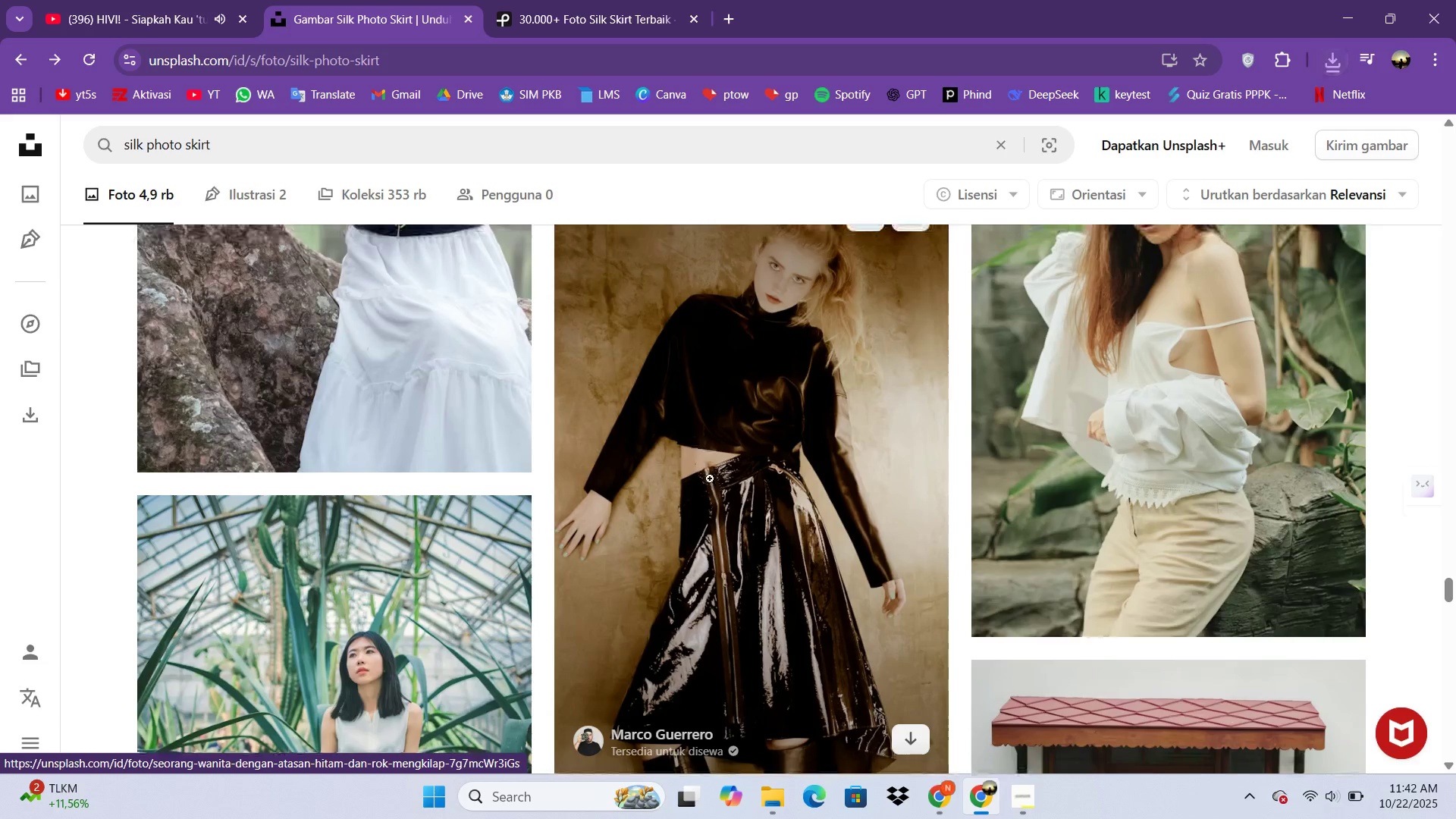 
left_click([710, 479])
 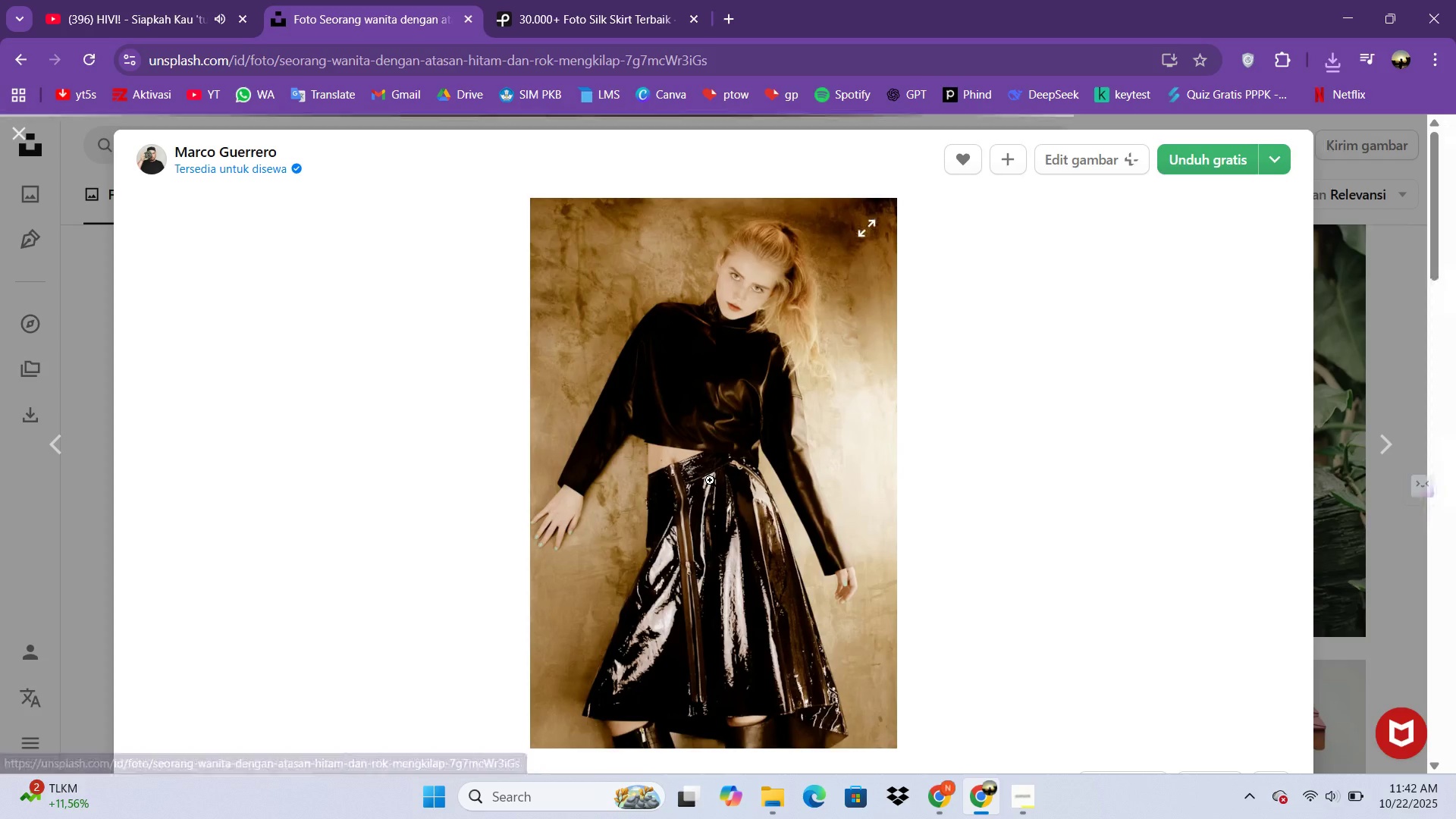 
scroll: coordinate [686, 541], scroll_direction: down, amount: 25.0
 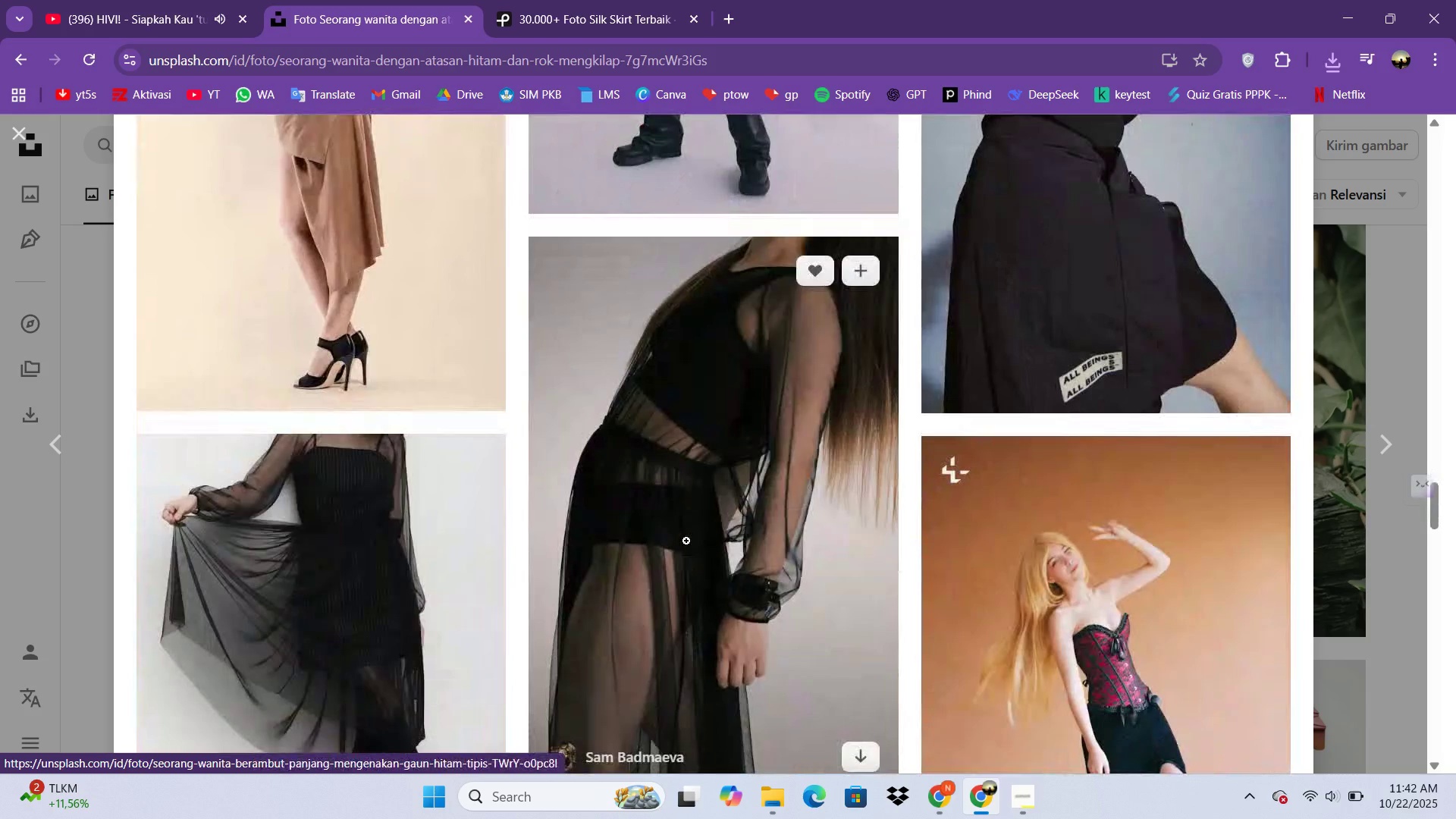 
scroll: coordinate [679, 539], scroll_direction: up, amount: 3.0
 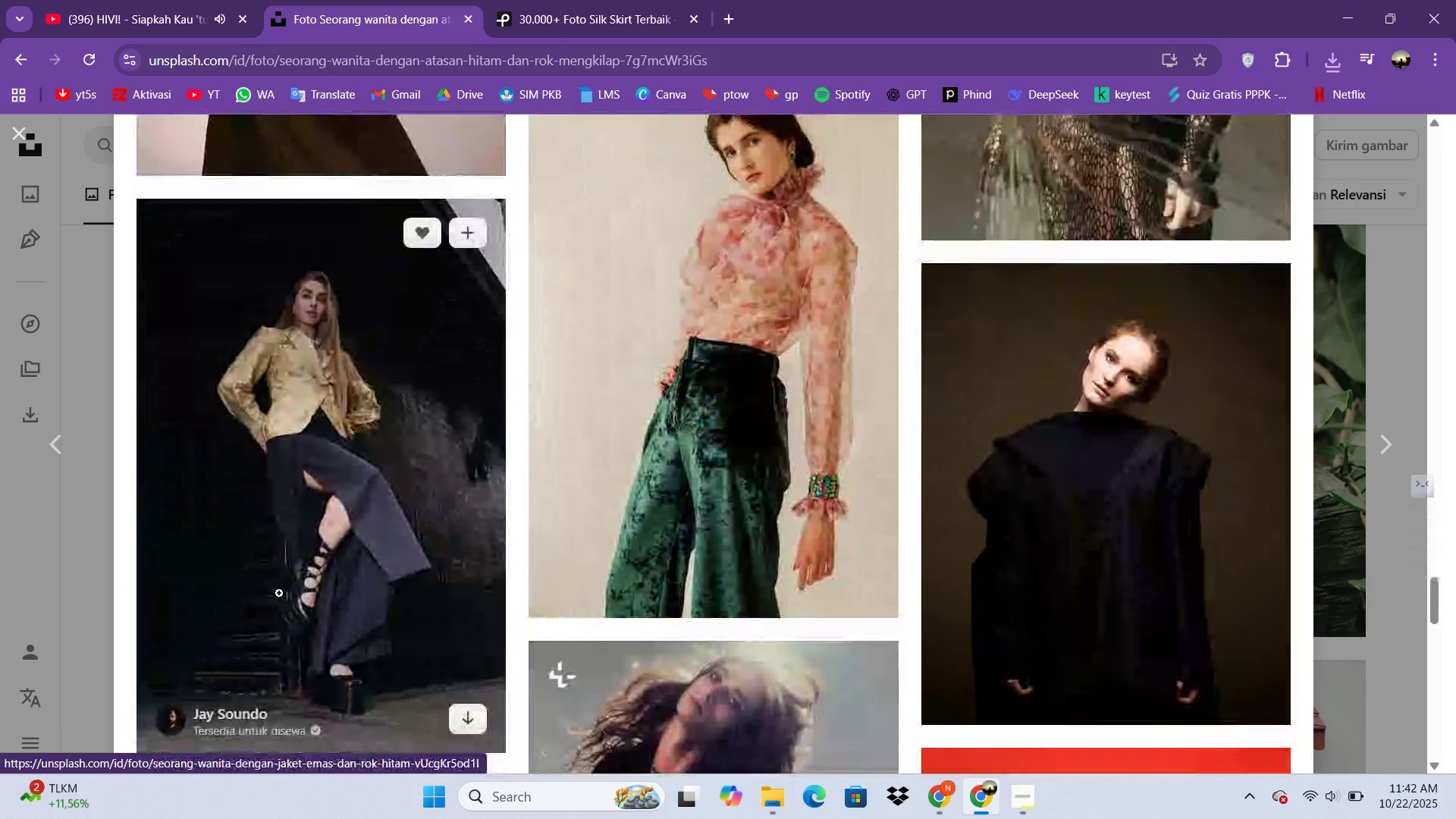 
right_click([279, 593])
 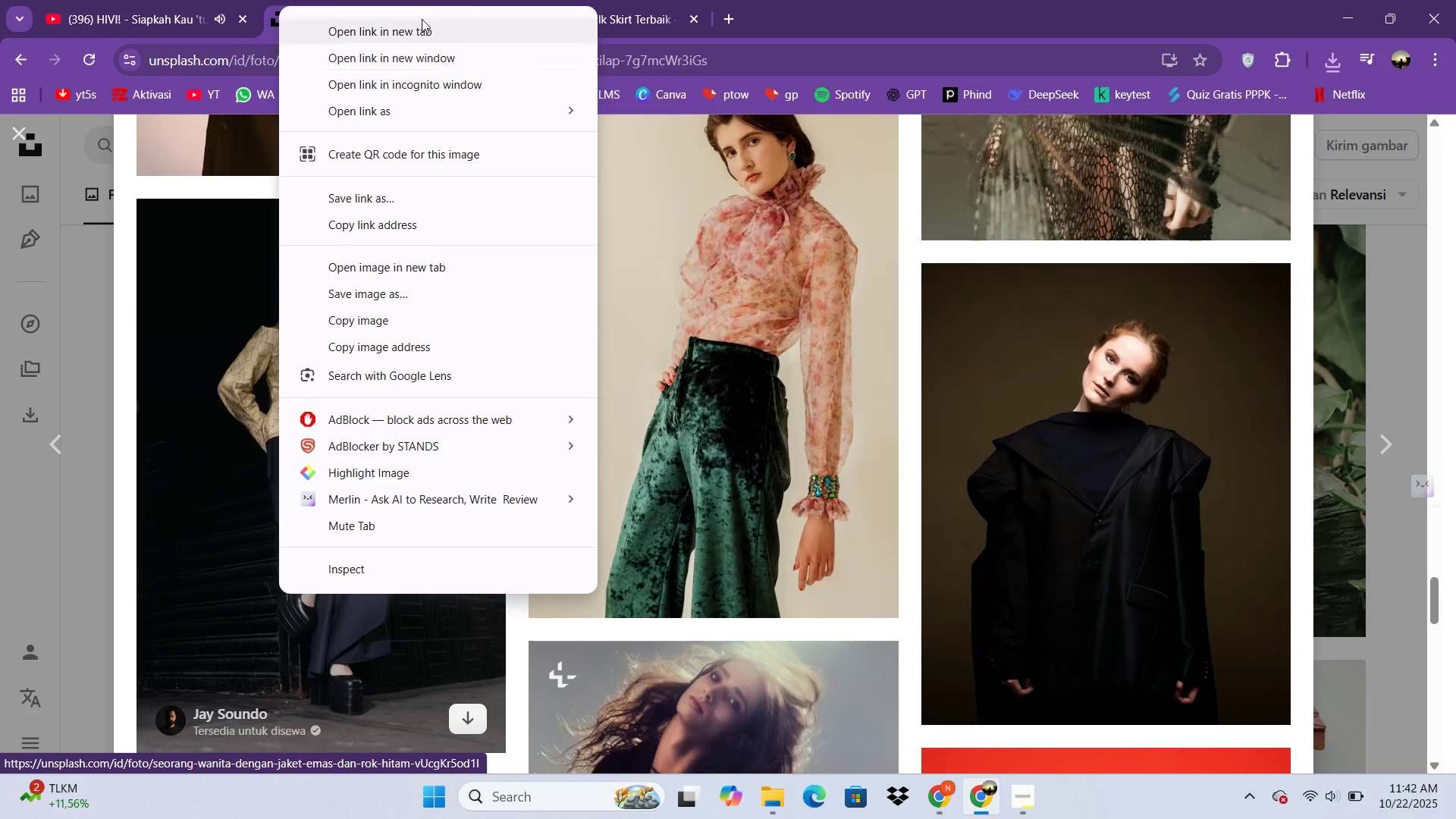 
left_click([422, 20])
 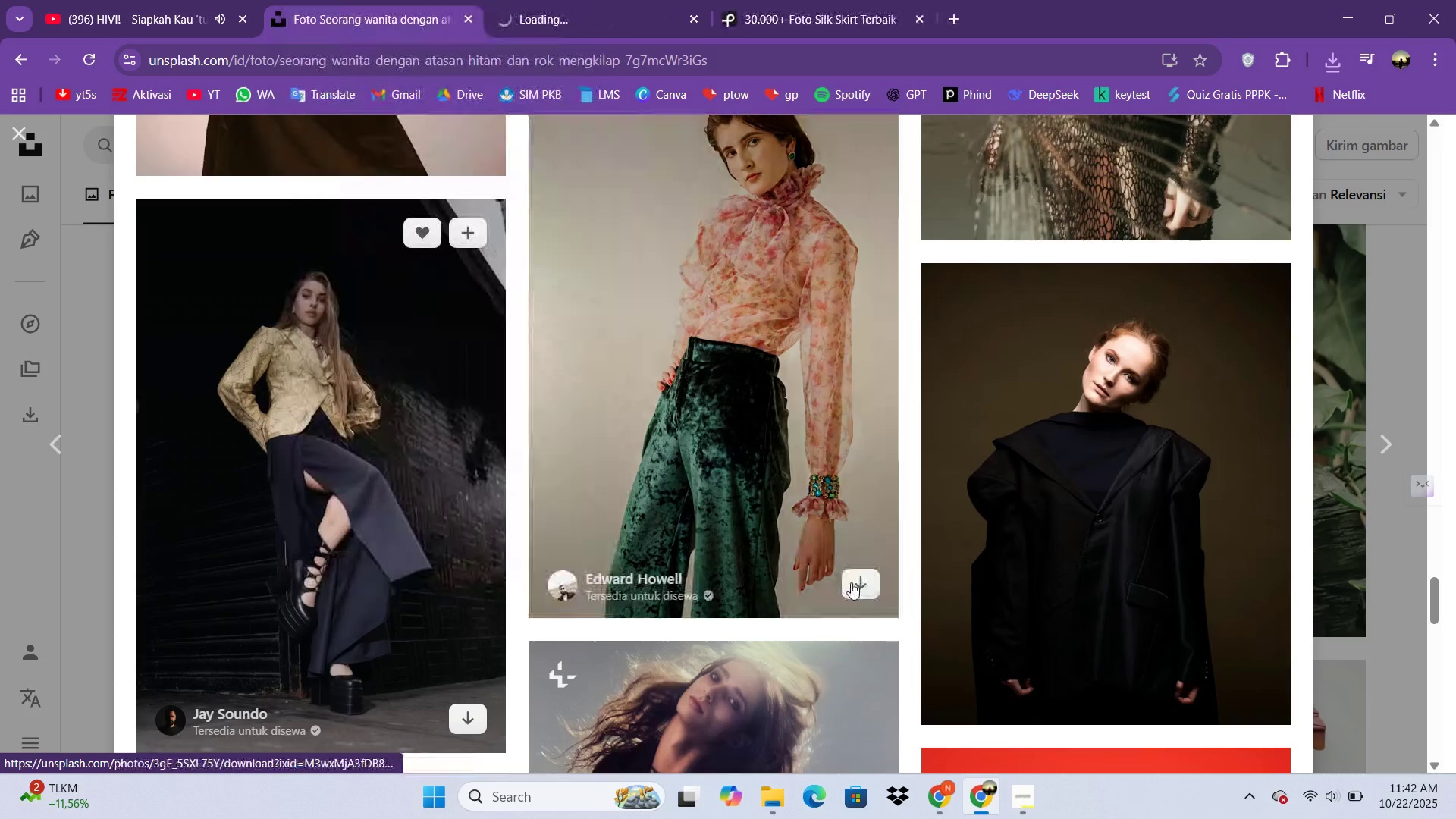 
scroll: coordinate [816, 627], scroll_direction: down, amount: 25.0
 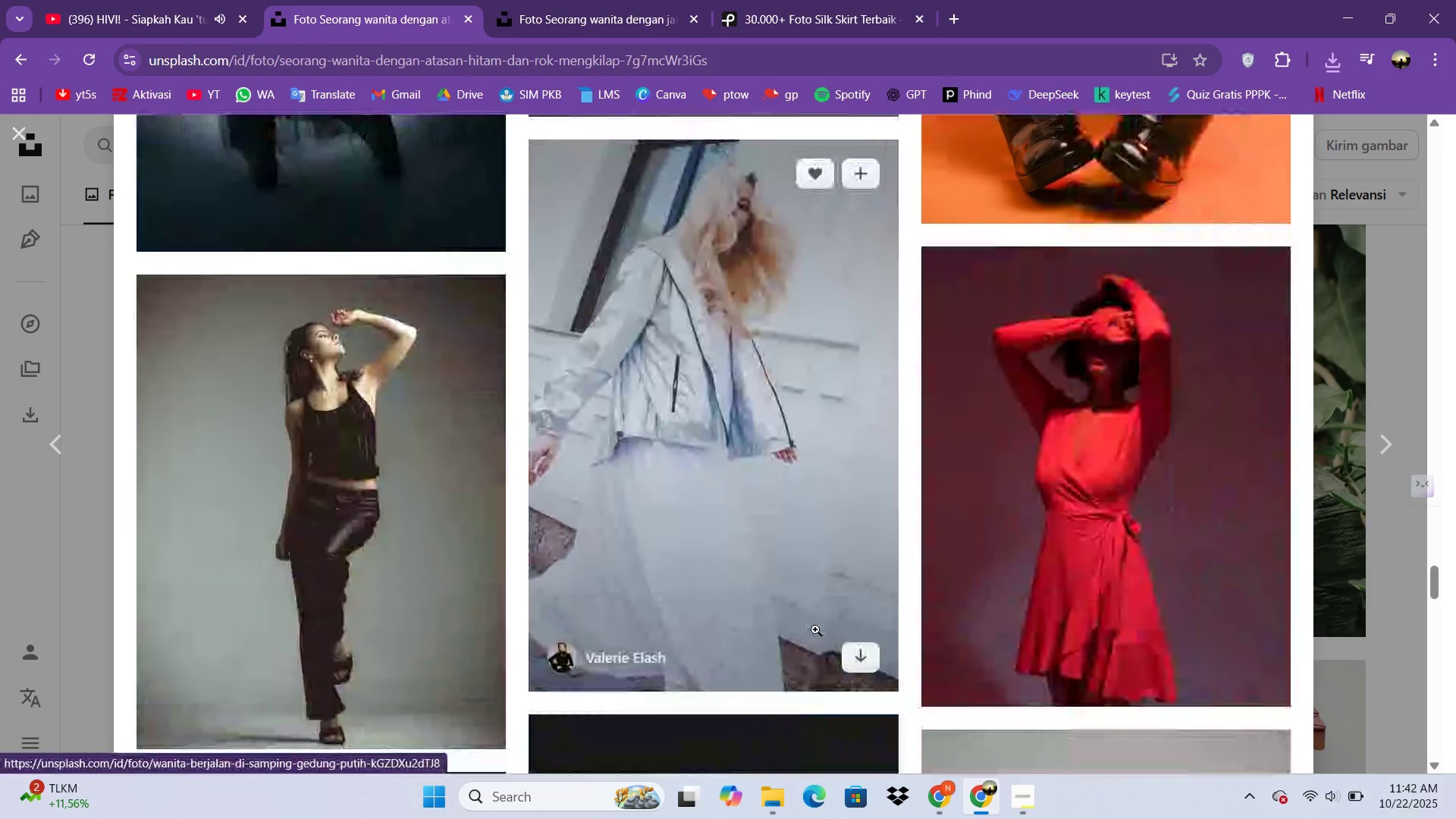 
key(Escape)
 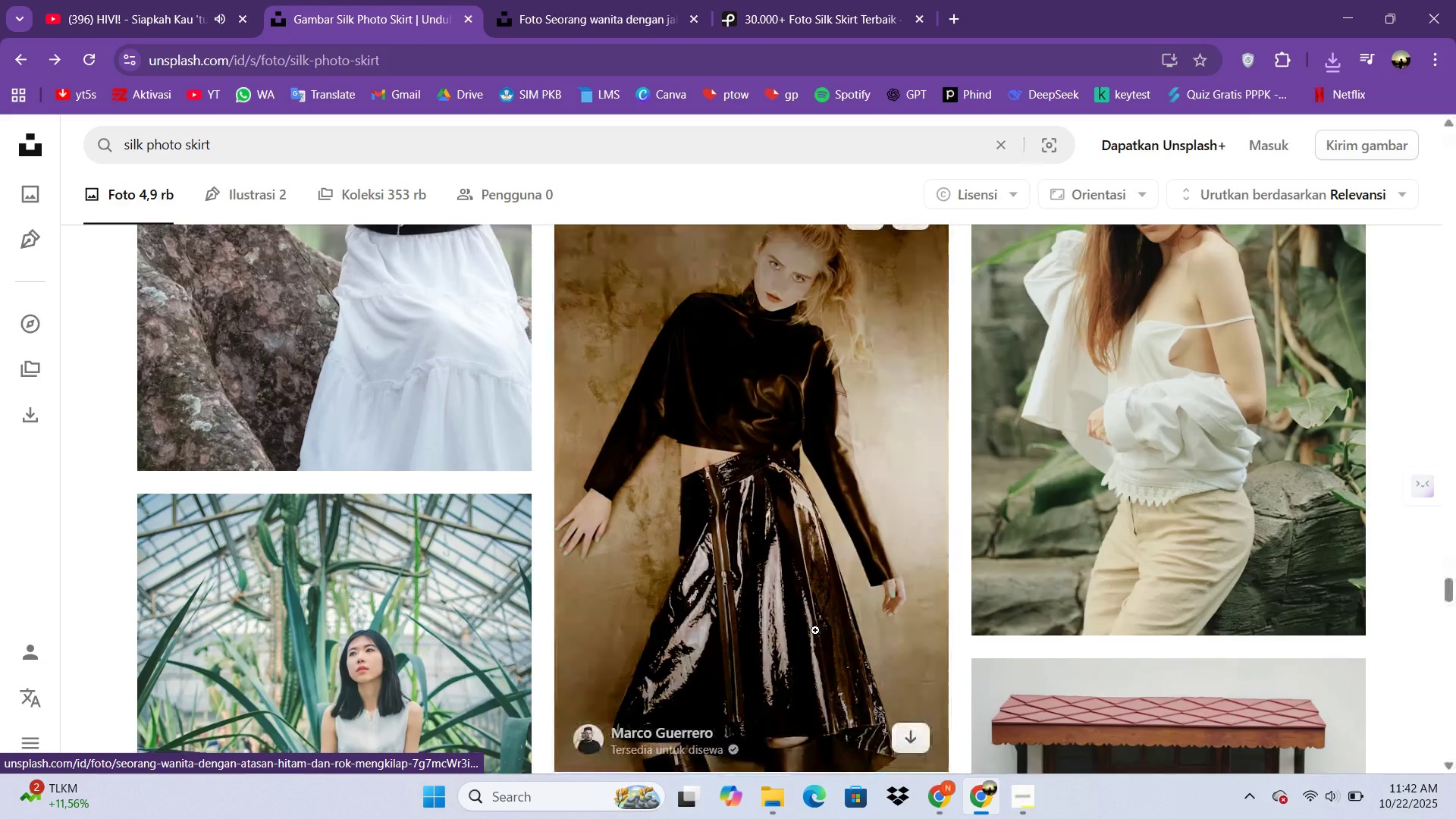 
scroll: coordinate [701, 169], scroll_direction: down, amount: 32.0
 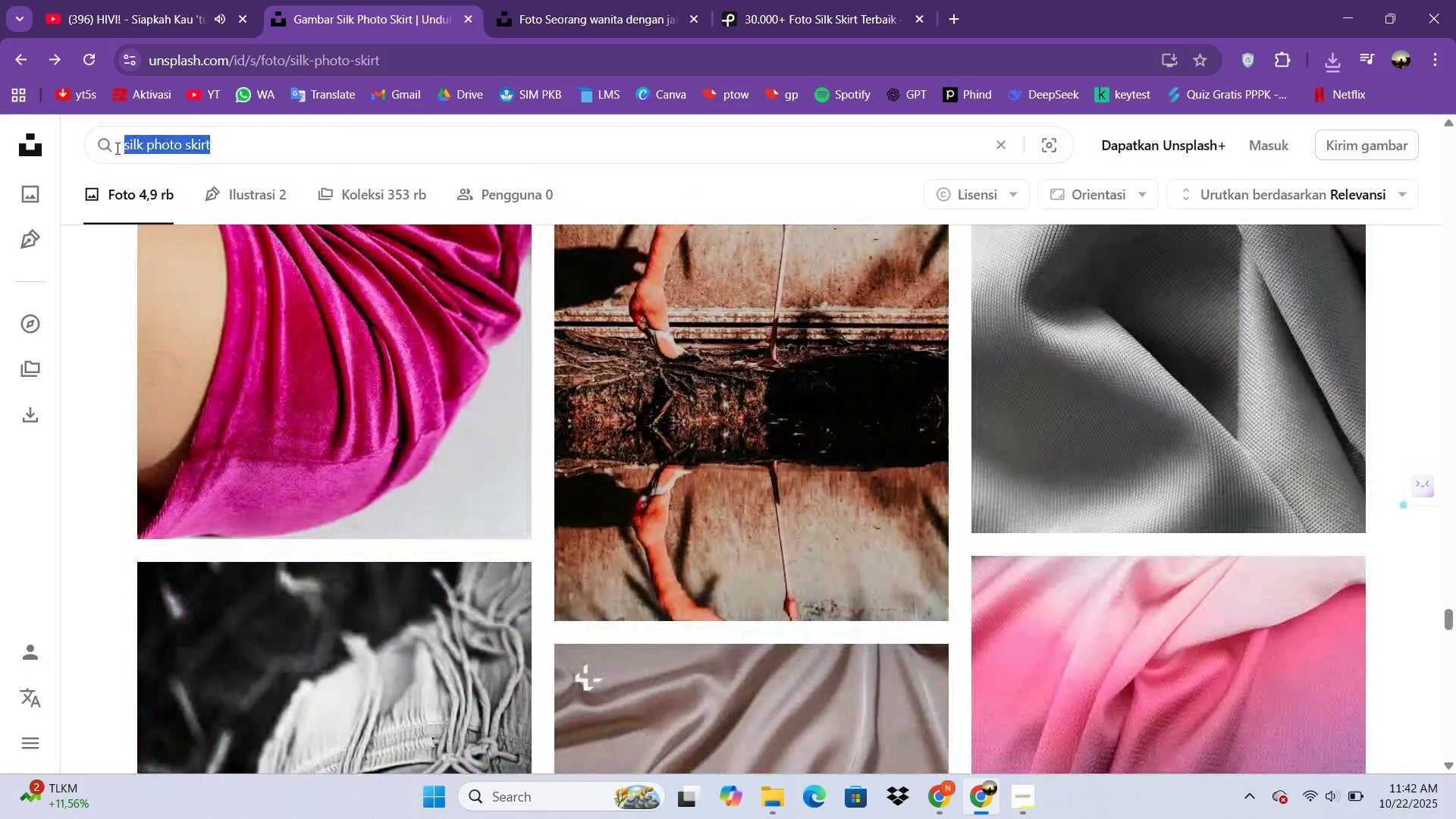 
type(skirt dre)
key(Backspace)
key(Backspace)
key(Backspace)
type(party)
 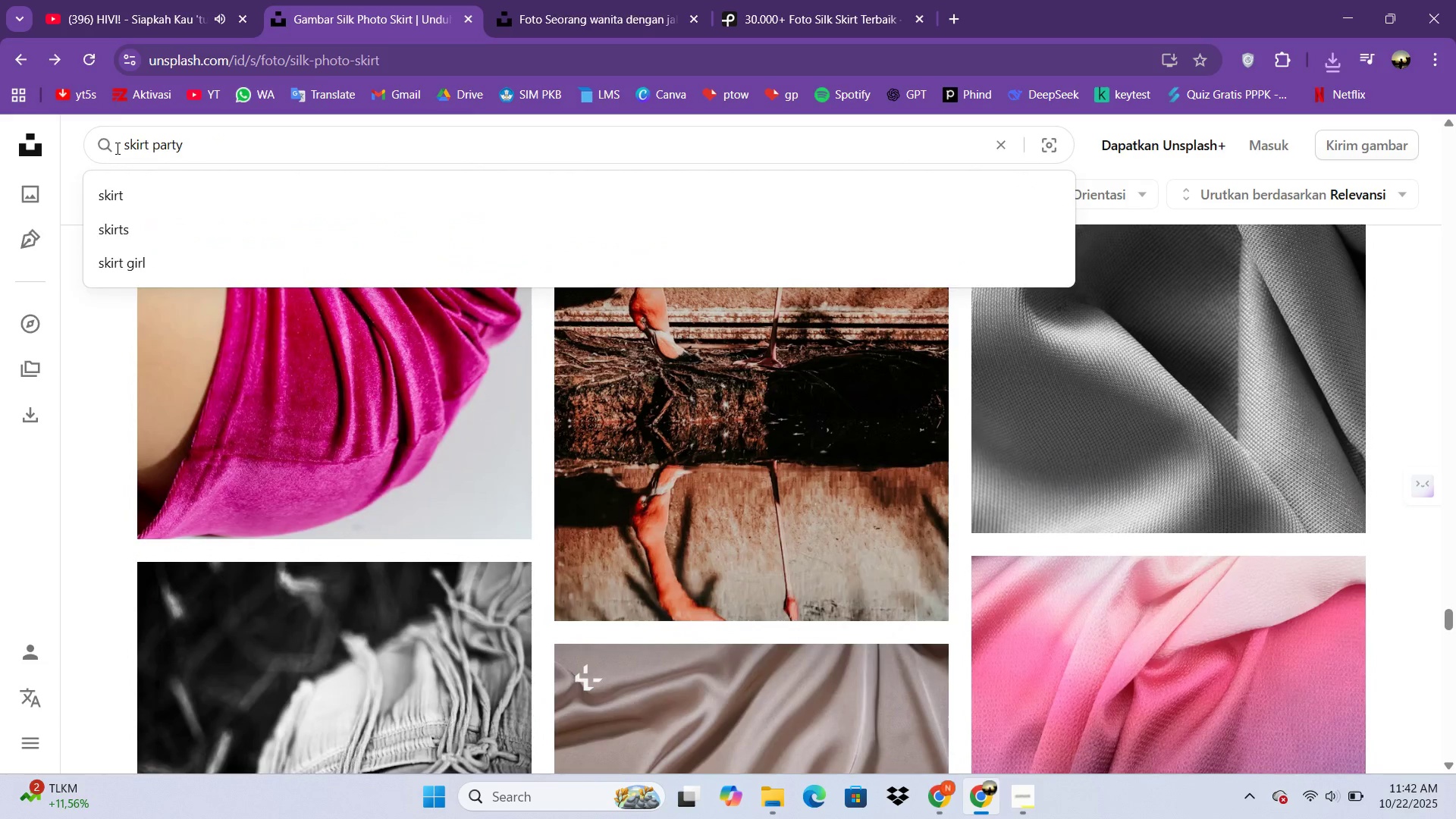 
key(Enter)
 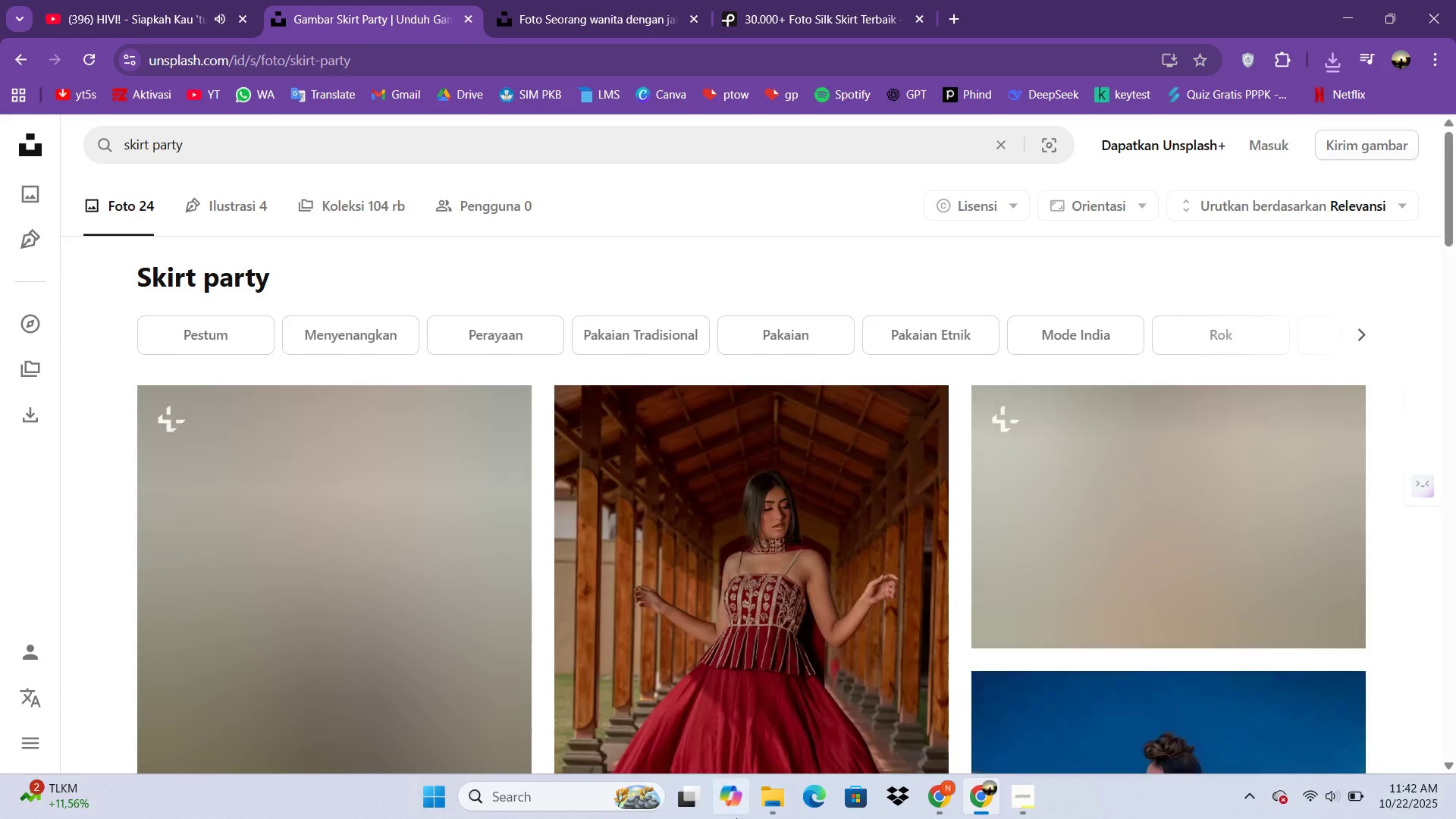 
scroll: coordinate [756, 545], scroll_direction: down, amount: 4.0
 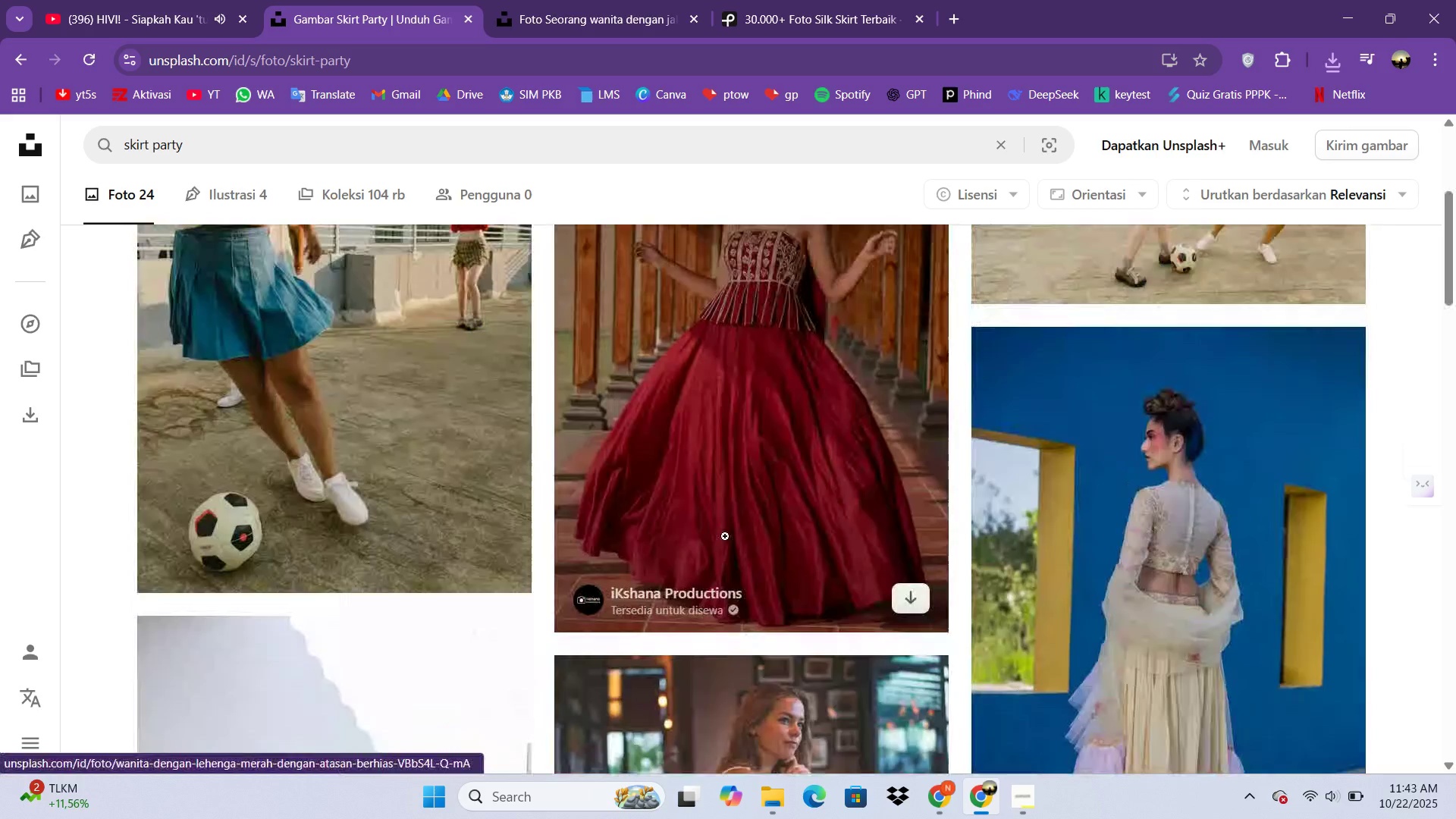 
scroll: coordinate [725, 536], scroll_direction: up, amount: 2.0
 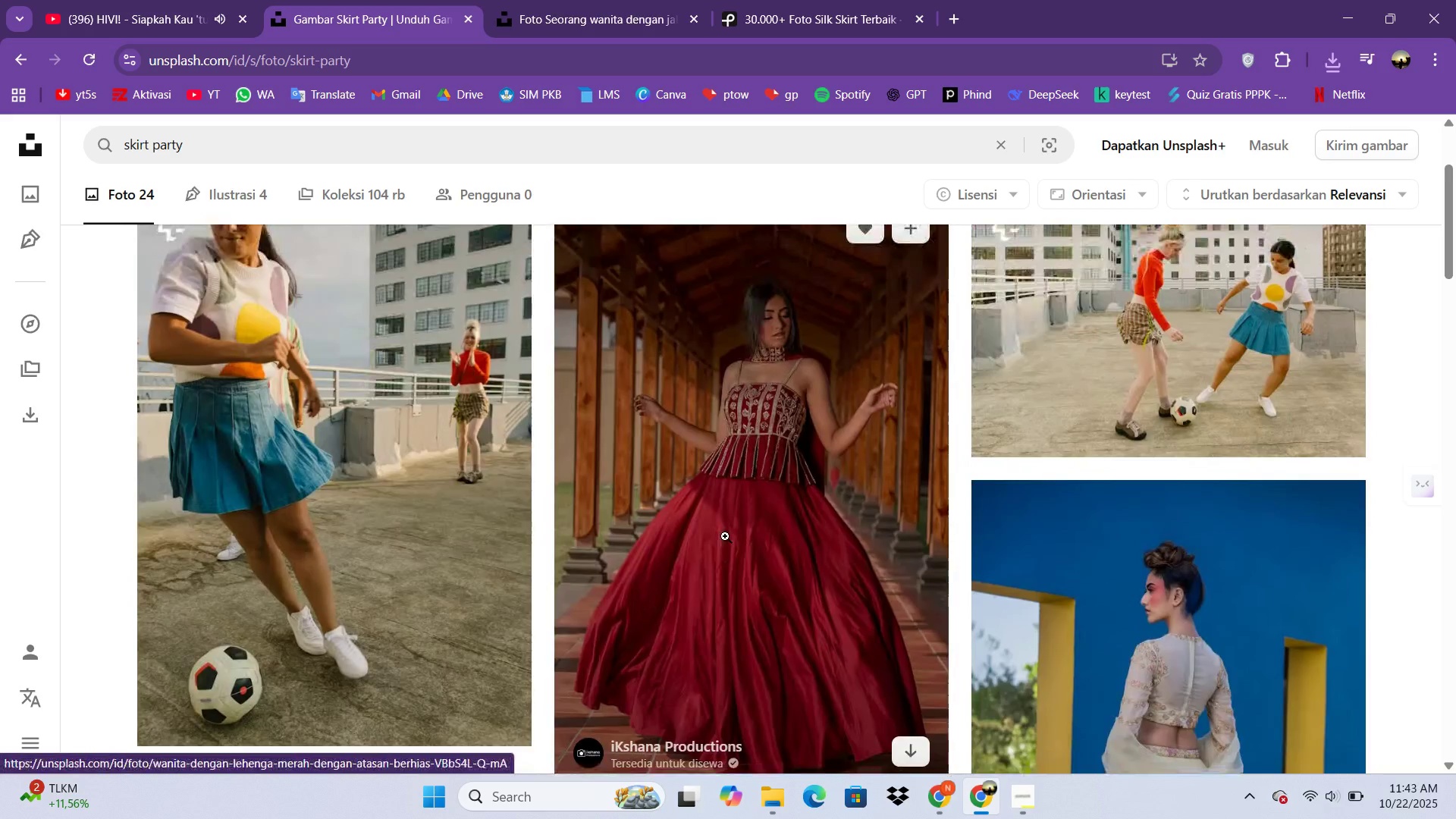 
scroll: coordinate [728, 544], scroll_direction: down, amount: 10.0
 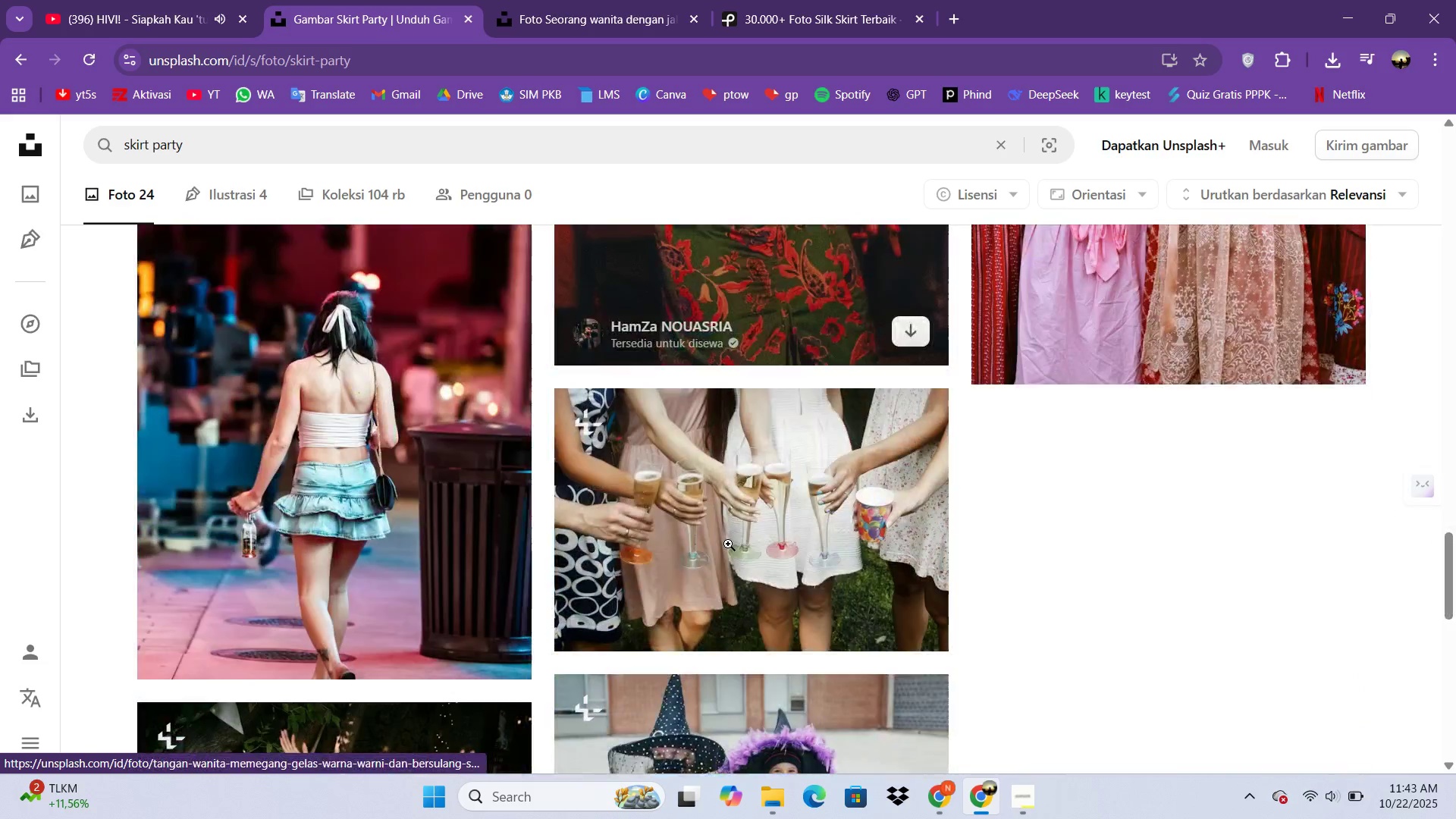 
scroll: coordinate [729, 551], scroll_direction: up, amount: 21.0
 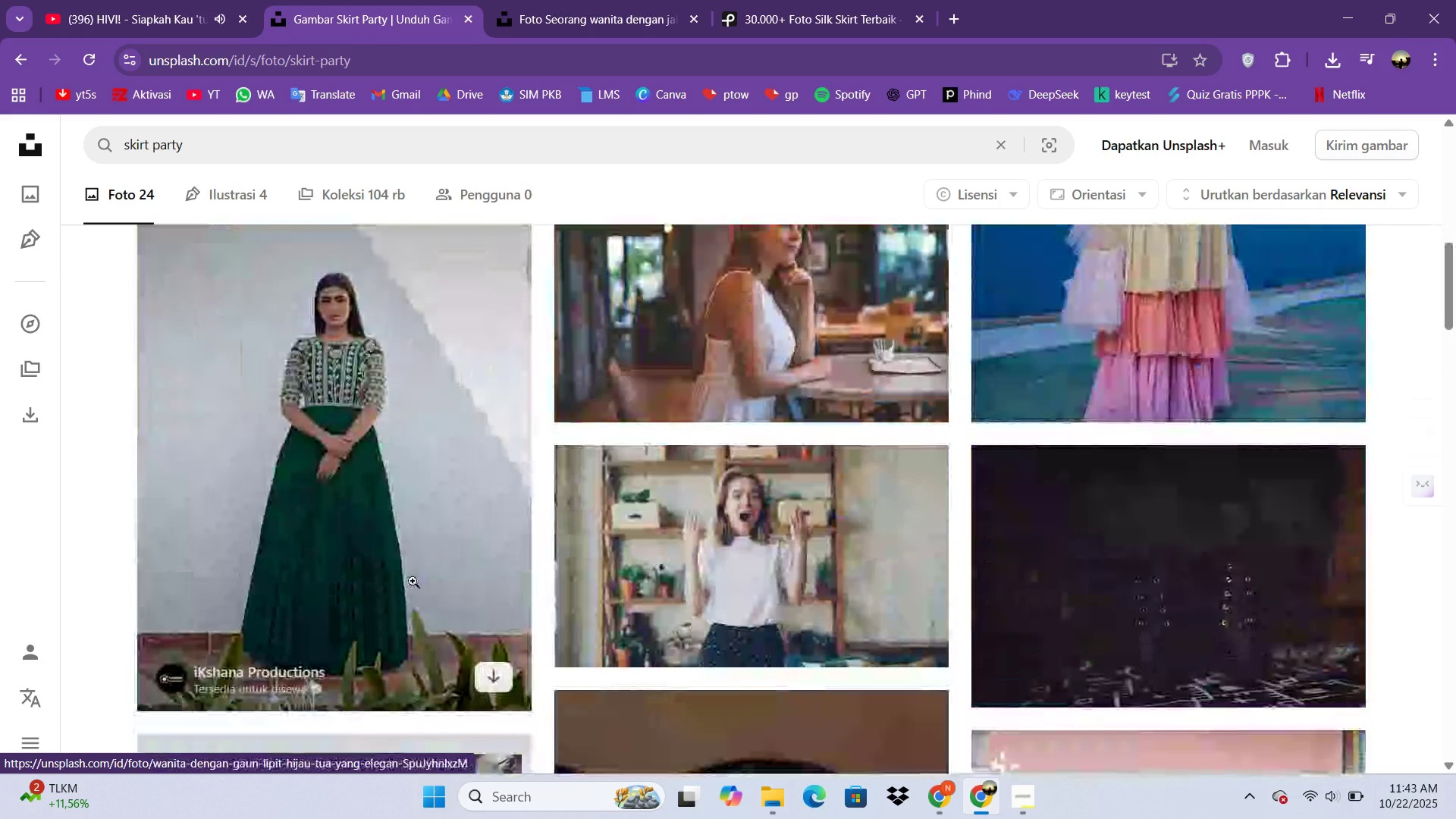 
left_click([413, 581])
 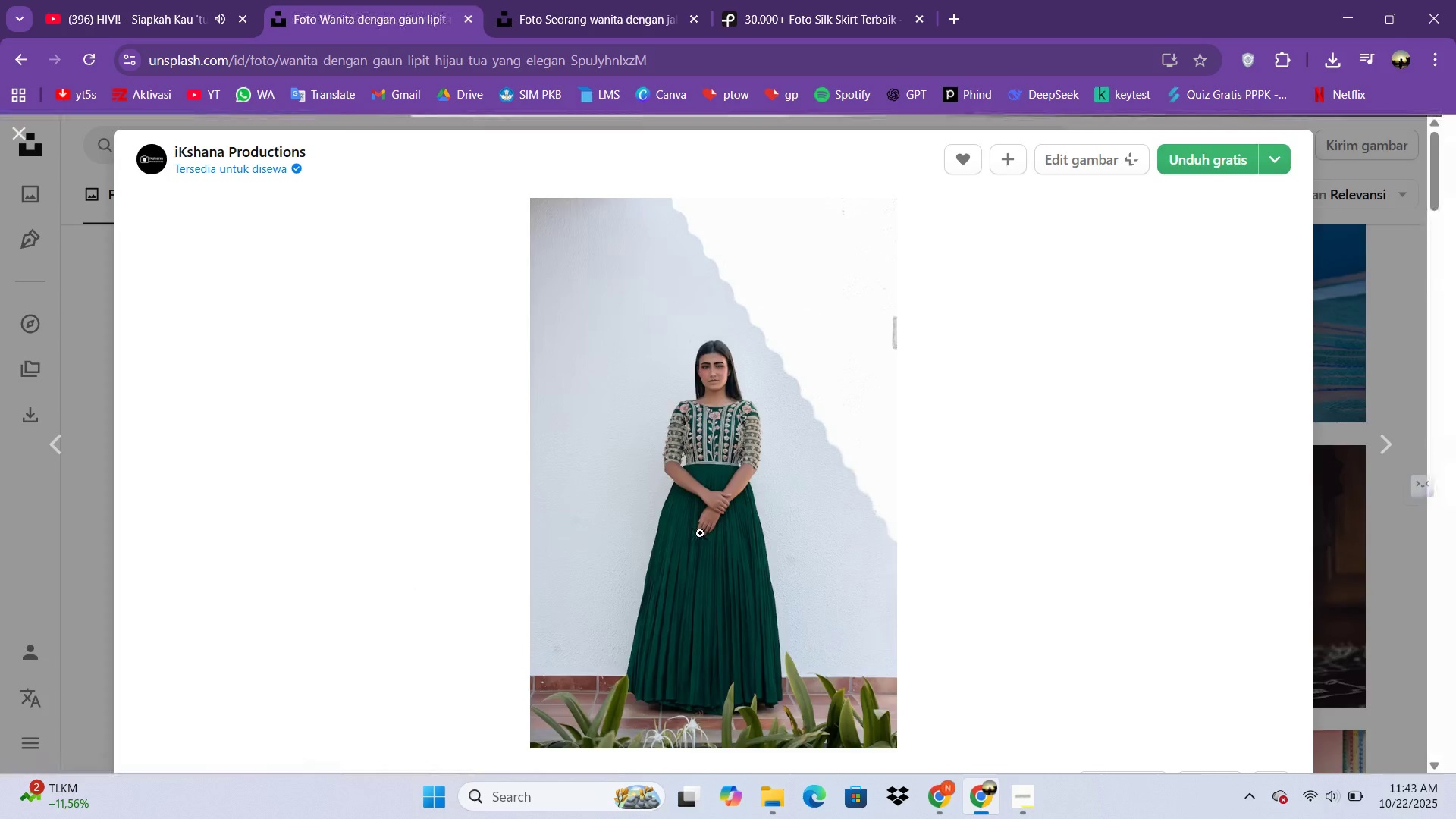 
double_click([701, 533])
 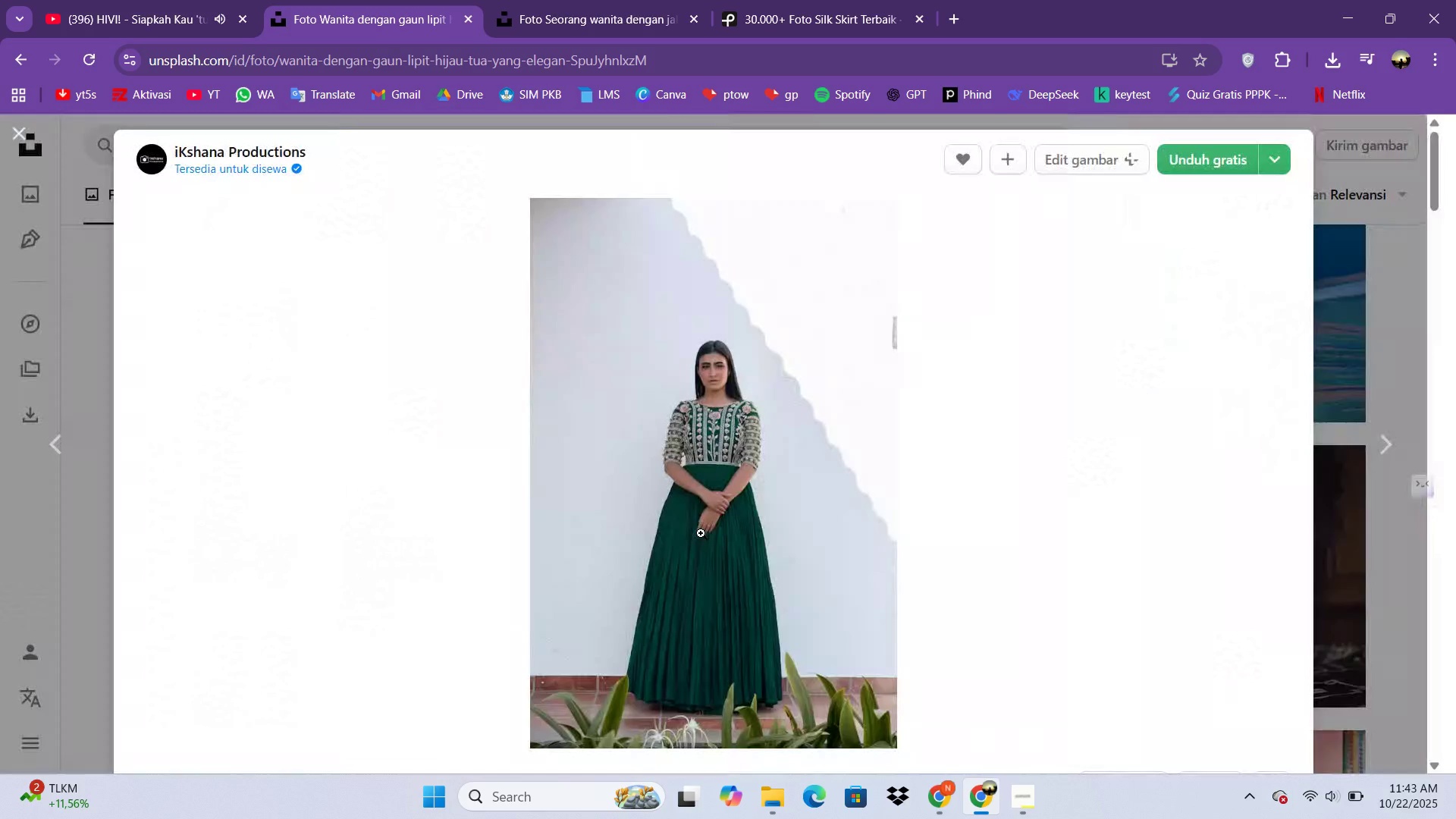 
triple_click([701, 533])
 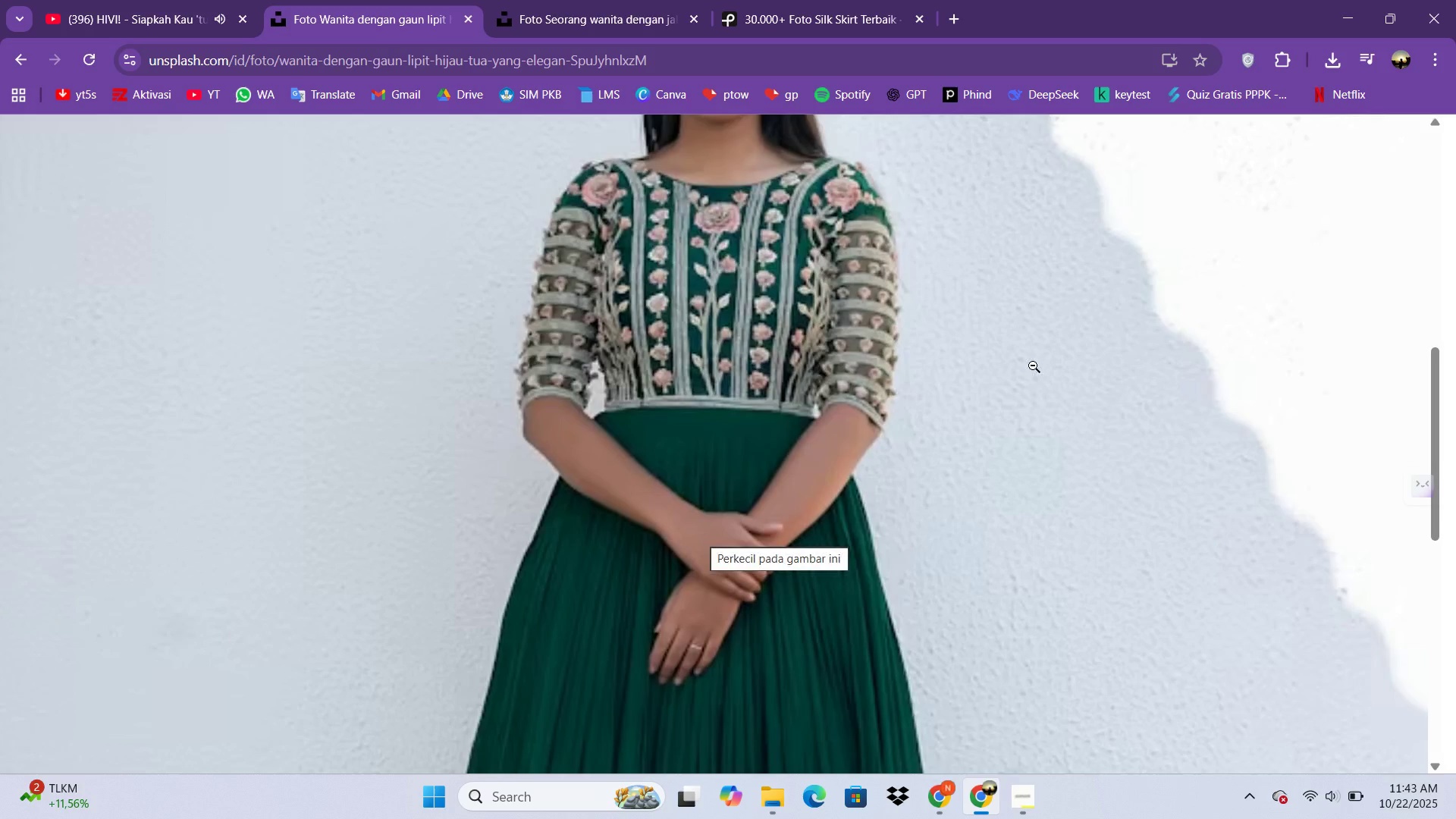 
left_click([1124, 341])
 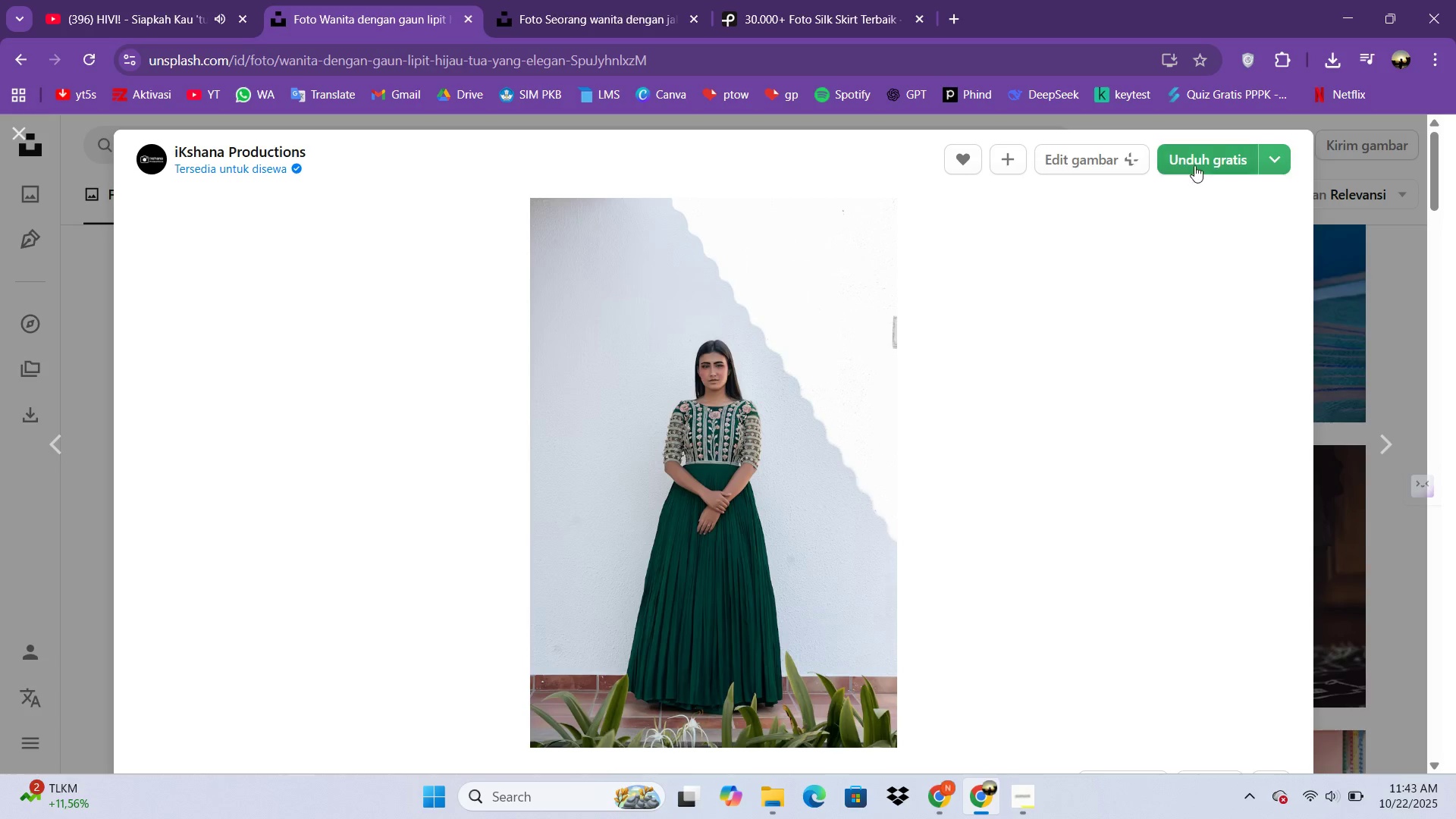 
left_click([1194, 165])
 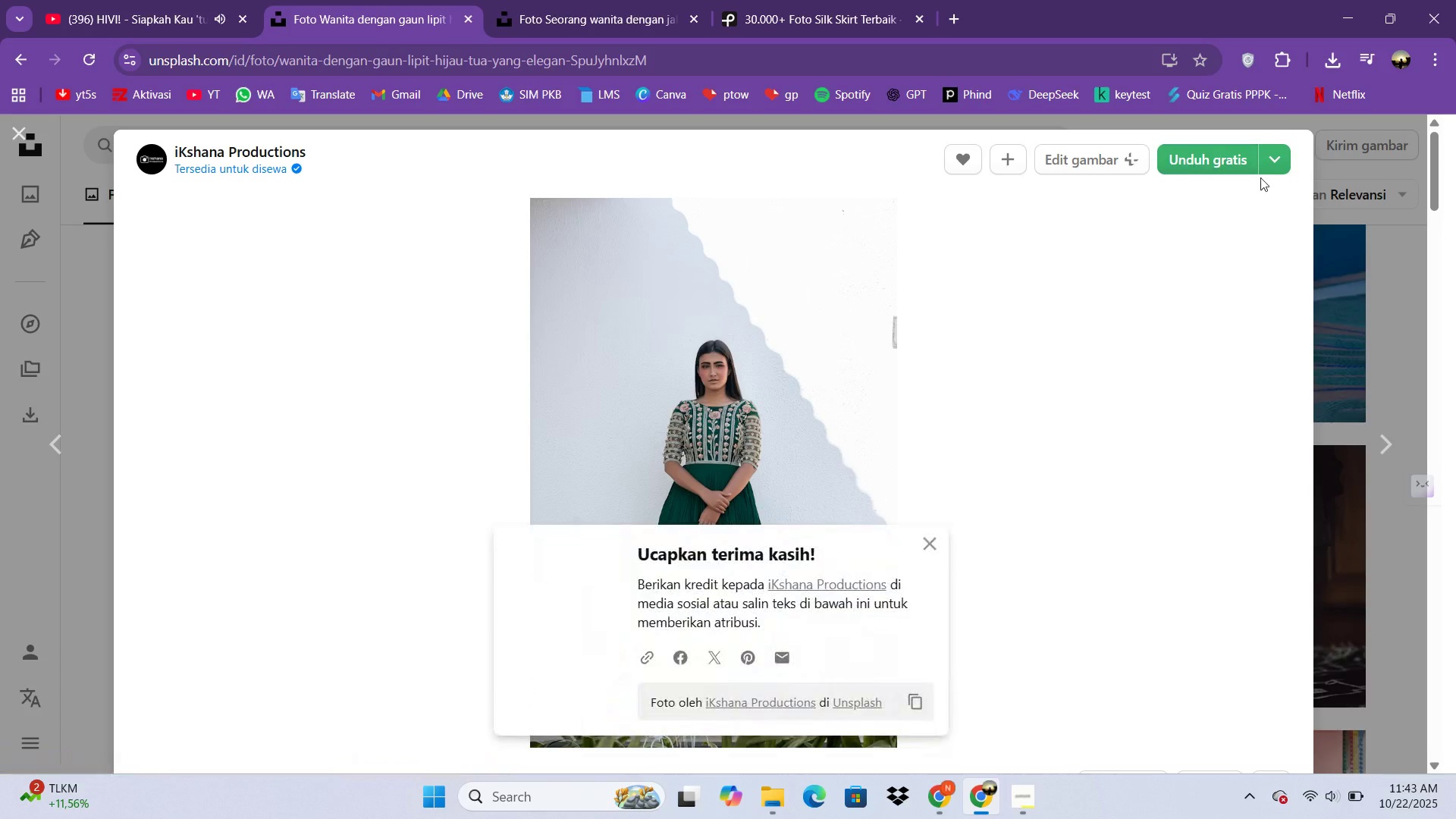 
key(Escape)
 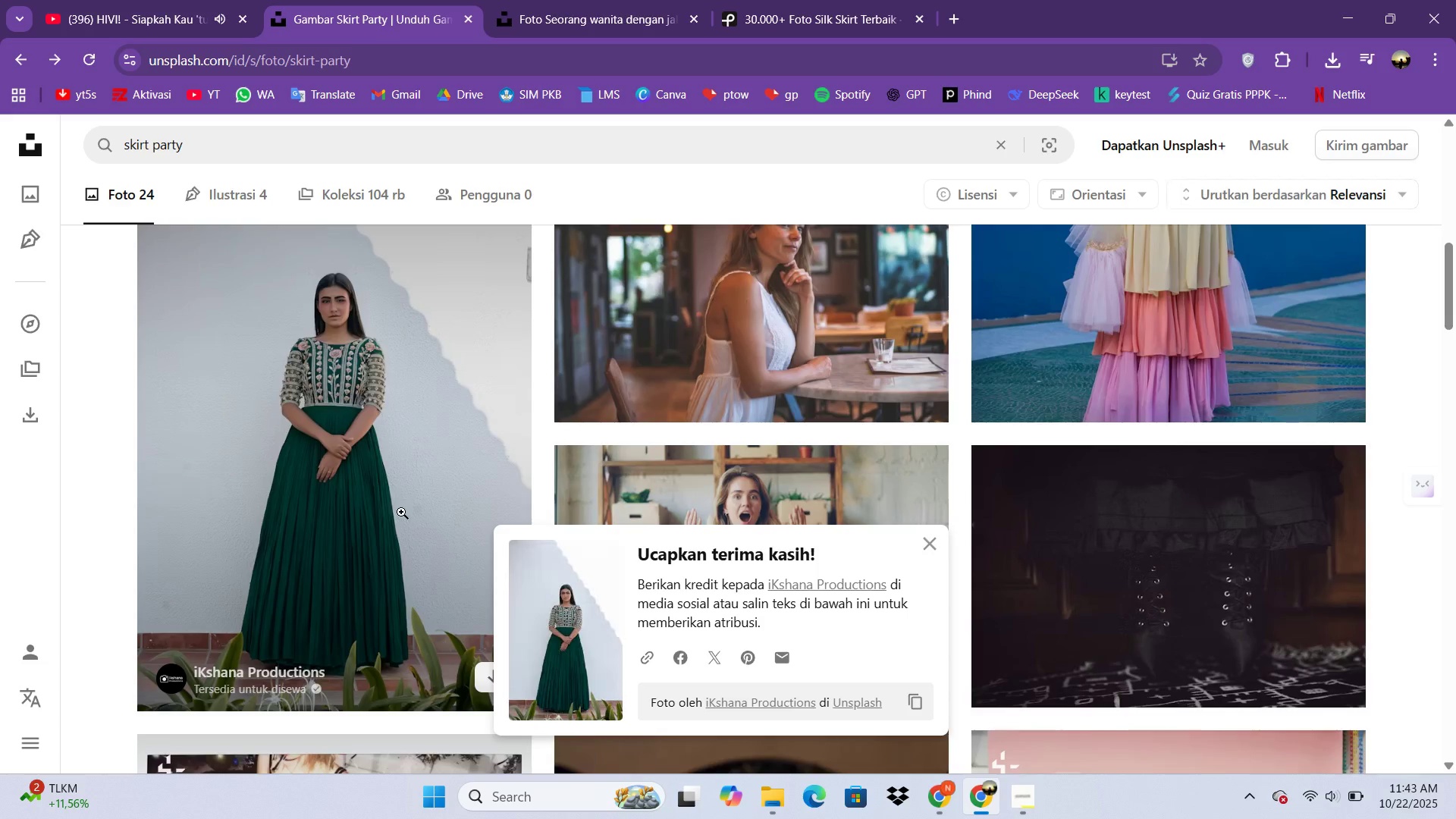 
left_click([395, 513])
 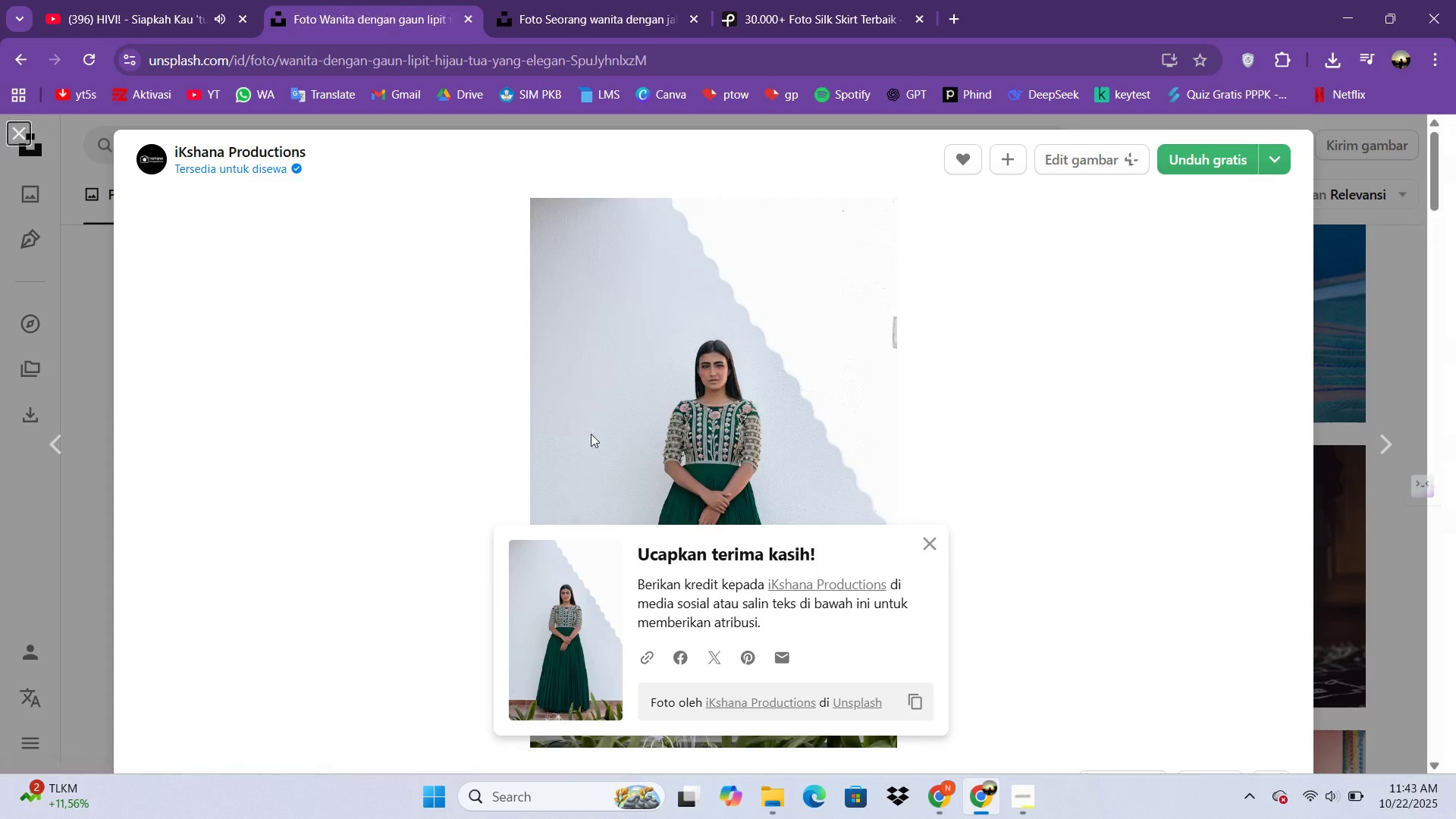 
scroll: coordinate [744, 408], scroll_direction: down, amount: 29.0
 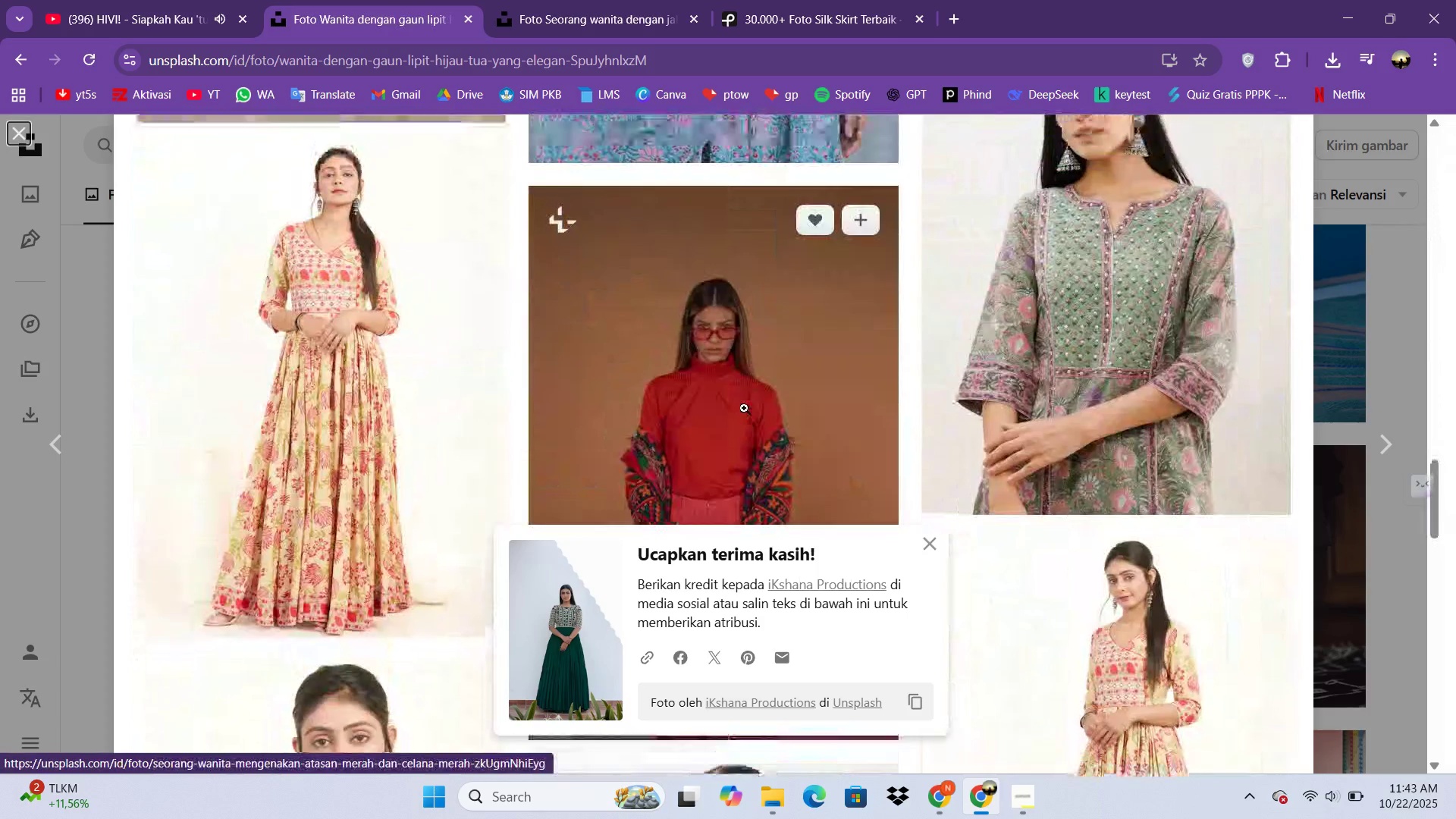 
scroll: coordinate [456, 193], scroll_direction: up, amount: 21.0
 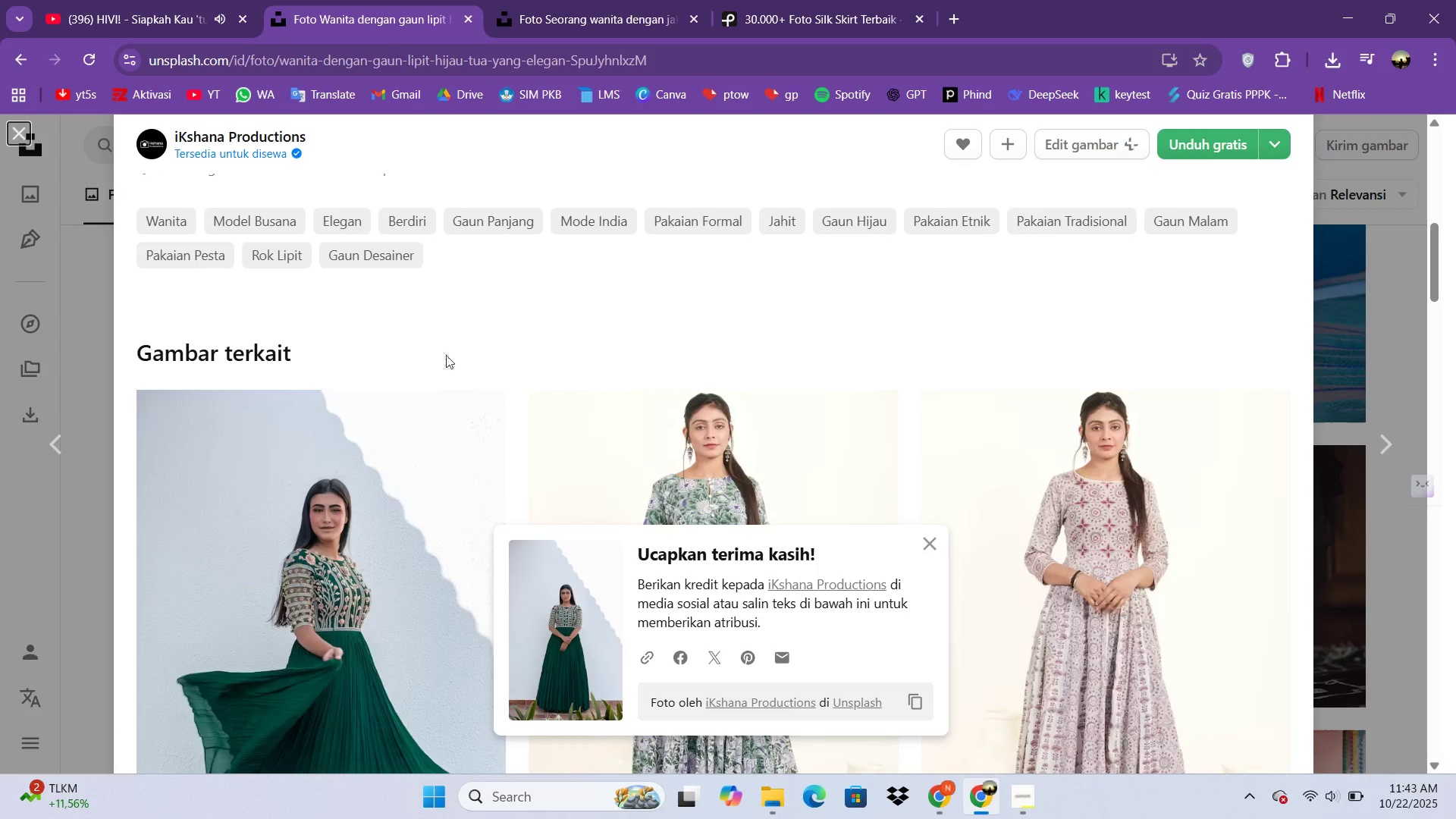 
scroll: coordinate [445, 557], scroll_direction: down, amount: 4.0
 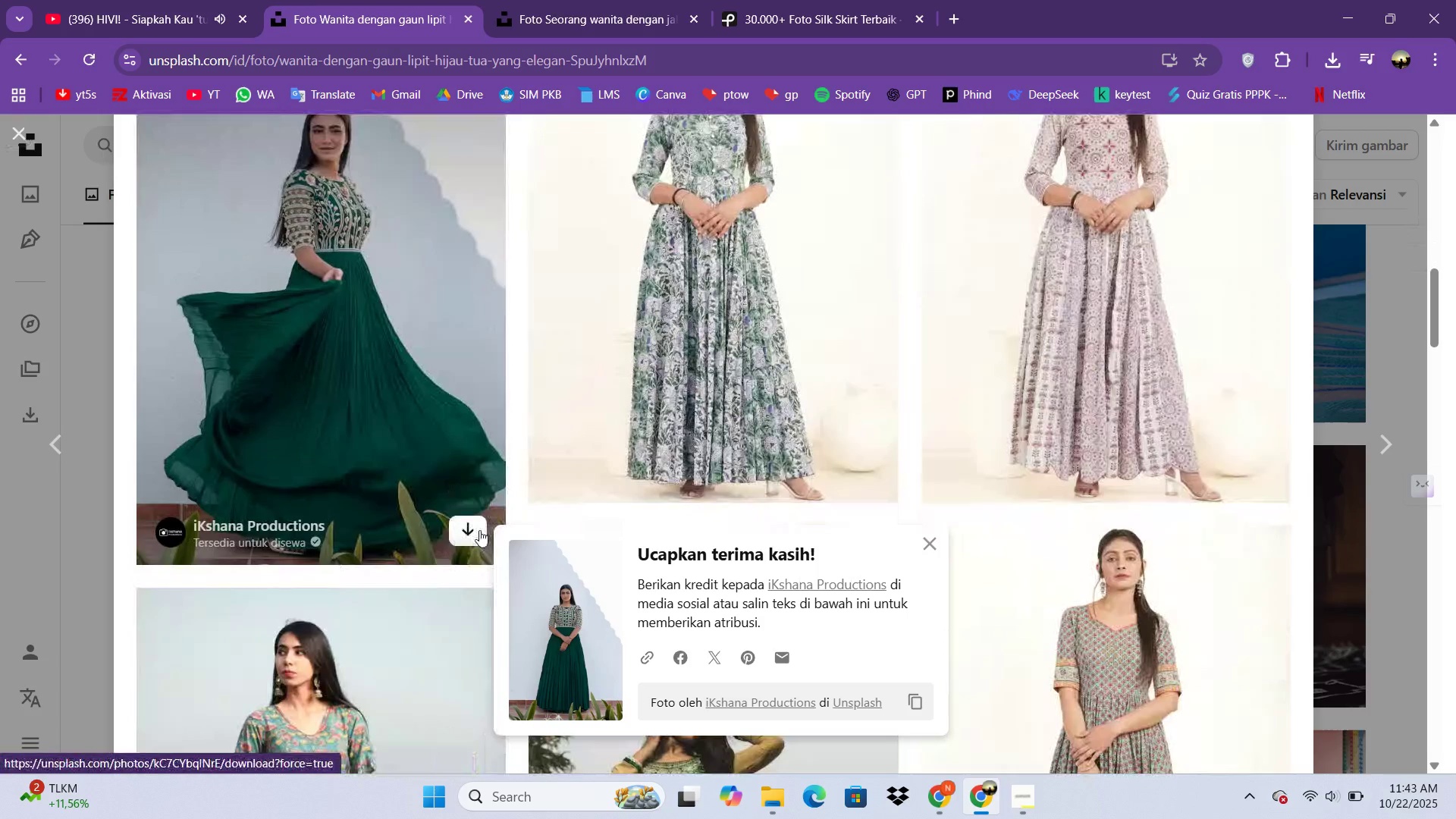 
left_click([479, 530])
 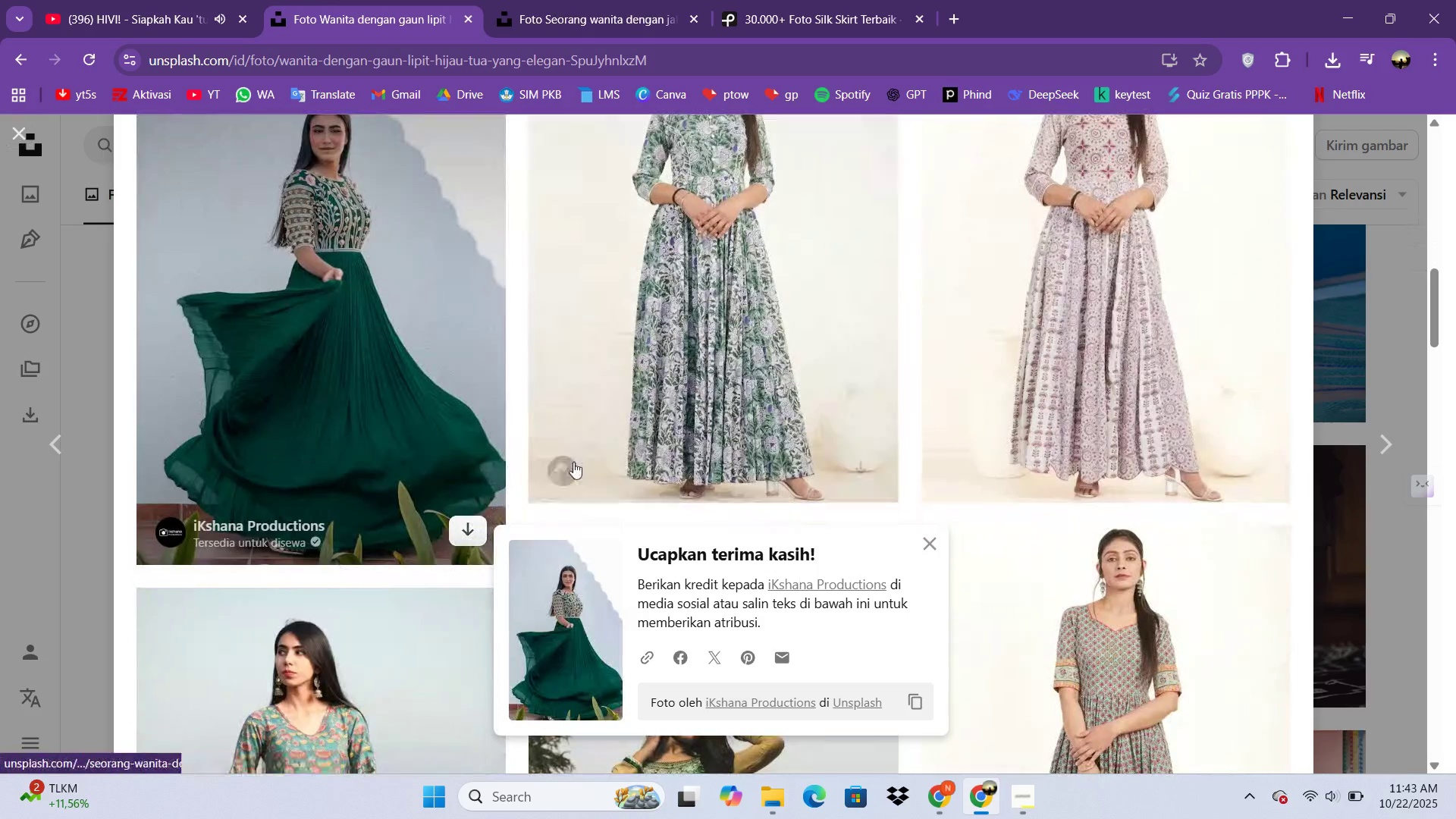 
key(Escape)
 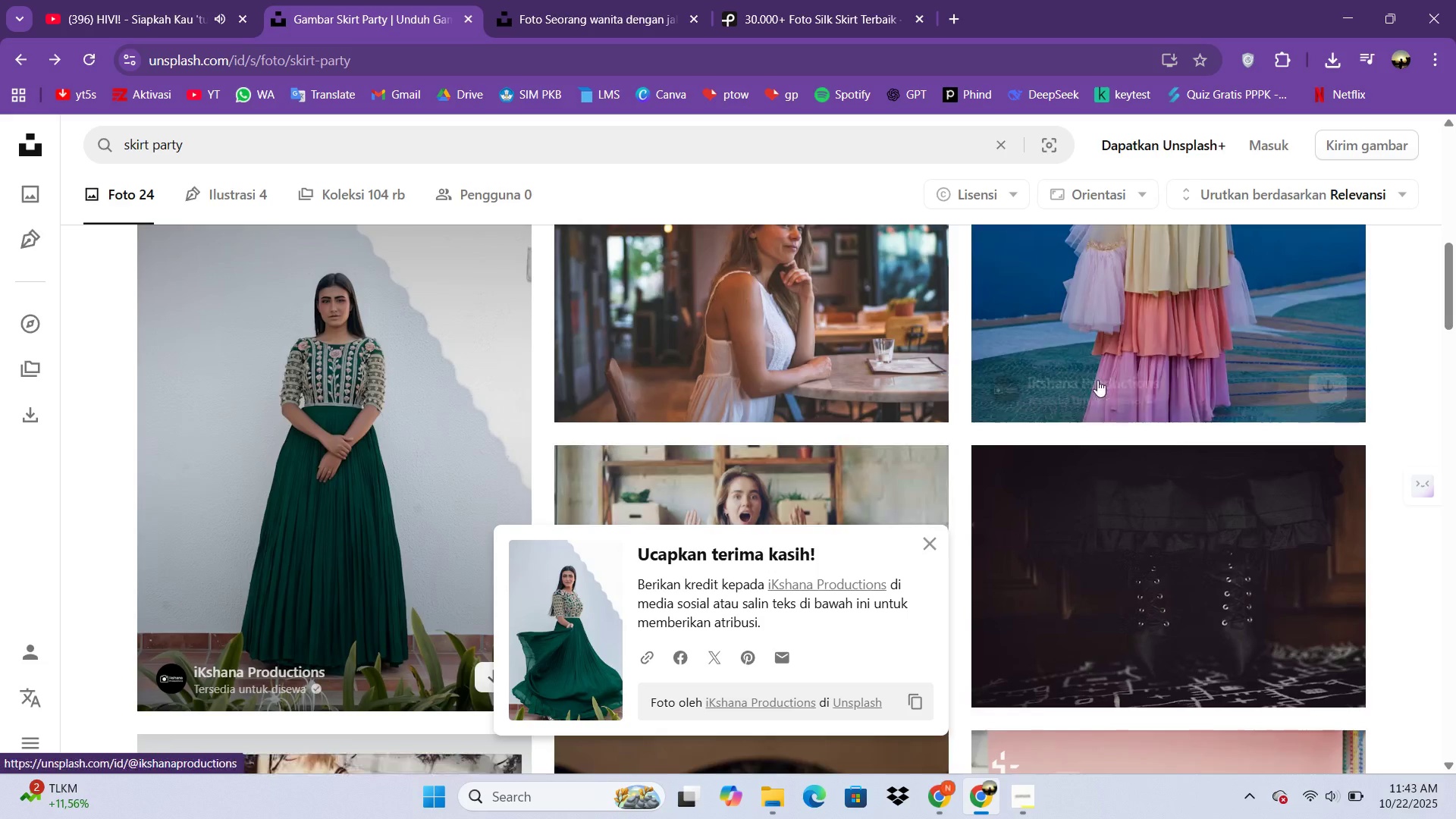 
scroll: coordinate [1102, 378], scroll_direction: up, amount: 8.0
 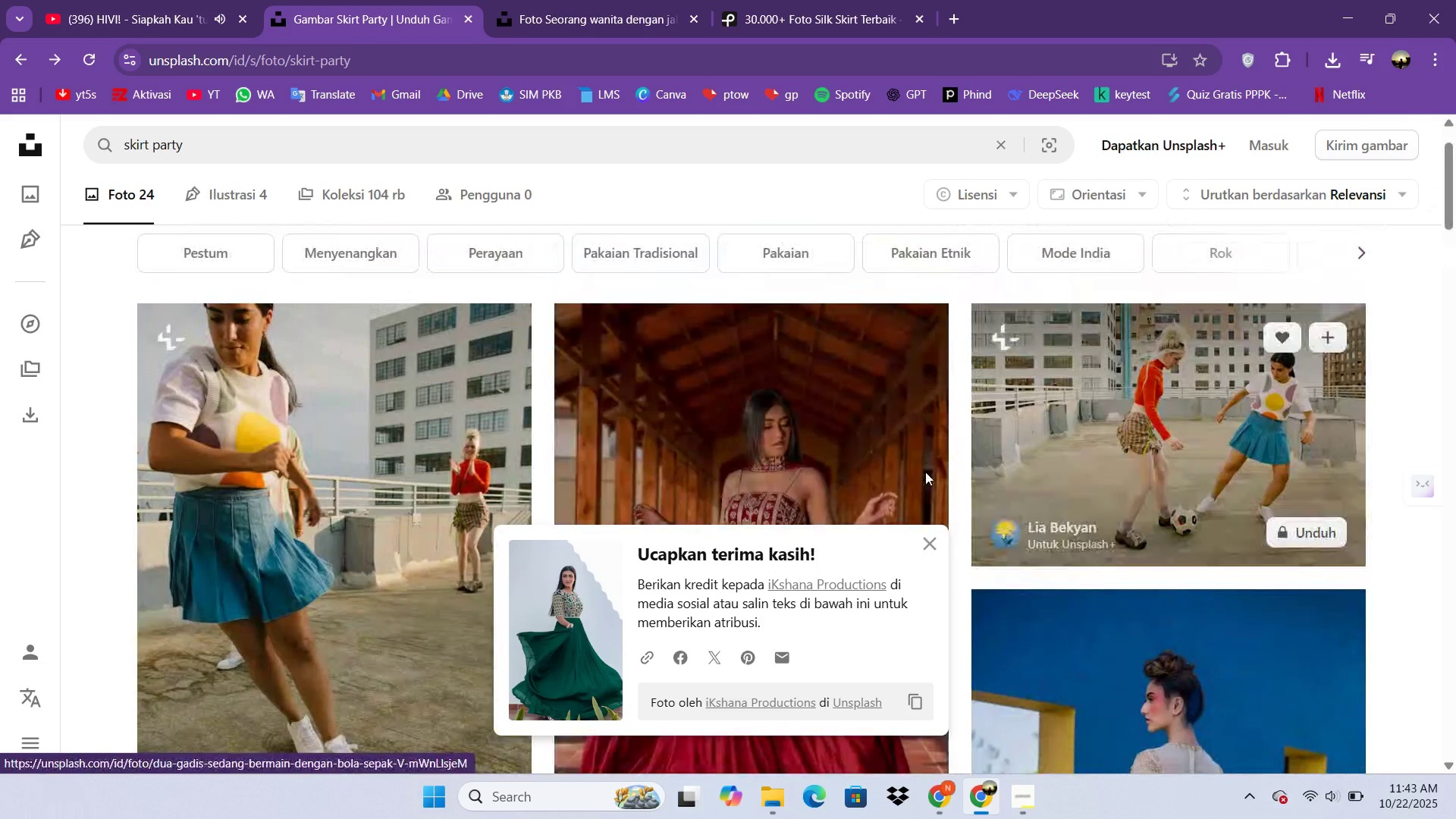 
left_click([793, 470])
 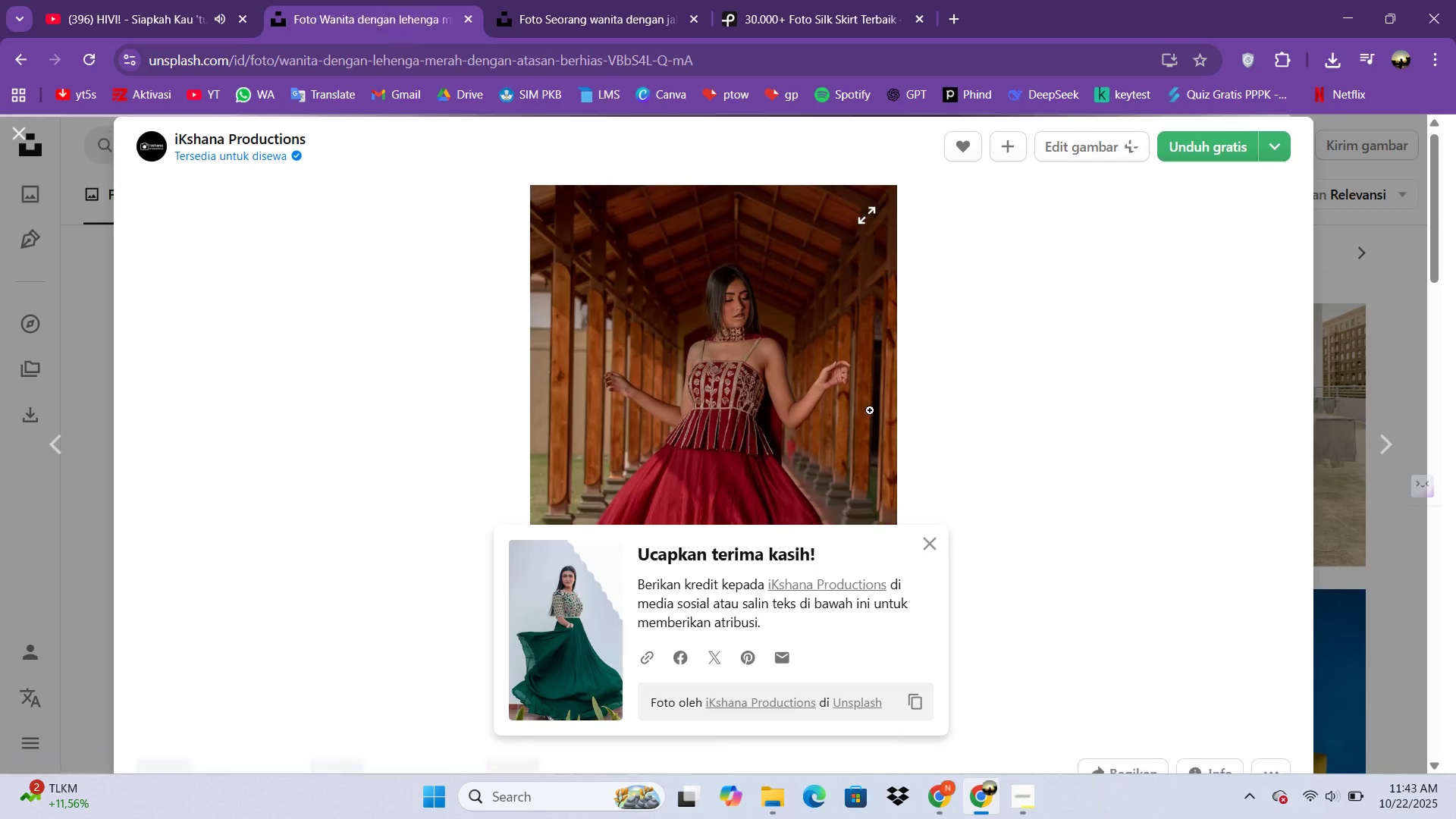 
scroll: coordinate [870, 410], scroll_direction: down, amount: 3.0
 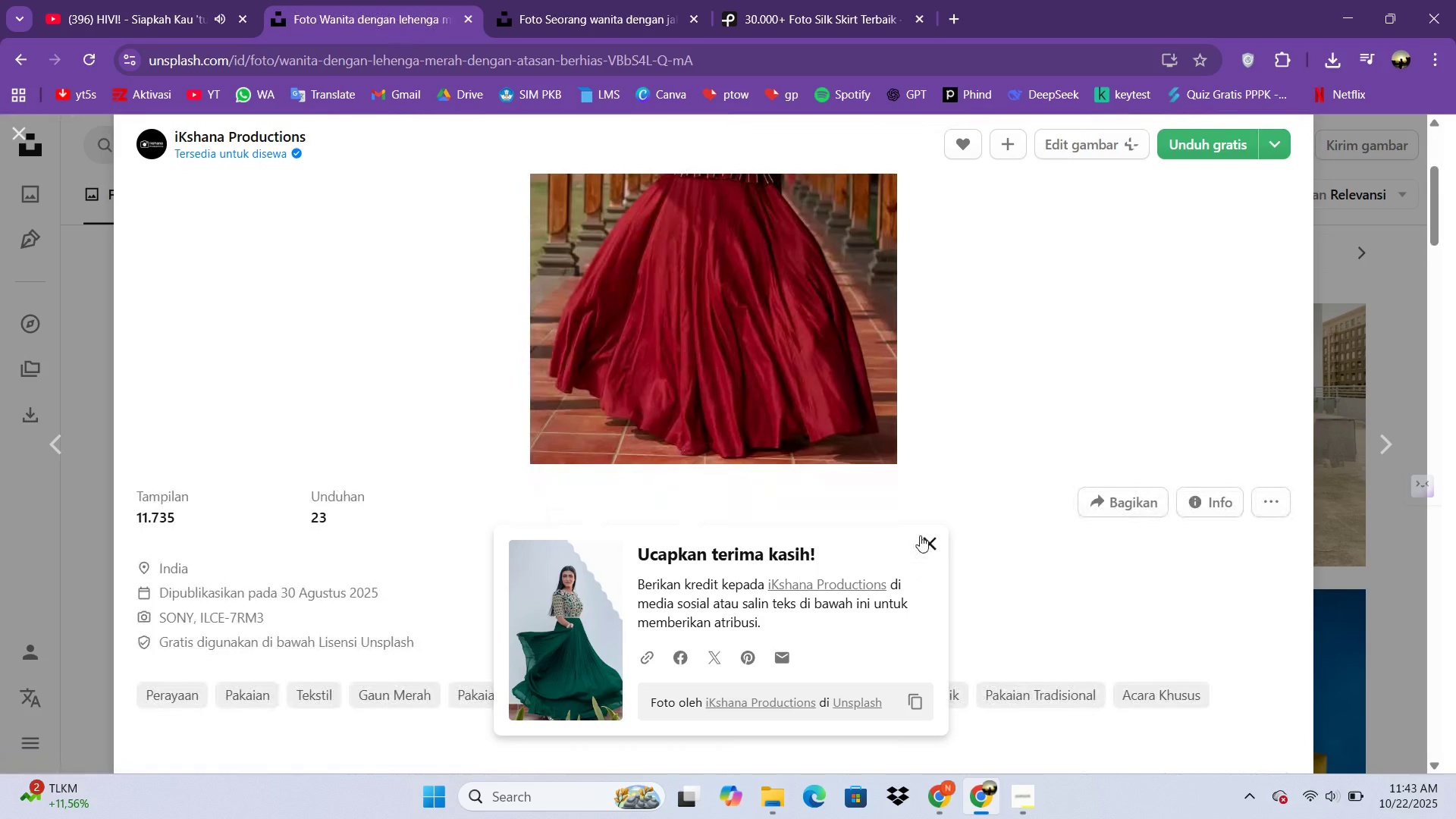 
left_click([921, 535])
 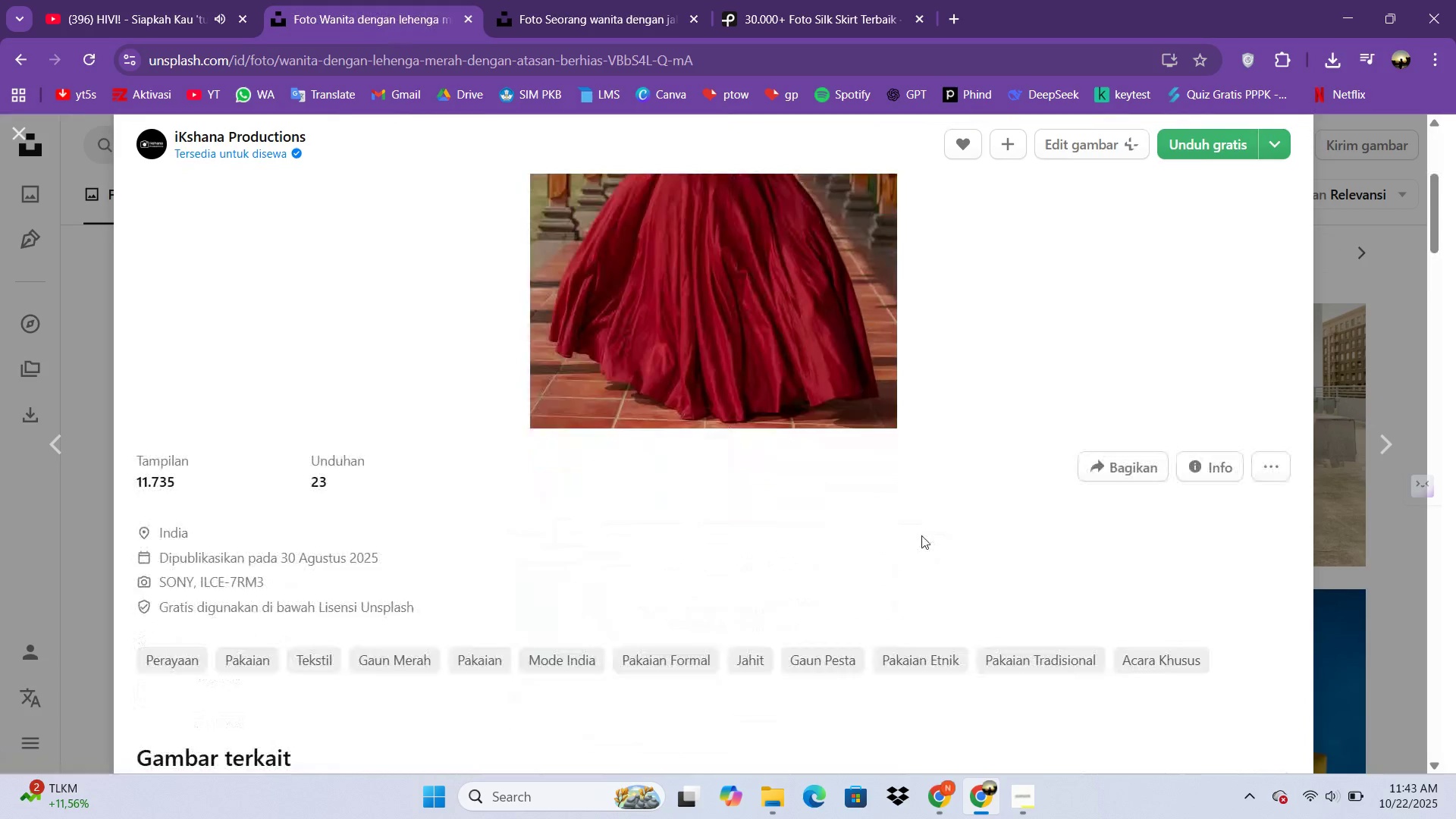 
scroll: coordinate [645, 481], scroll_direction: down, amount: 24.0
 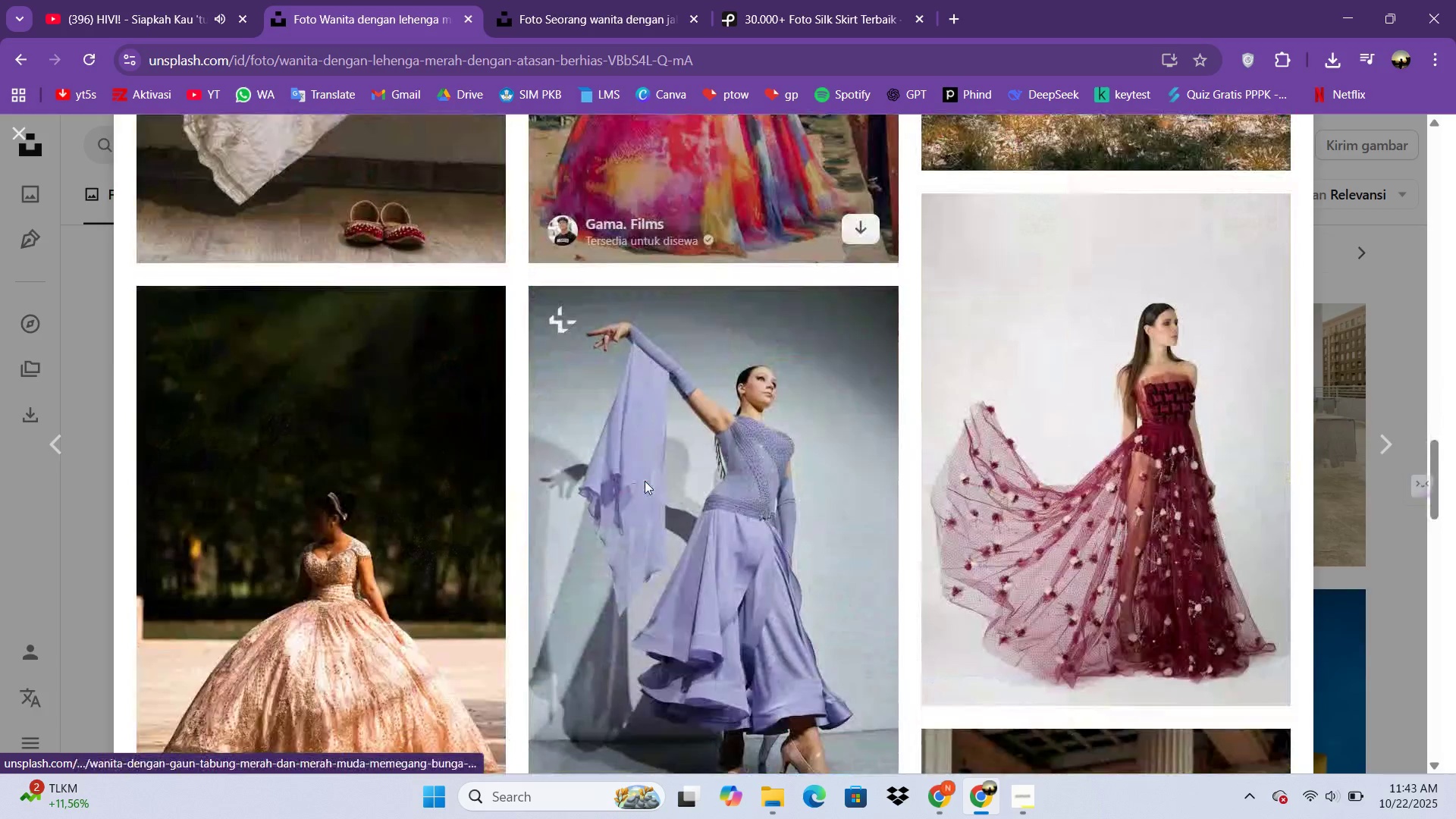 
key(Escape)
 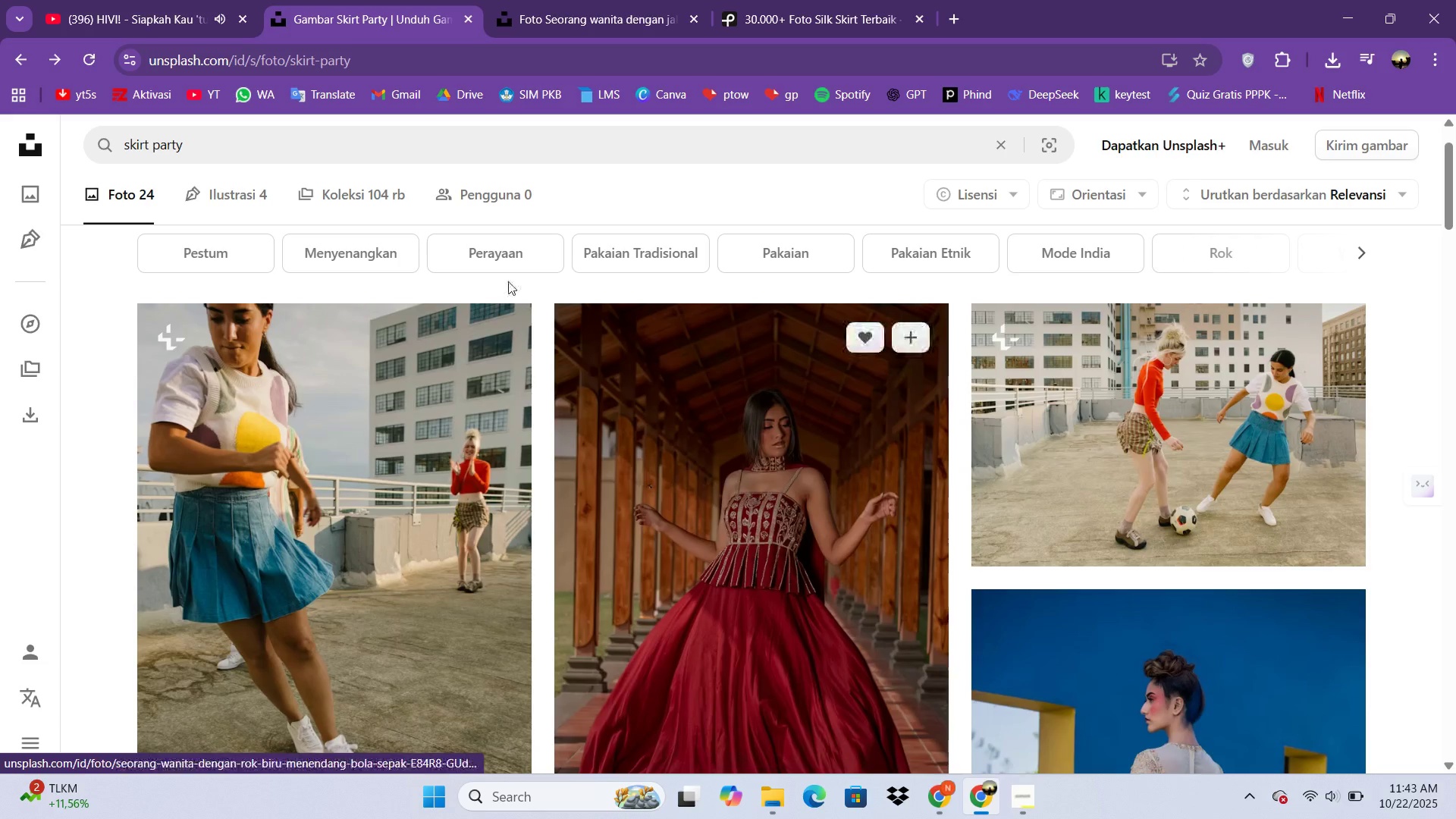 
scroll: coordinate [648, 391], scroll_direction: up, amount: 9.0
 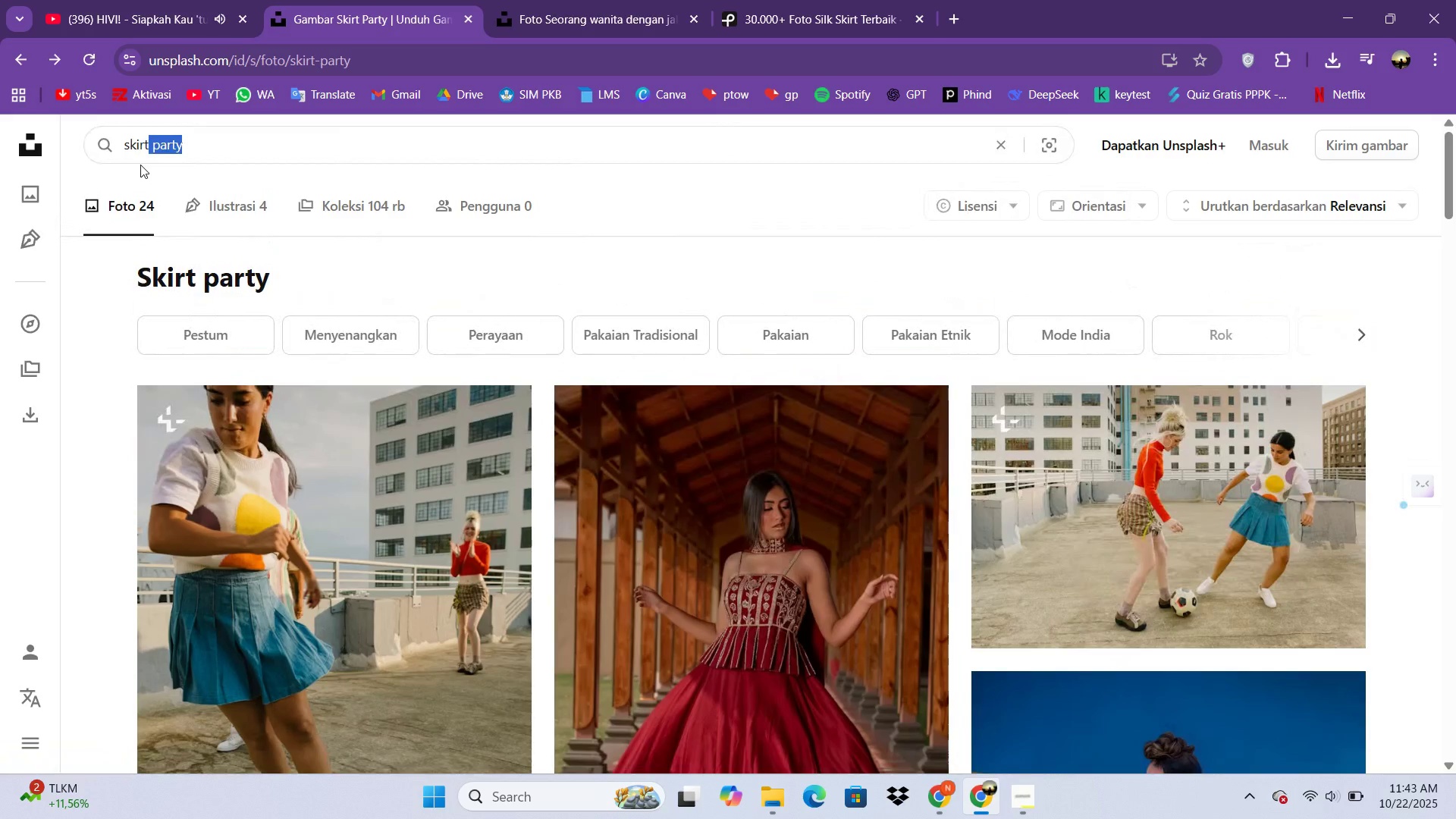 
type( elegenat\)
key(Backspace)
key(Backspace)
key(Backspace)
key(Backspace)
key(Backspace)
type(ab)
key(Backspace)
type(nt)
 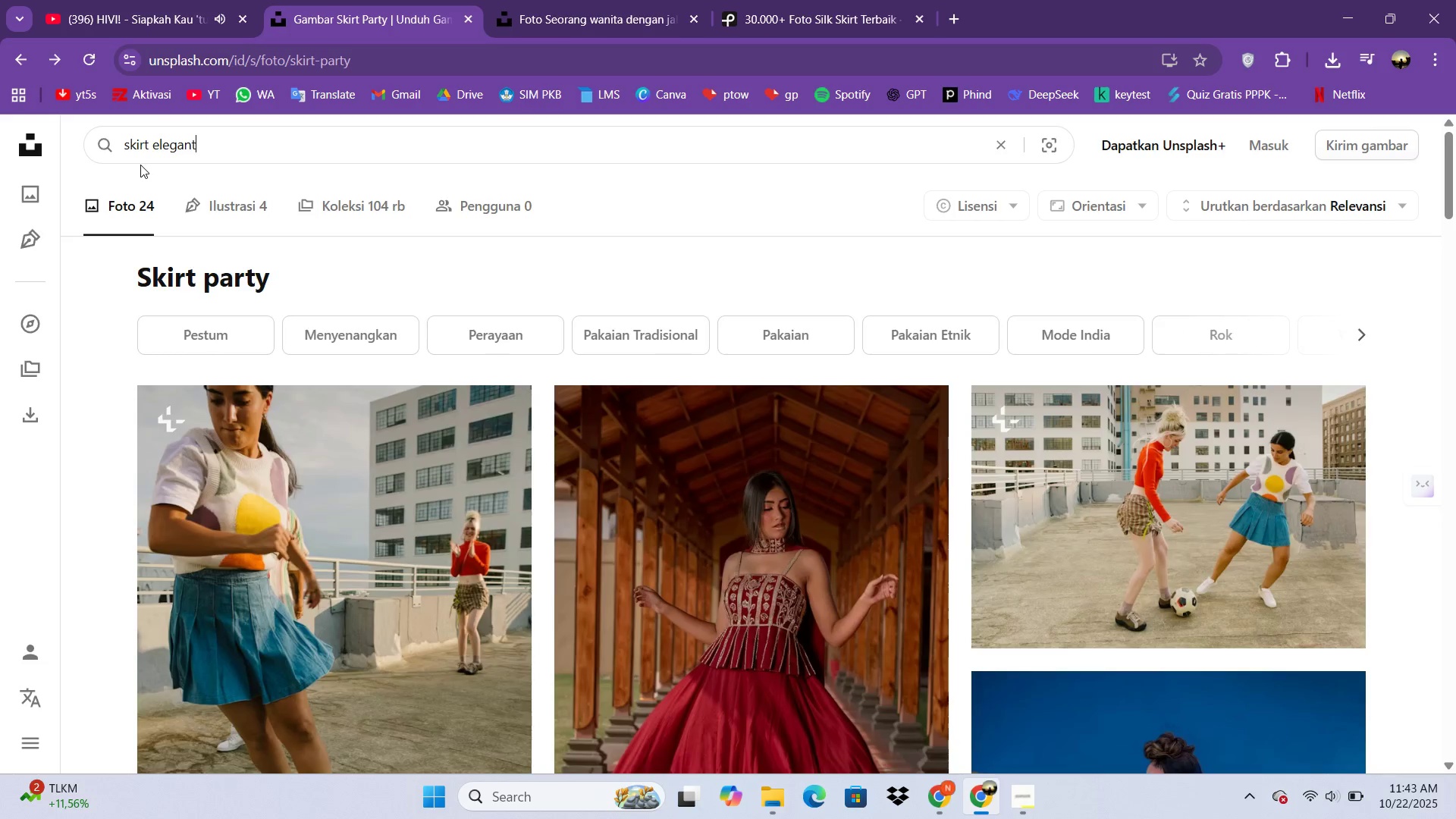 
key(Enter)
 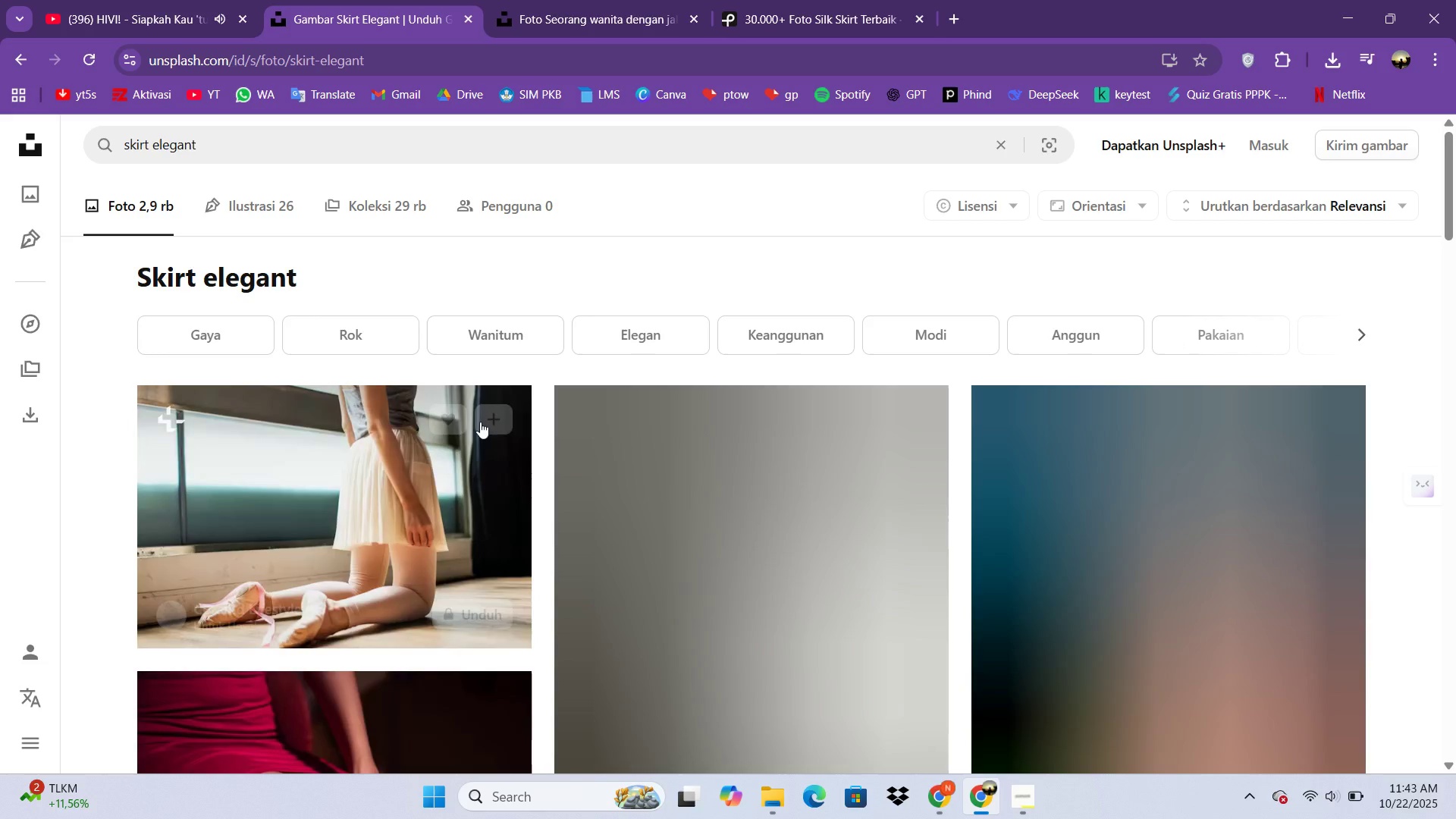 
scroll: coordinate [804, 412], scroll_direction: down, amount: 5.0
 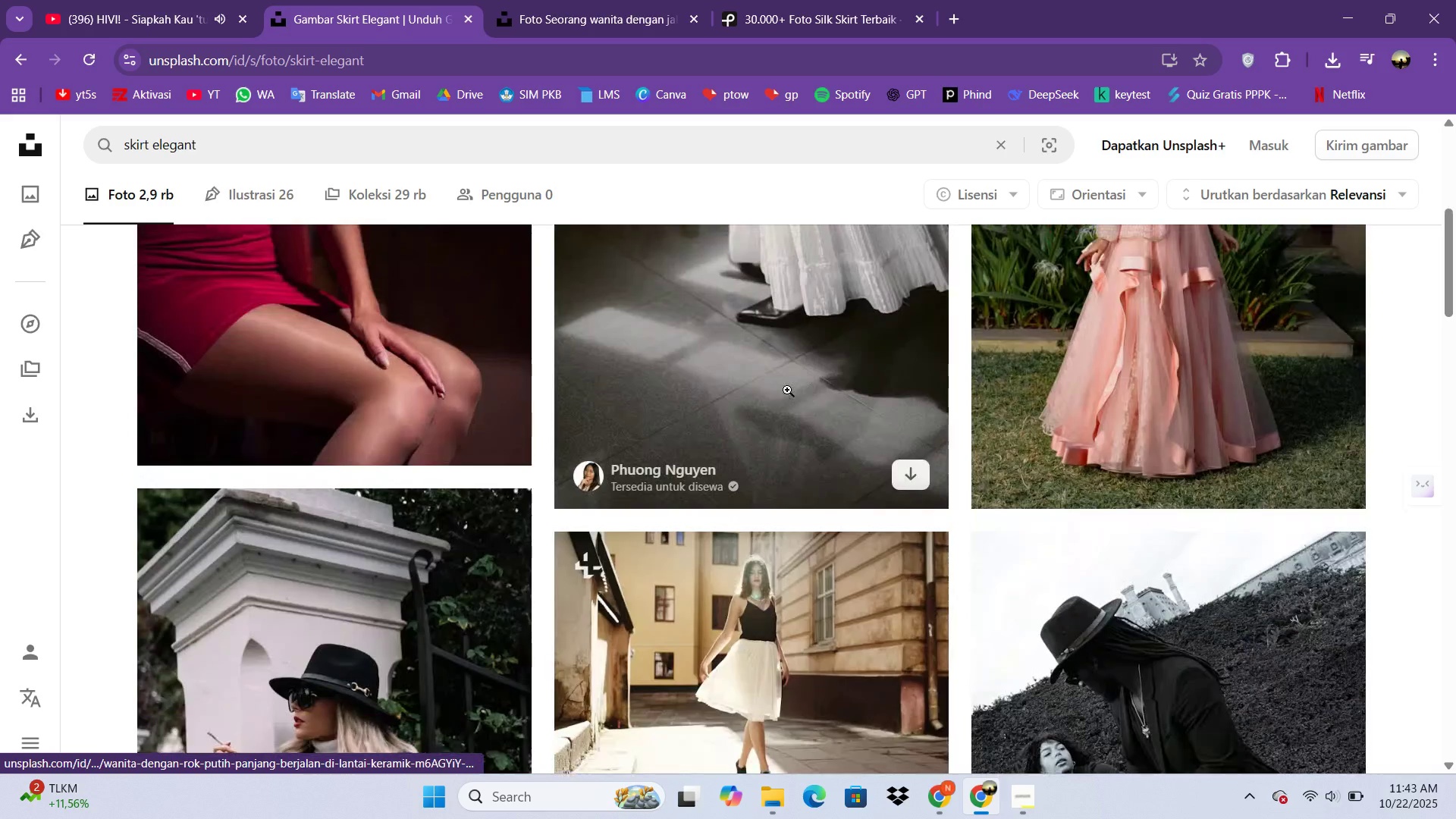 
scroll: coordinate [787, 390], scroll_direction: up, amount: 2.0
 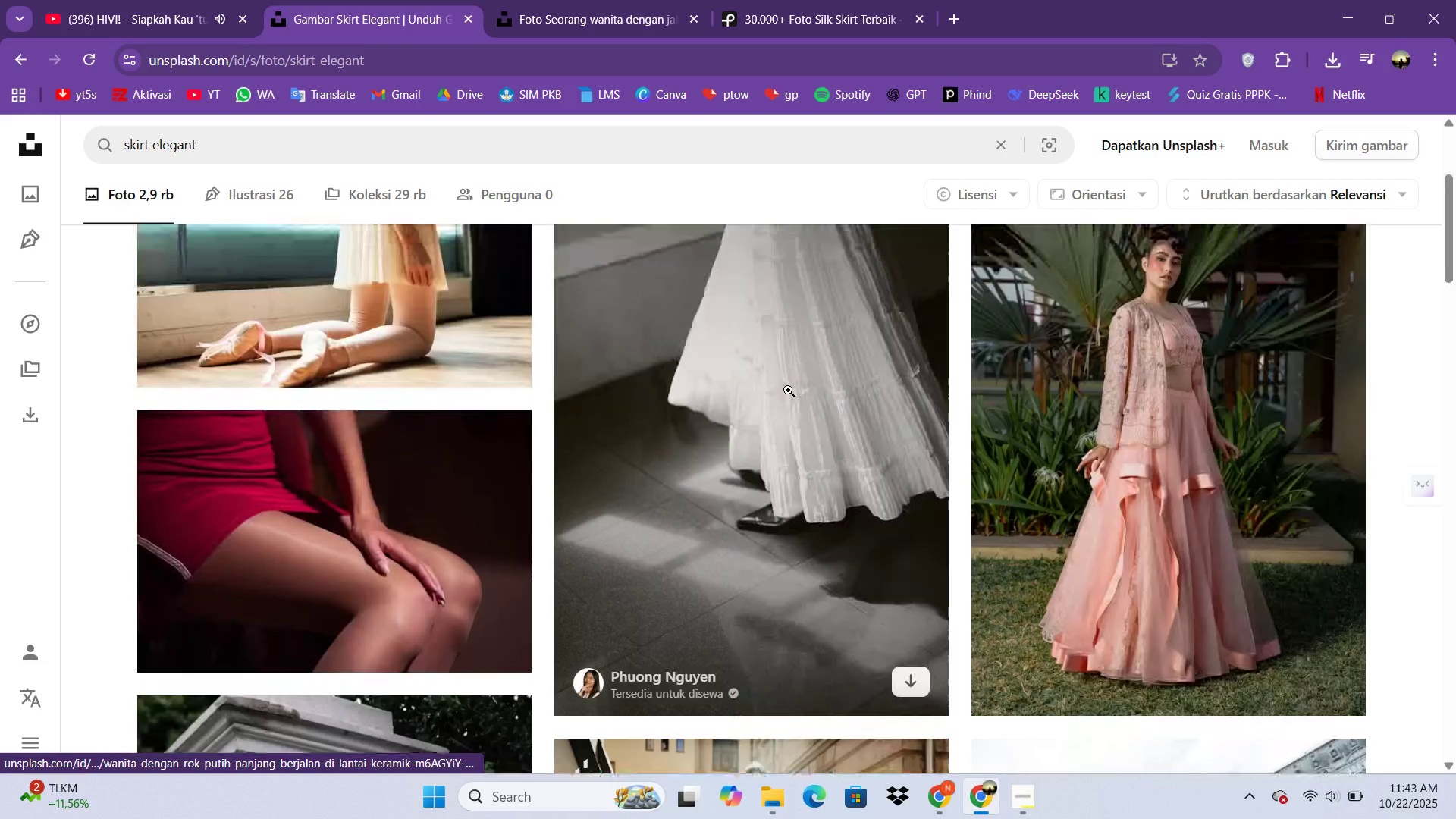 
scroll: coordinate [813, 512], scroll_direction: down, amount: 12.0
 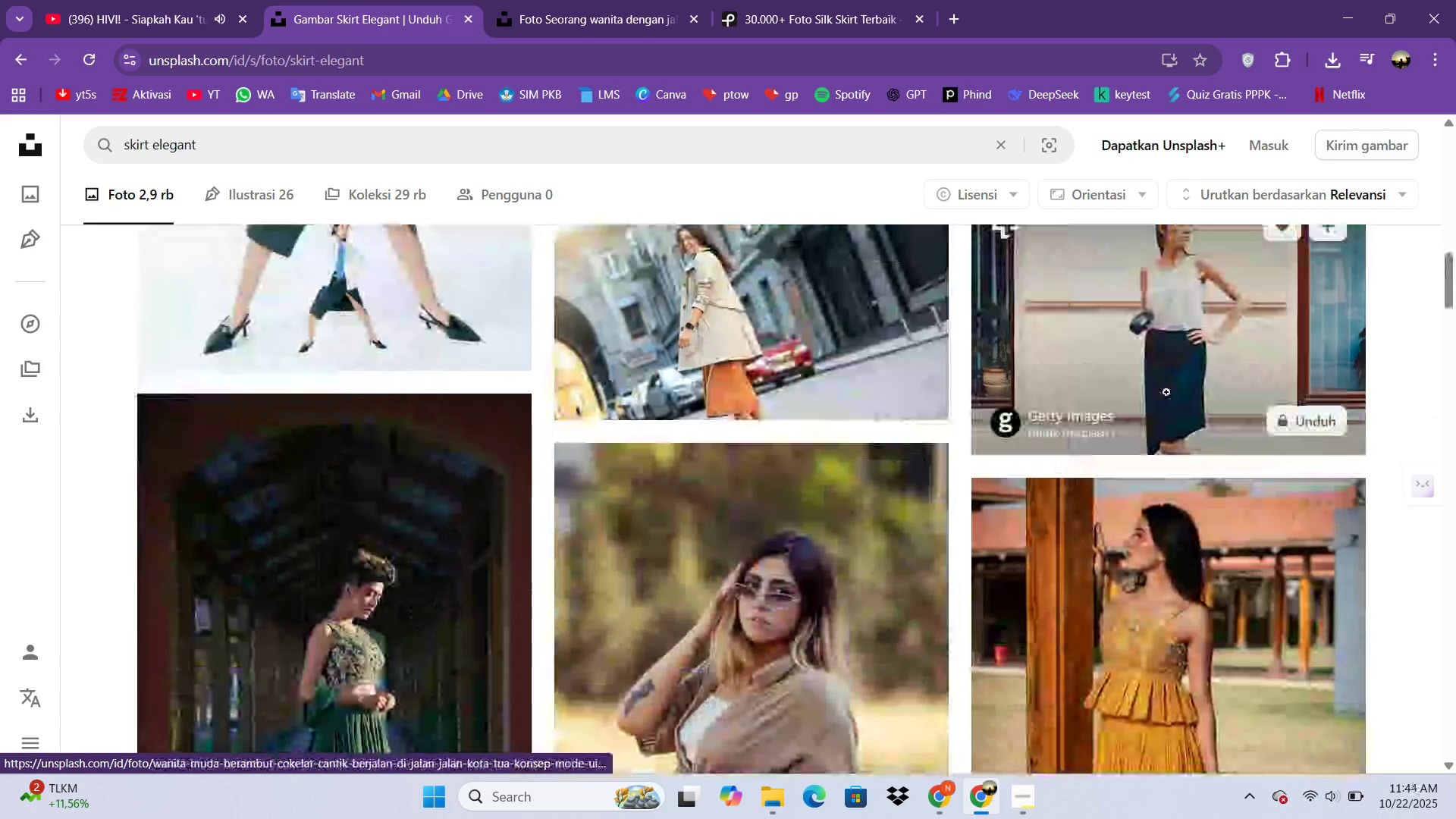 
left_click([1166, 392])
 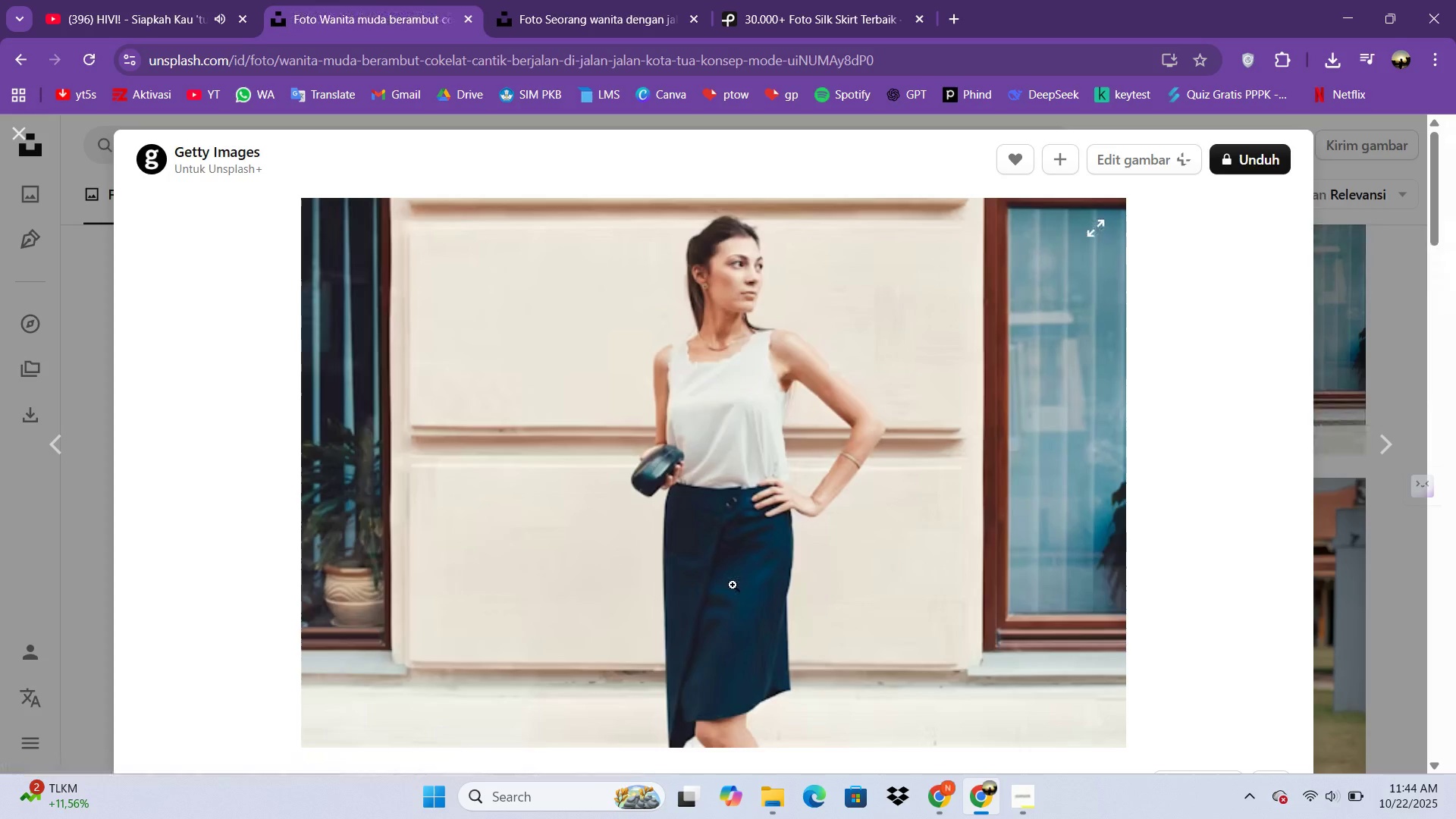 
scroll: coordinate [737, 536], scroll_direction: down, amount: 4.0
 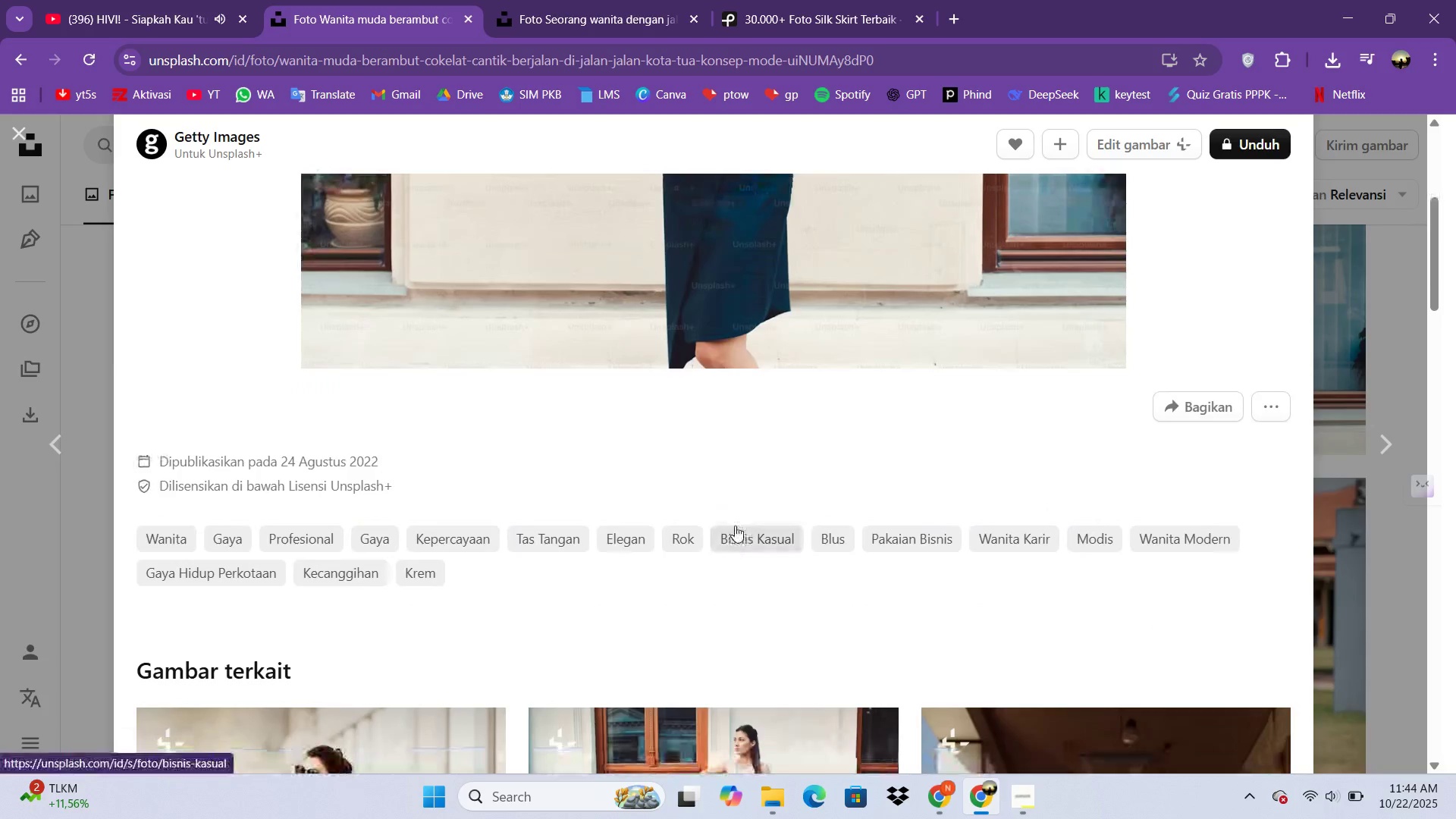 
key(Escape)
 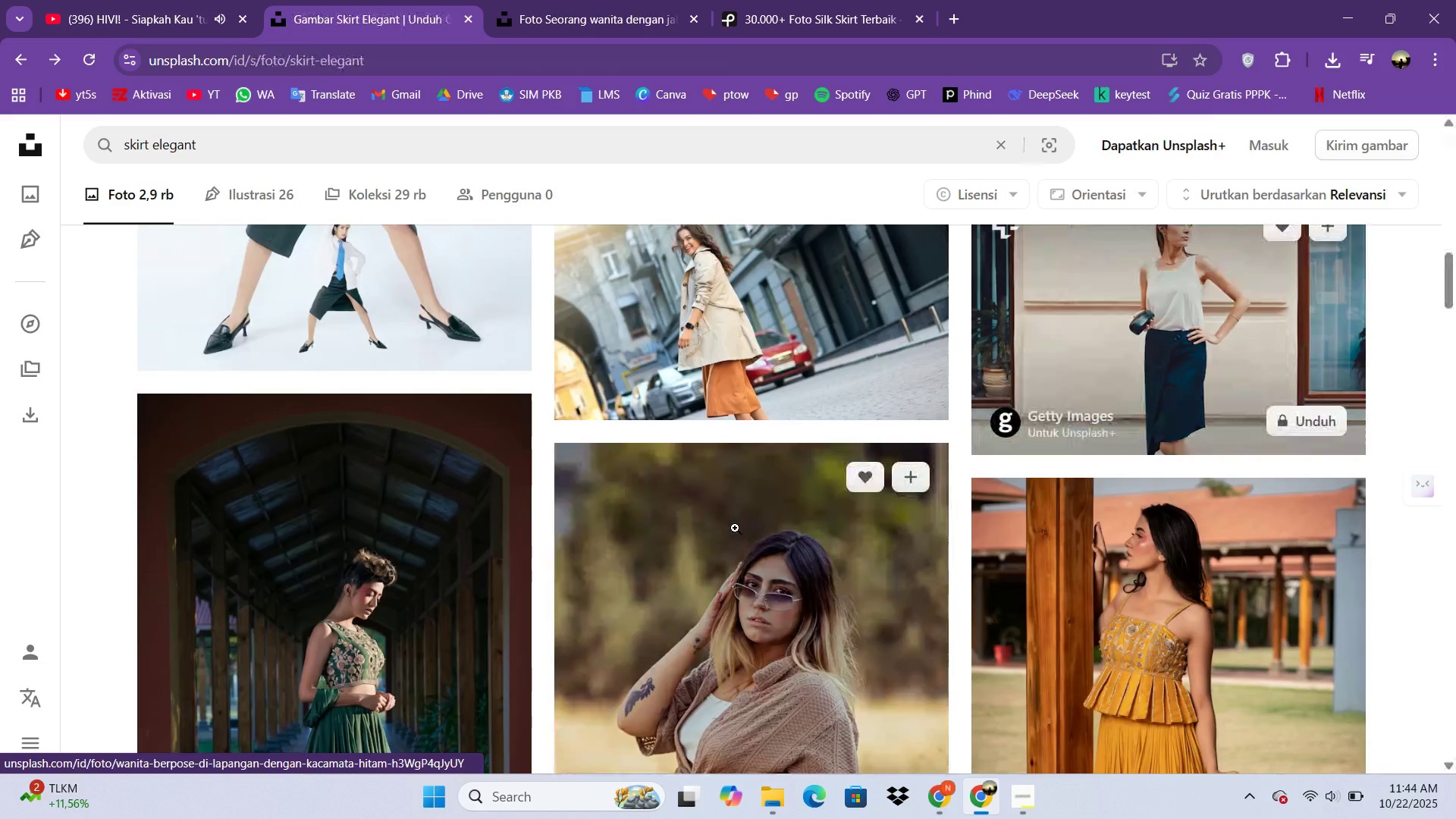 
scroll: coordinate [750, 507], scroll_direction: down, amount: 22.0
 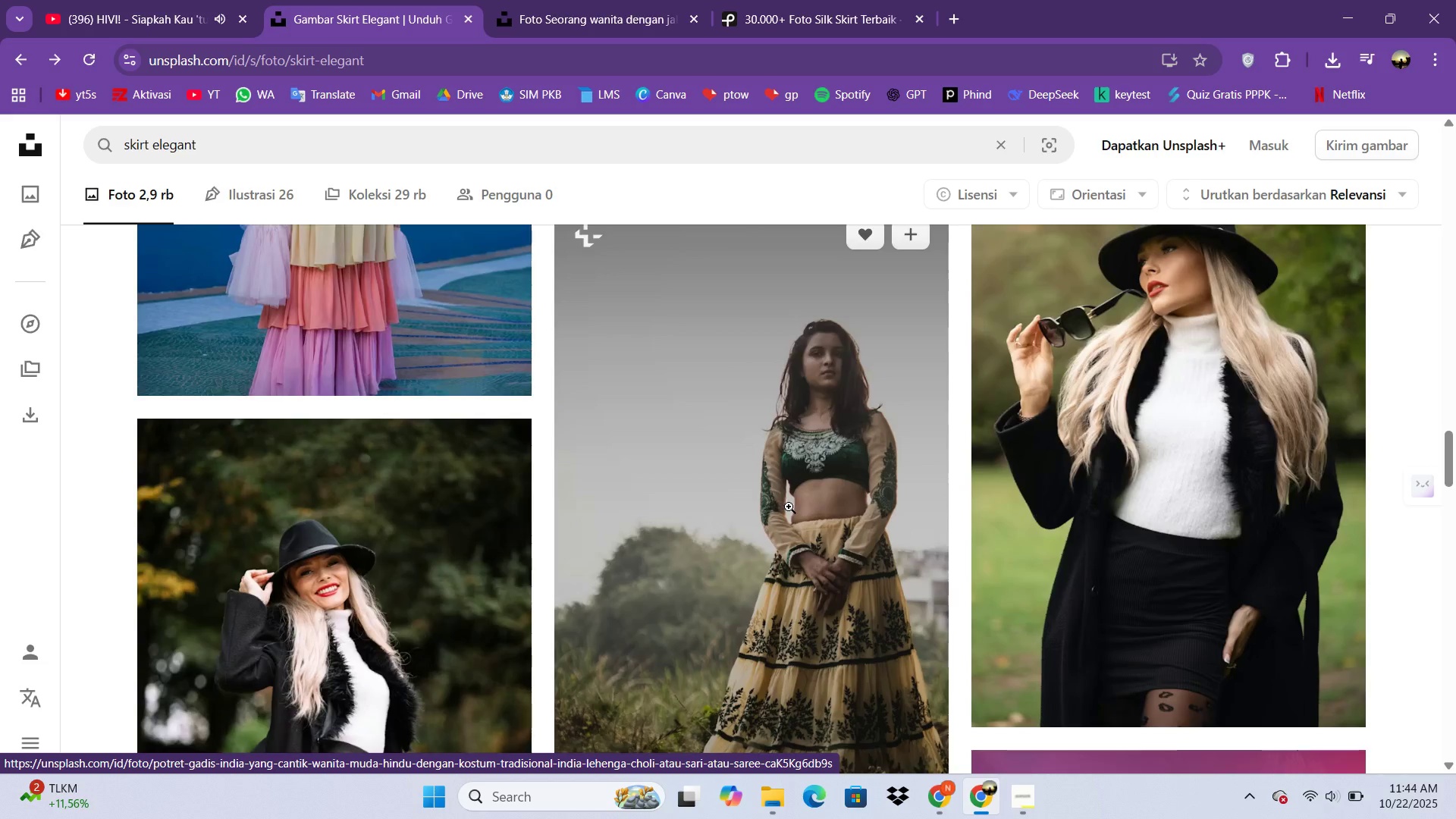 
scroll: coordinate [573, 337], scroll_direction: down, amount: 43.0
 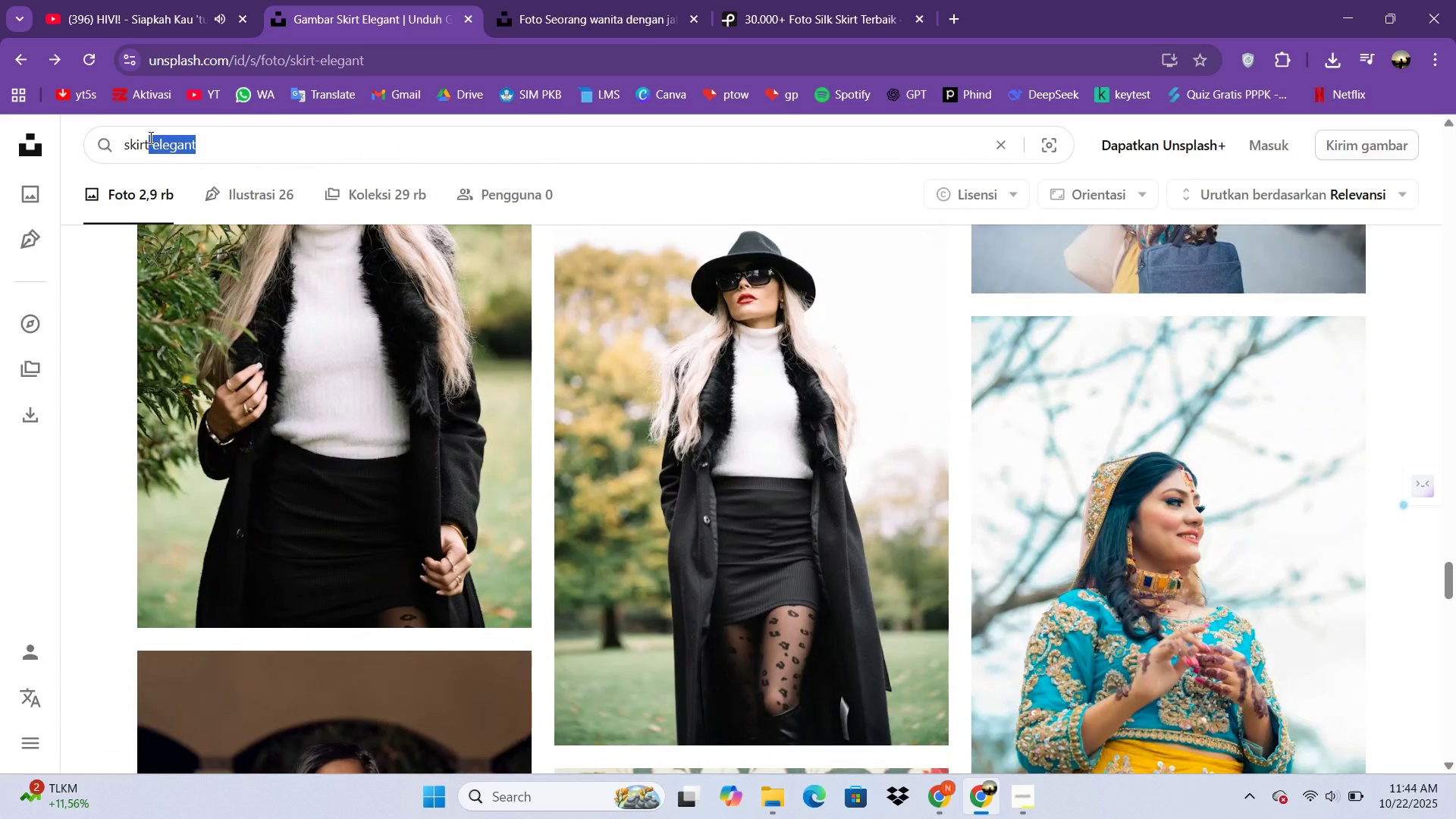 
key(Backspace)
type( dinner)
 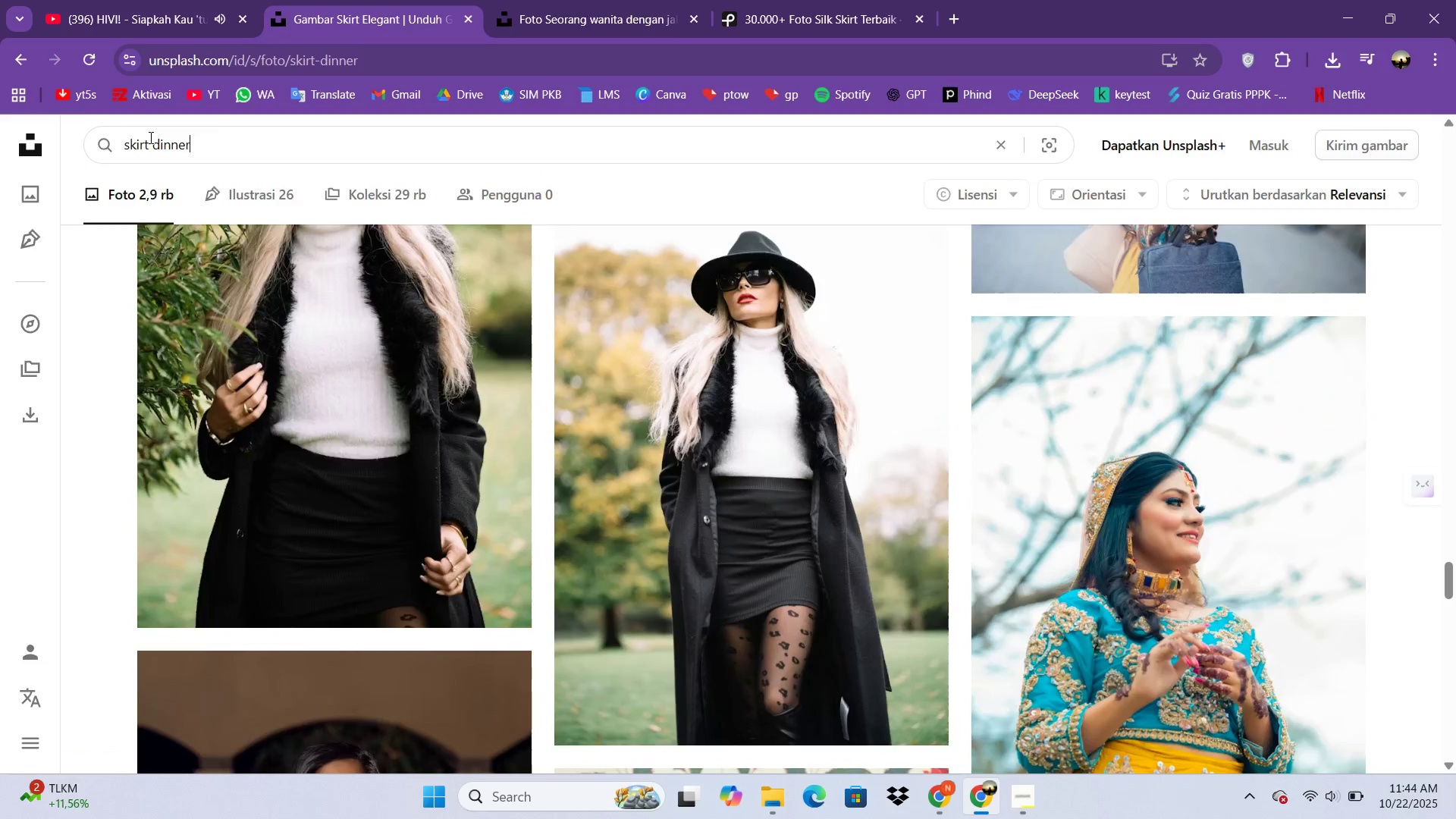 
key(Enter)
 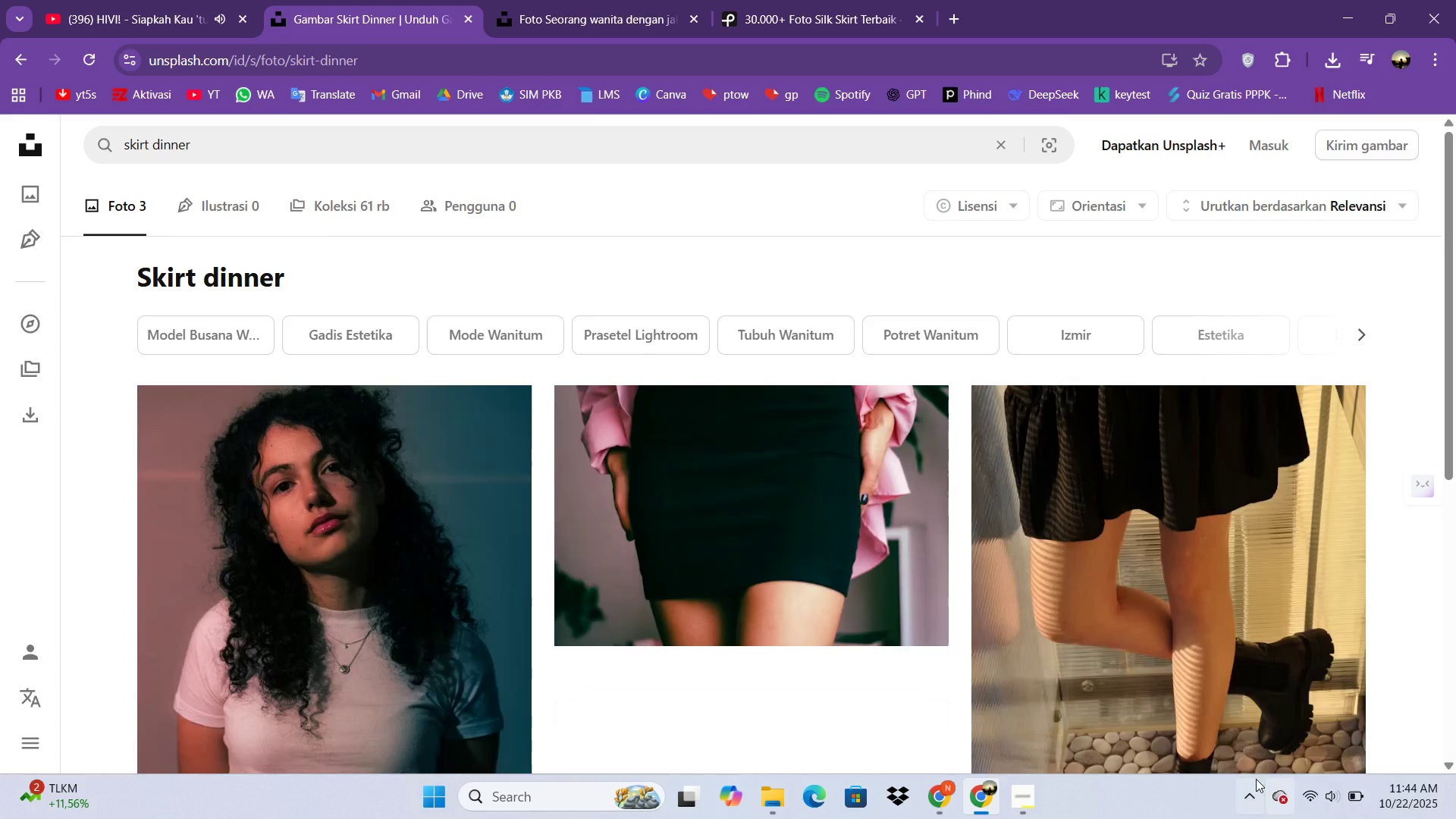 
scroll: coordinate [986, 610], scroll_direction: down, amount: 17.0
 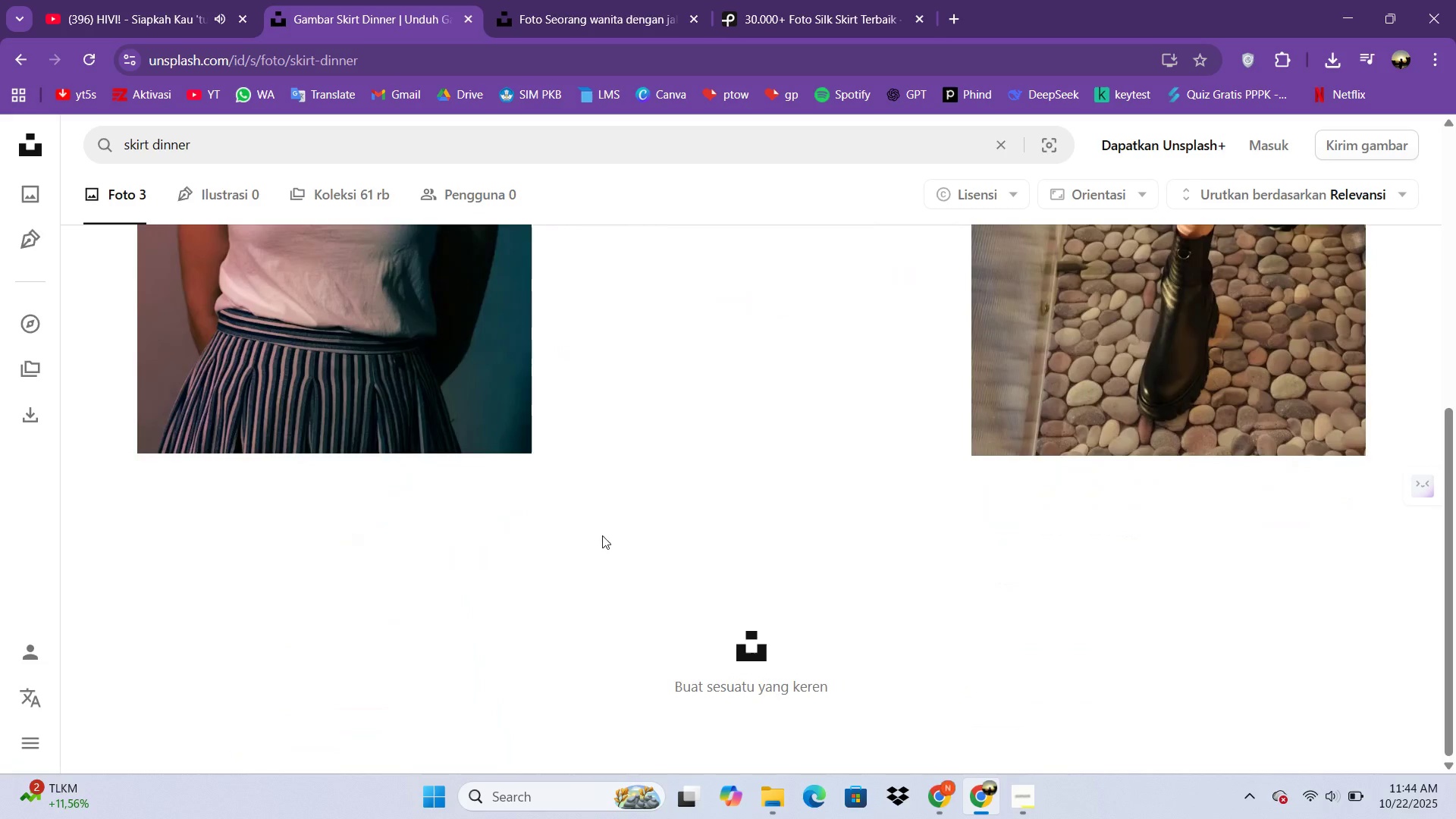 
scroll: coordinate [527, 347], scroll_direction: up, amount: 3.0
 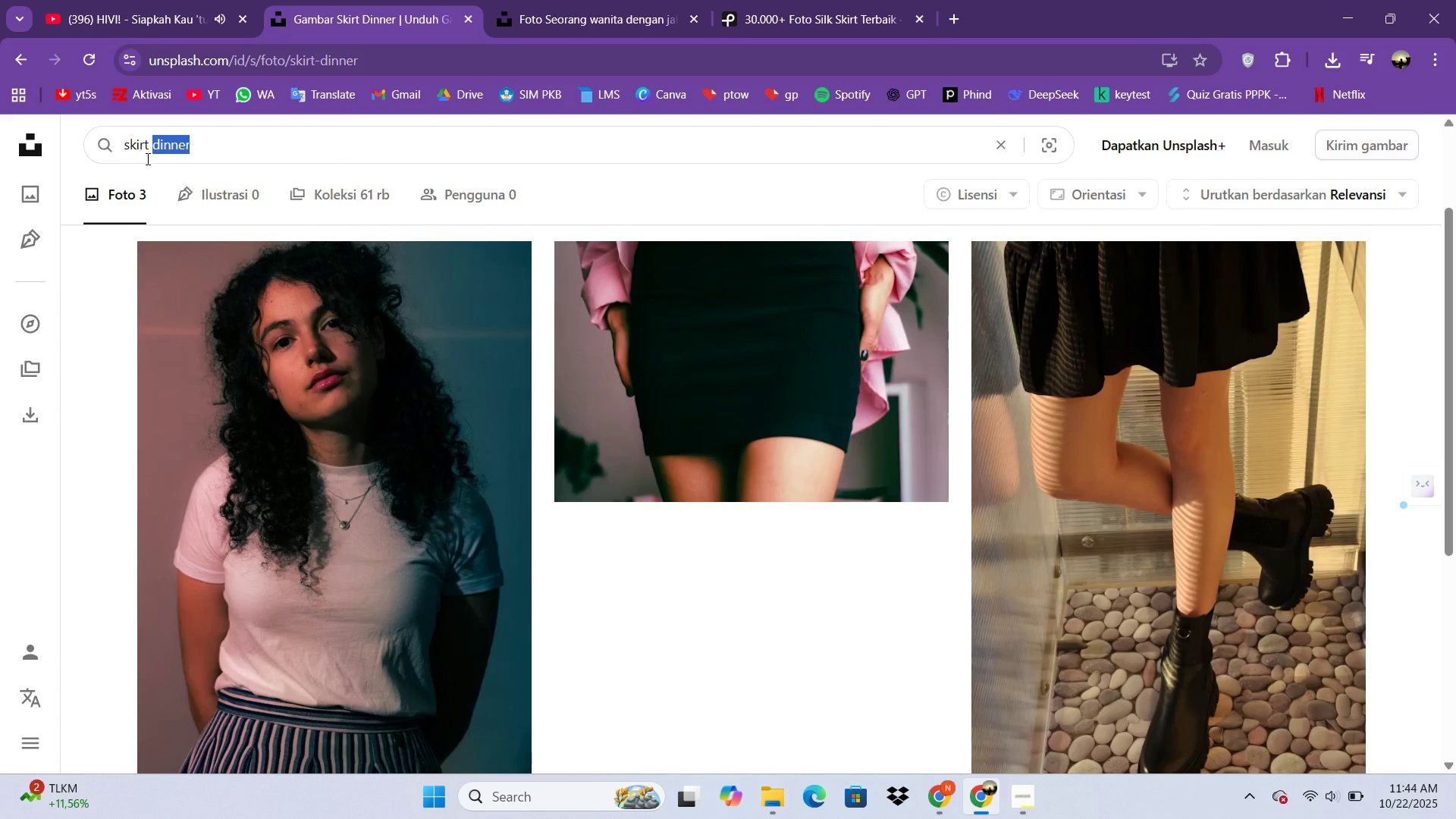 
type(girf)
key(Backspace)
type(lfirend)
key(Backspace)
key(Backspace)
key(Backspace)
key(Backspace)
key(Backspace)
type(riend)
 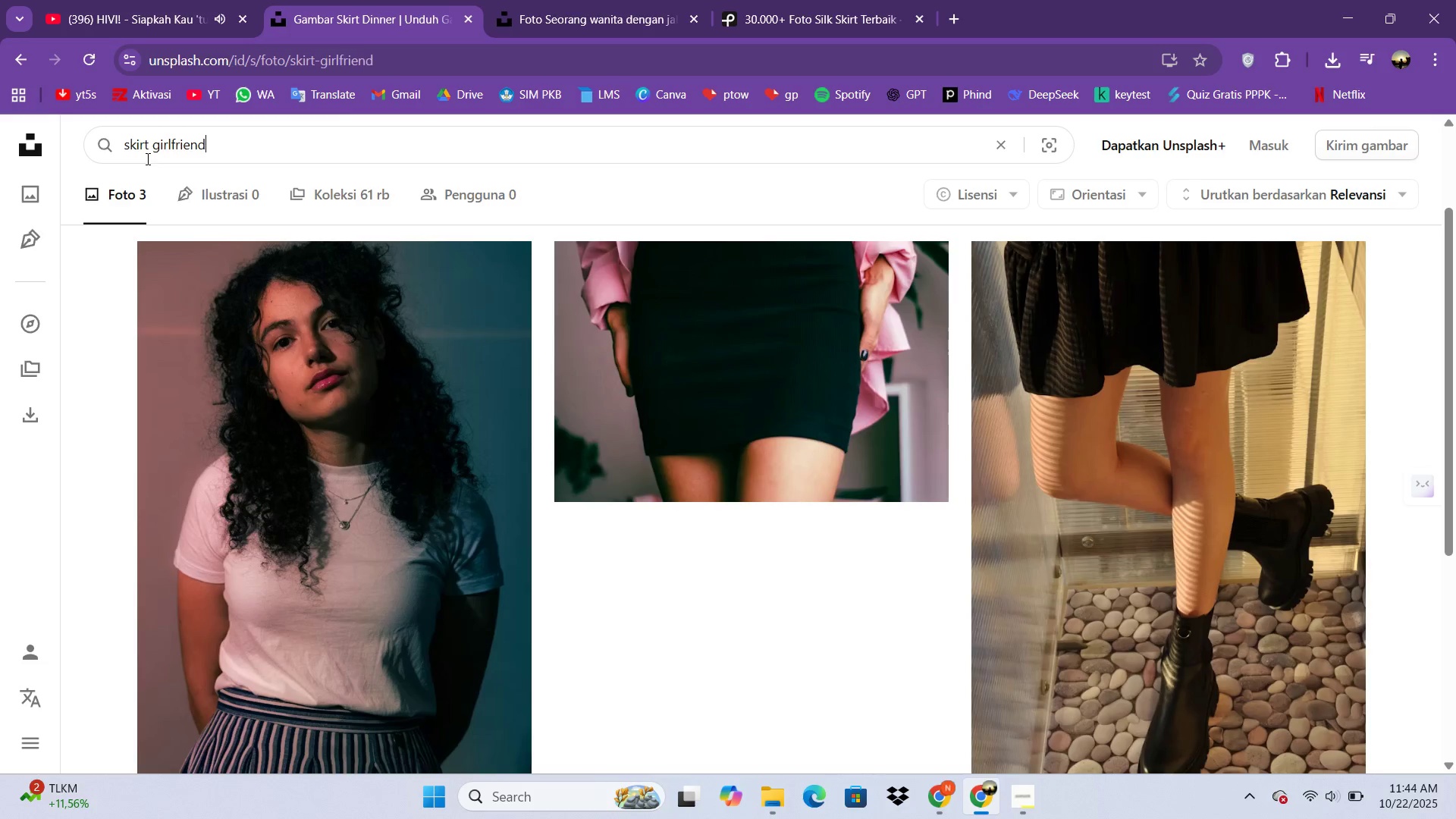 
key(Enter)
 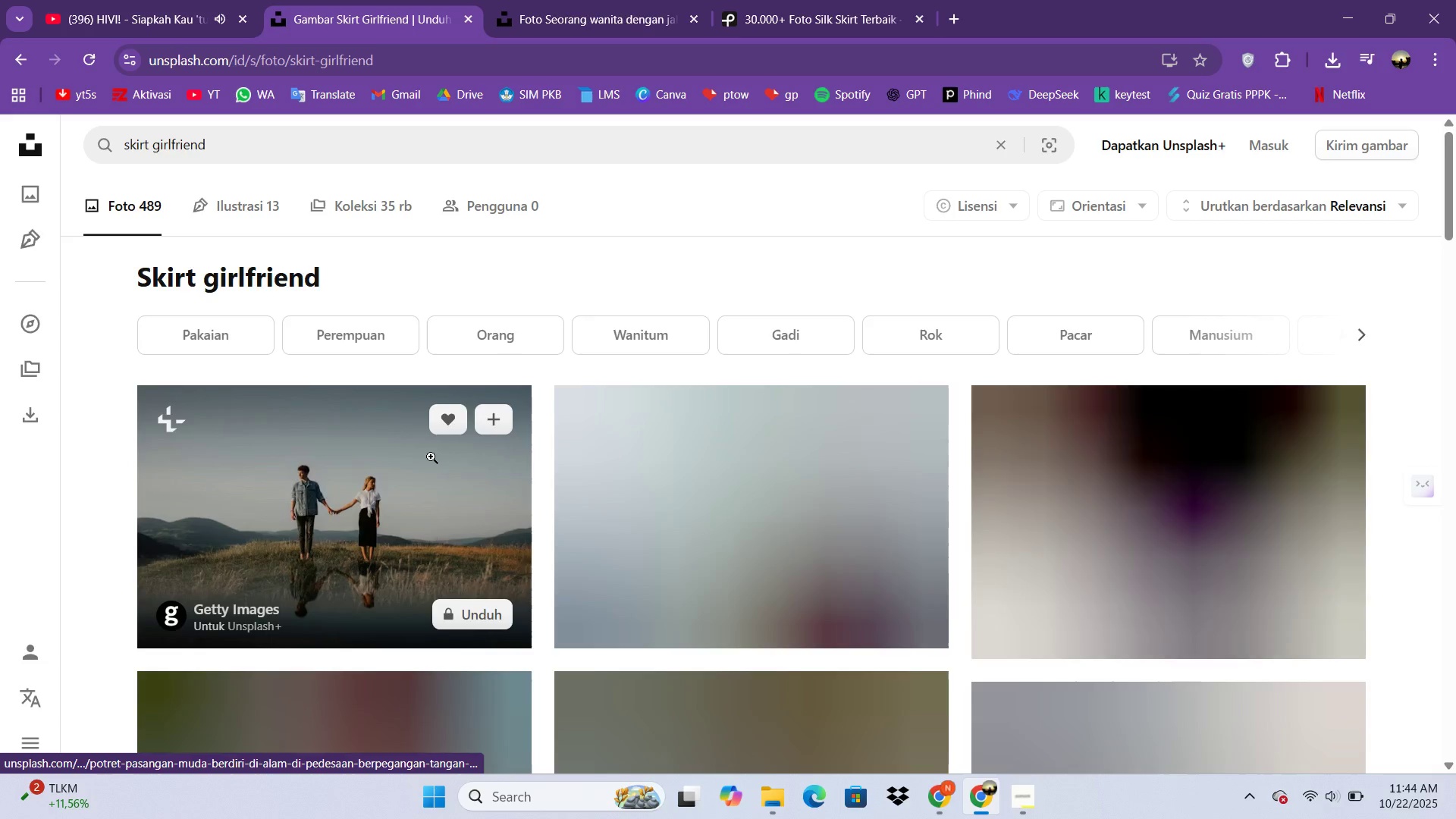 
scroll: coordinate [443, 475], scroll_direction: down, amount: 12.0
 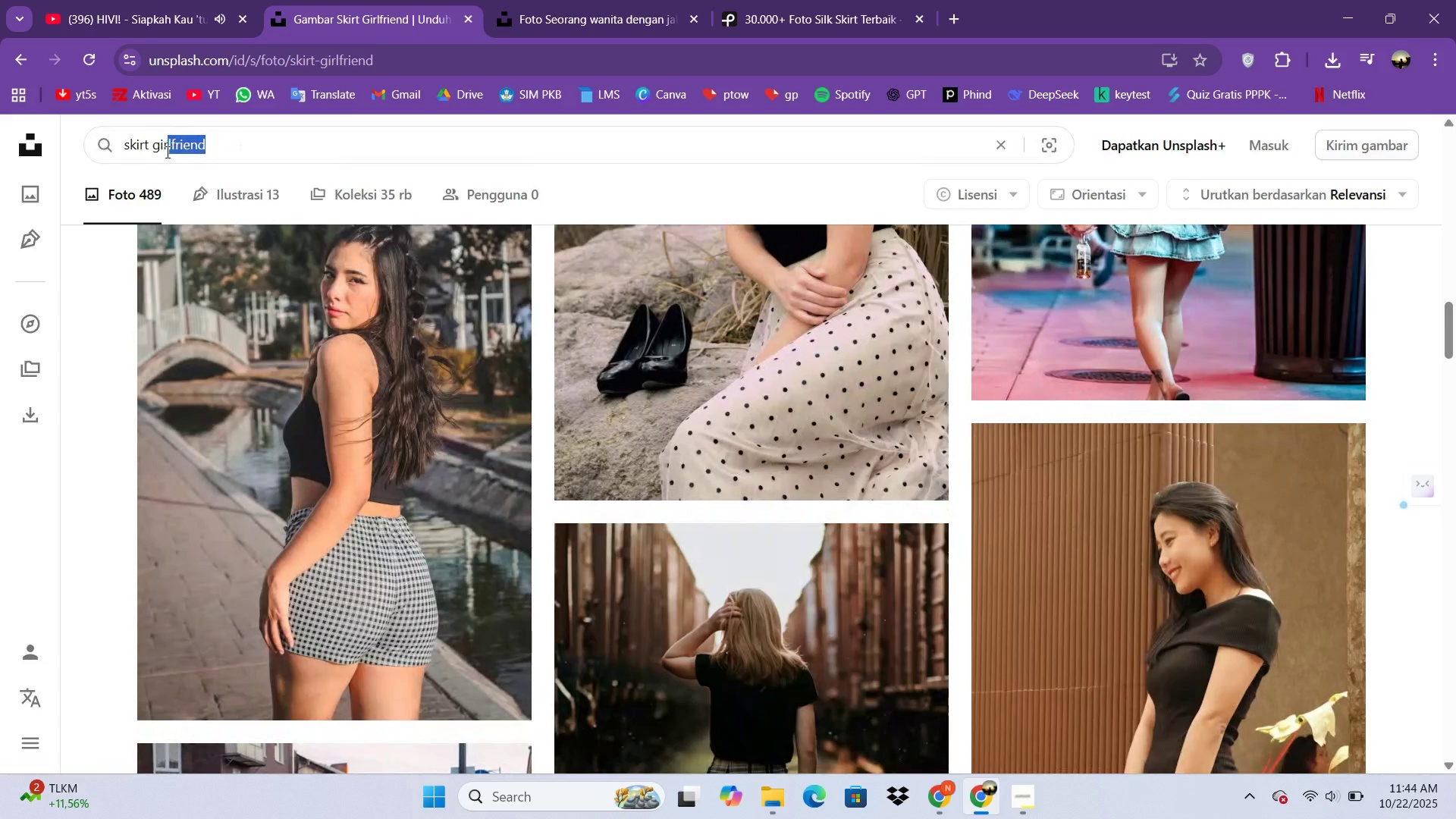 
left_click([156, 154])
 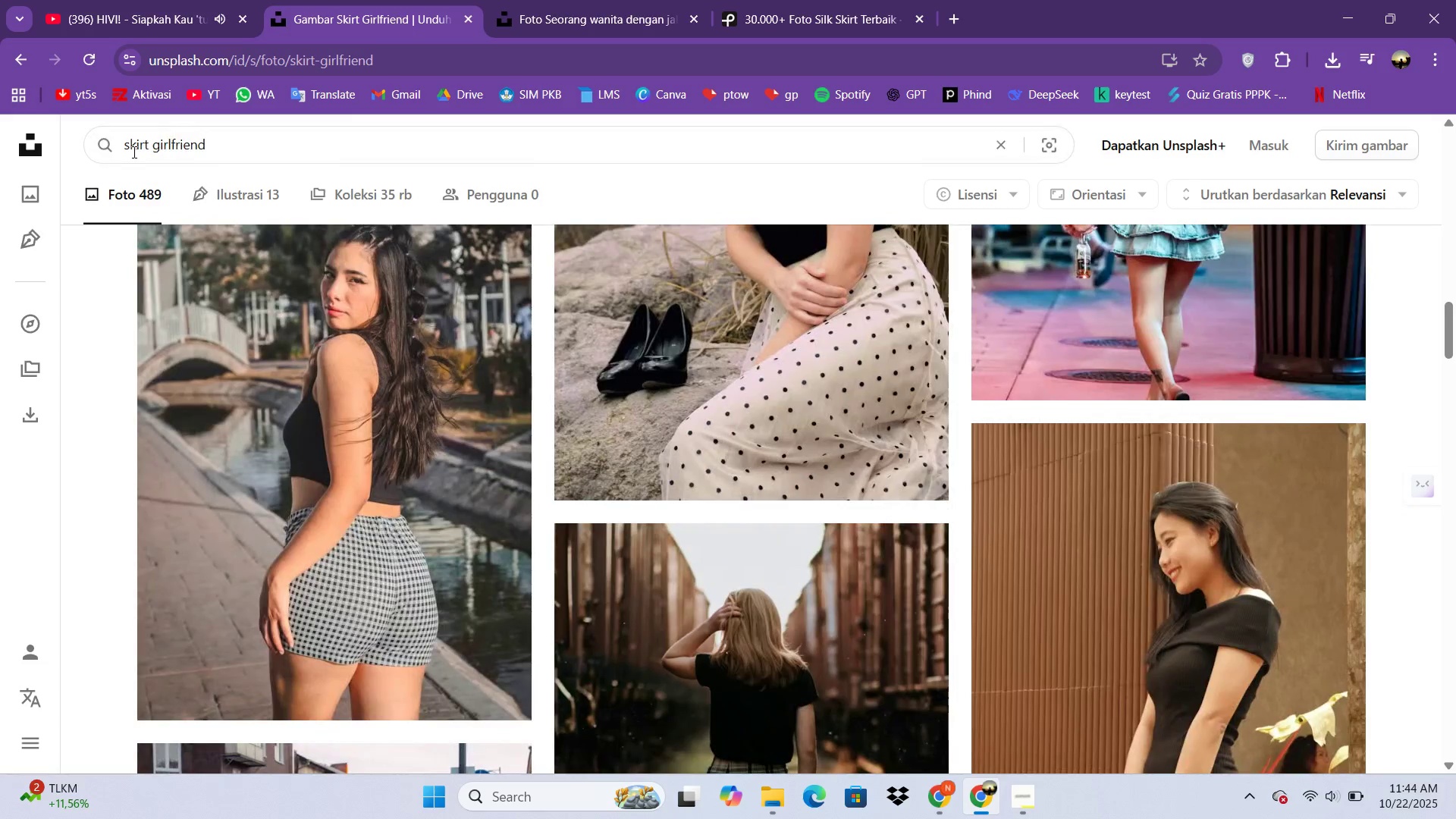 
key(Backspace)
key(Backspace)
type(t model')
key(Backspace)
 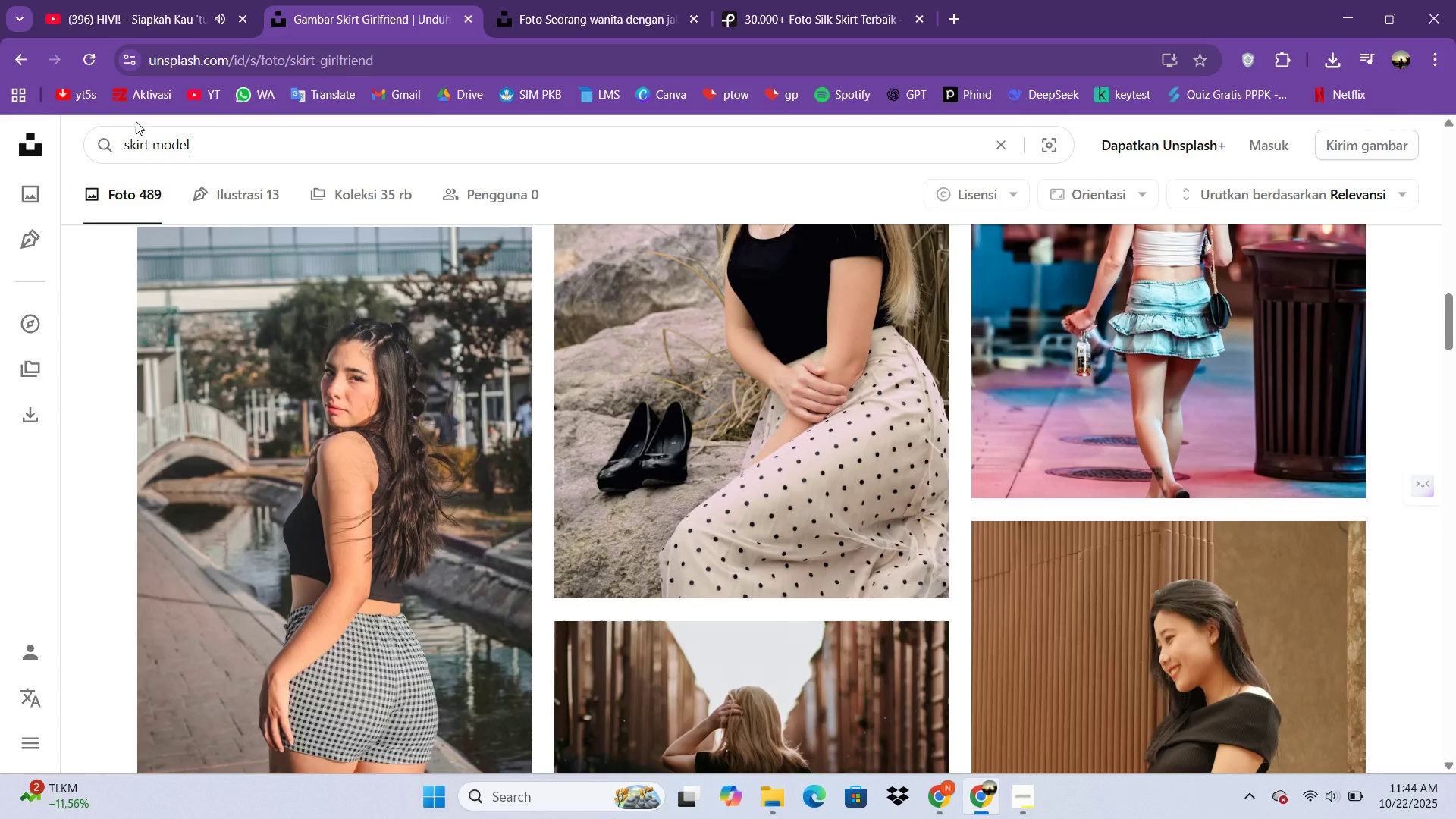 
key(Enter)
 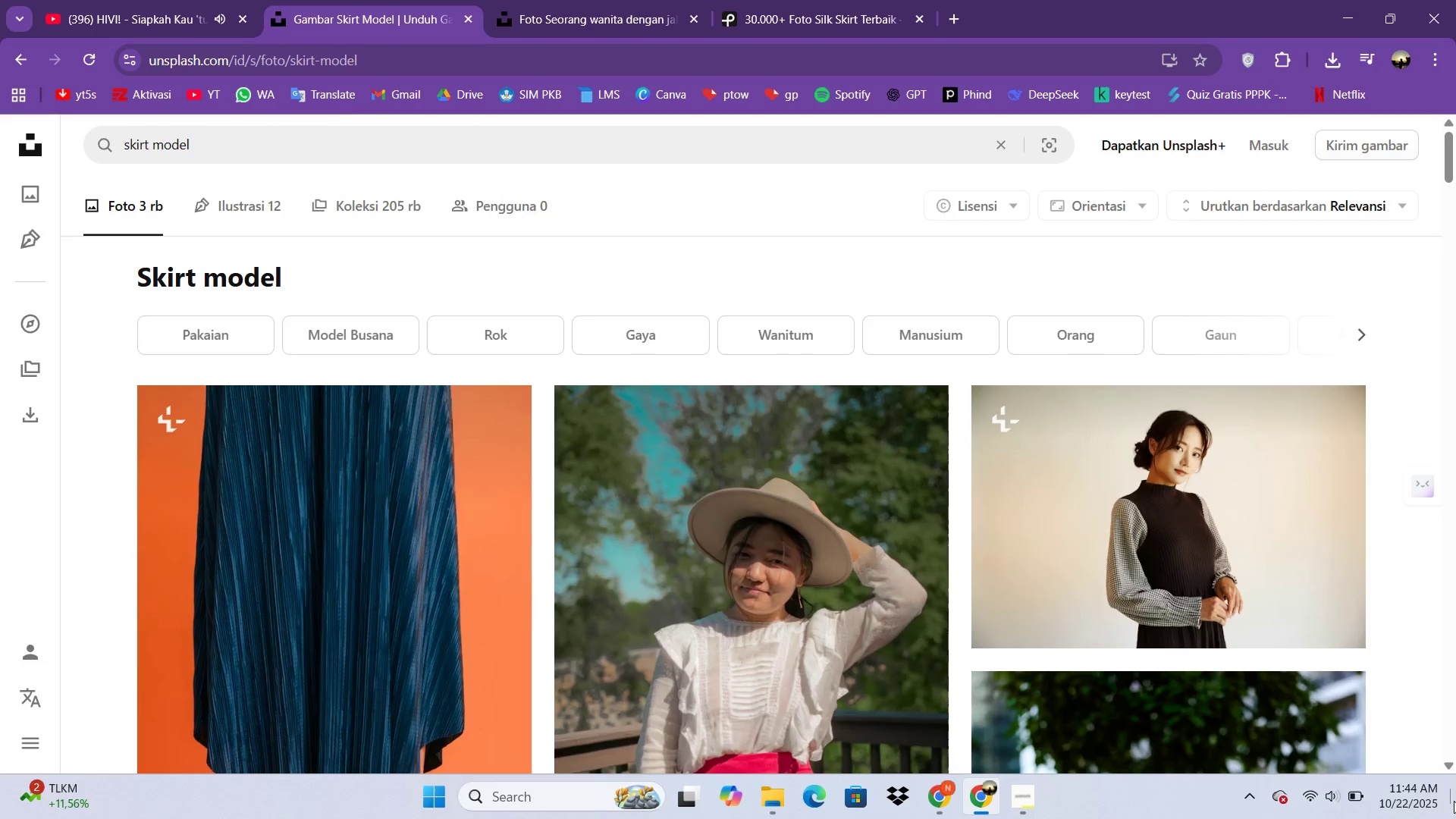 
scroll: coordinate [735, 520], scroll_direction: down, amount: 29.0
 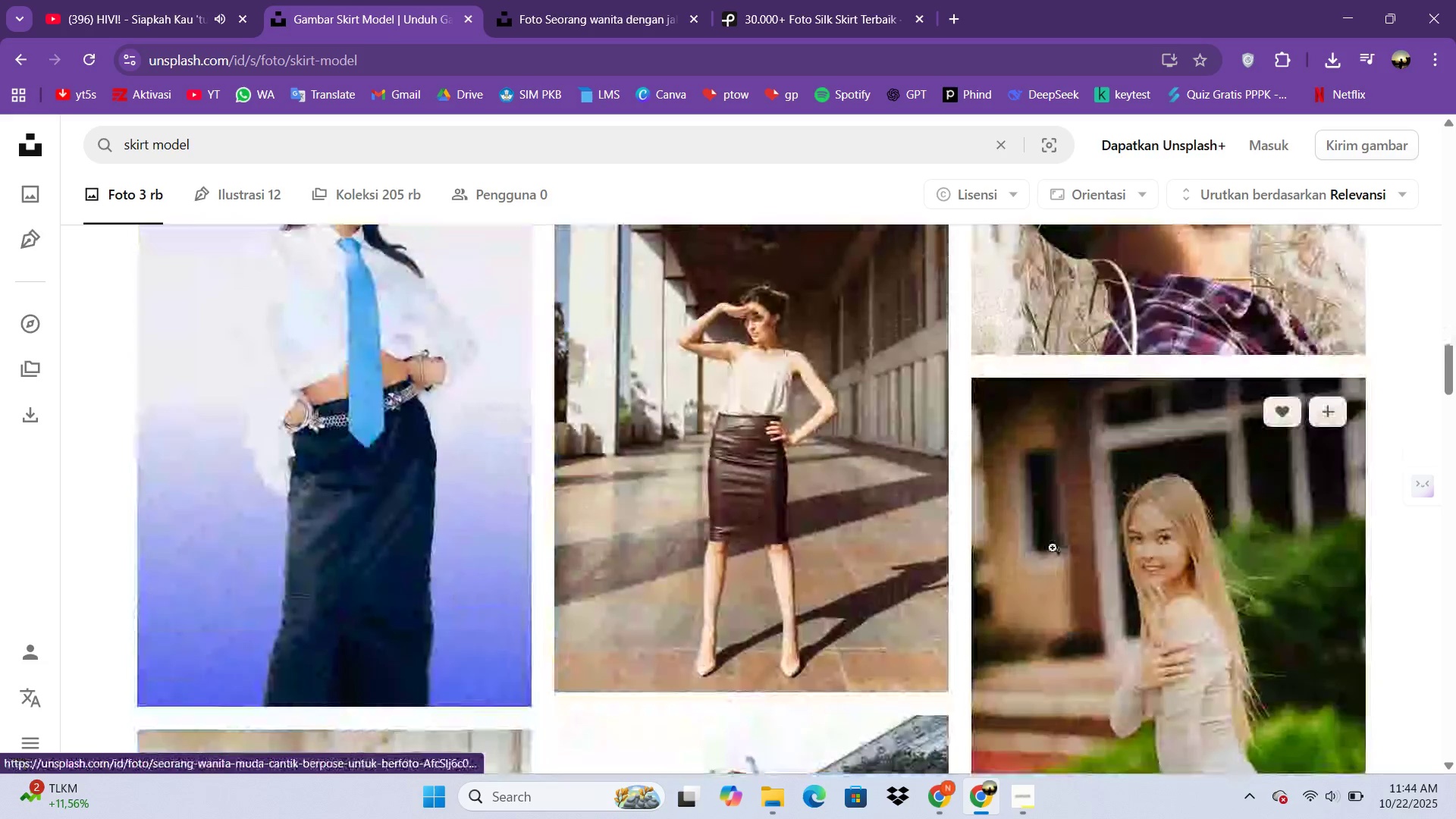 
scroll: coordinate [1454, 764], scroll_direction: down, amount: 28.0
 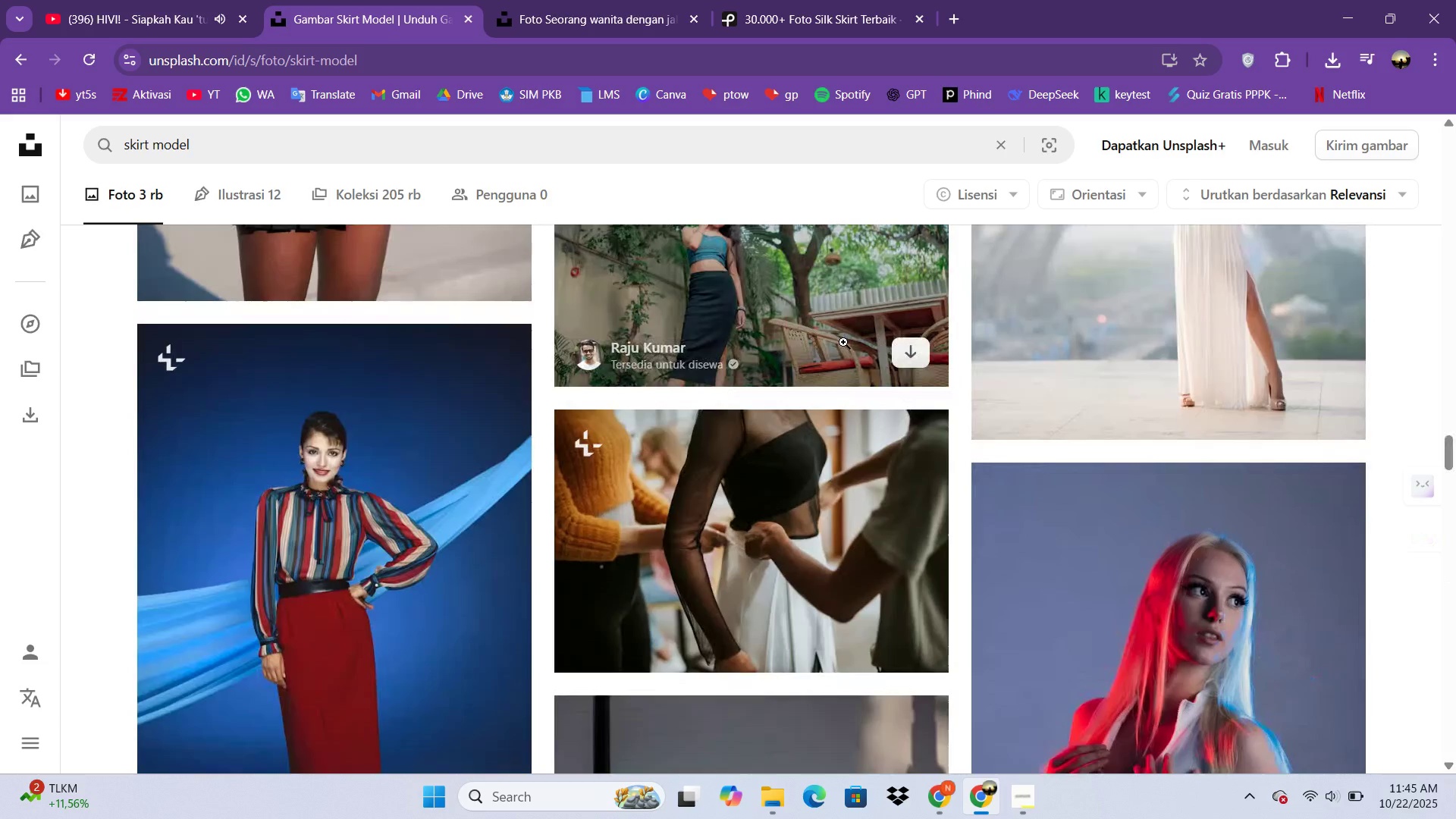 
scroll: coordinate [803, 582], scroll_direction: down, amount: 6.0
 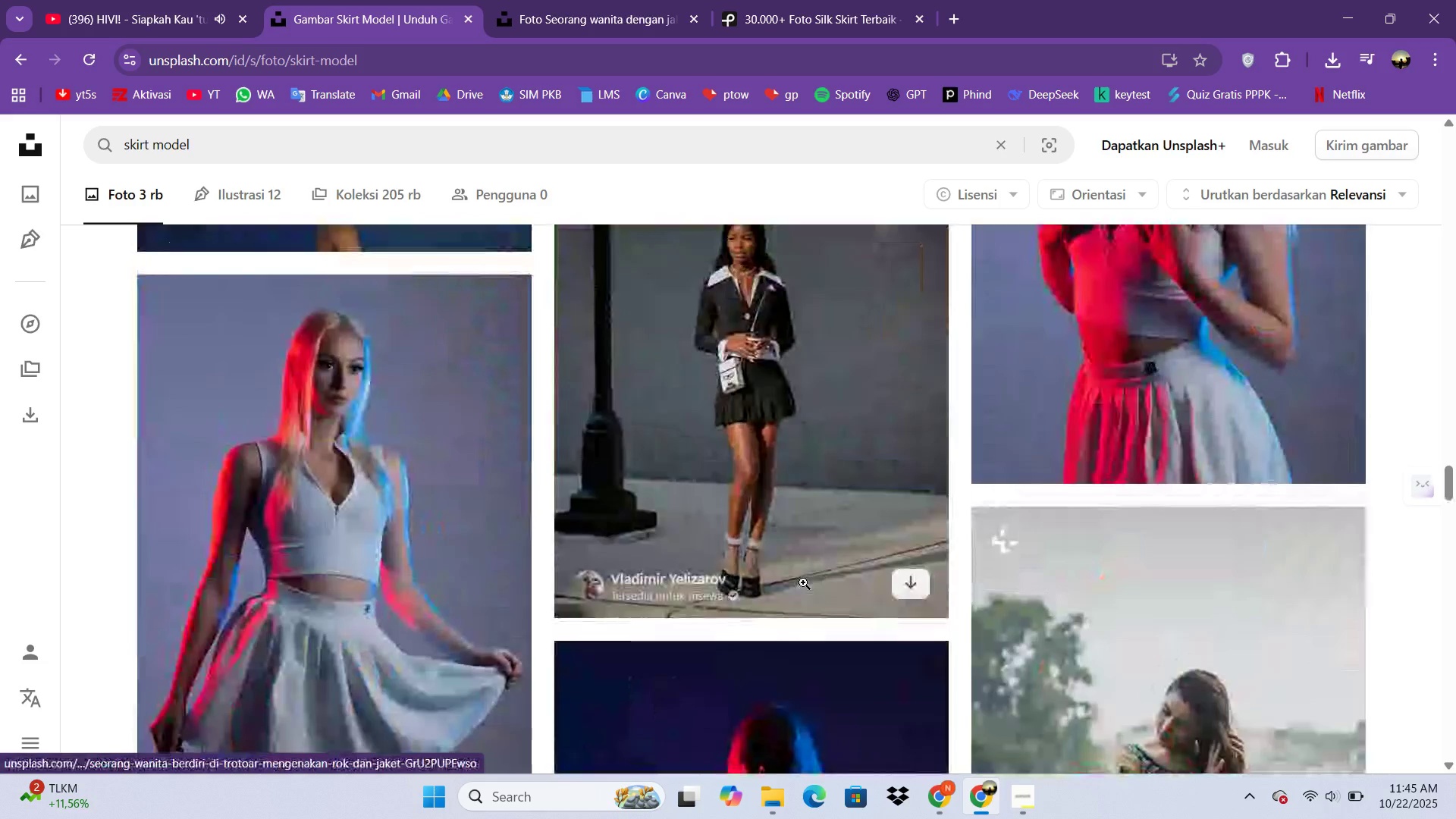 
scroll: coordinate [787, 459], scroll_direction: up, amount: 8.0
 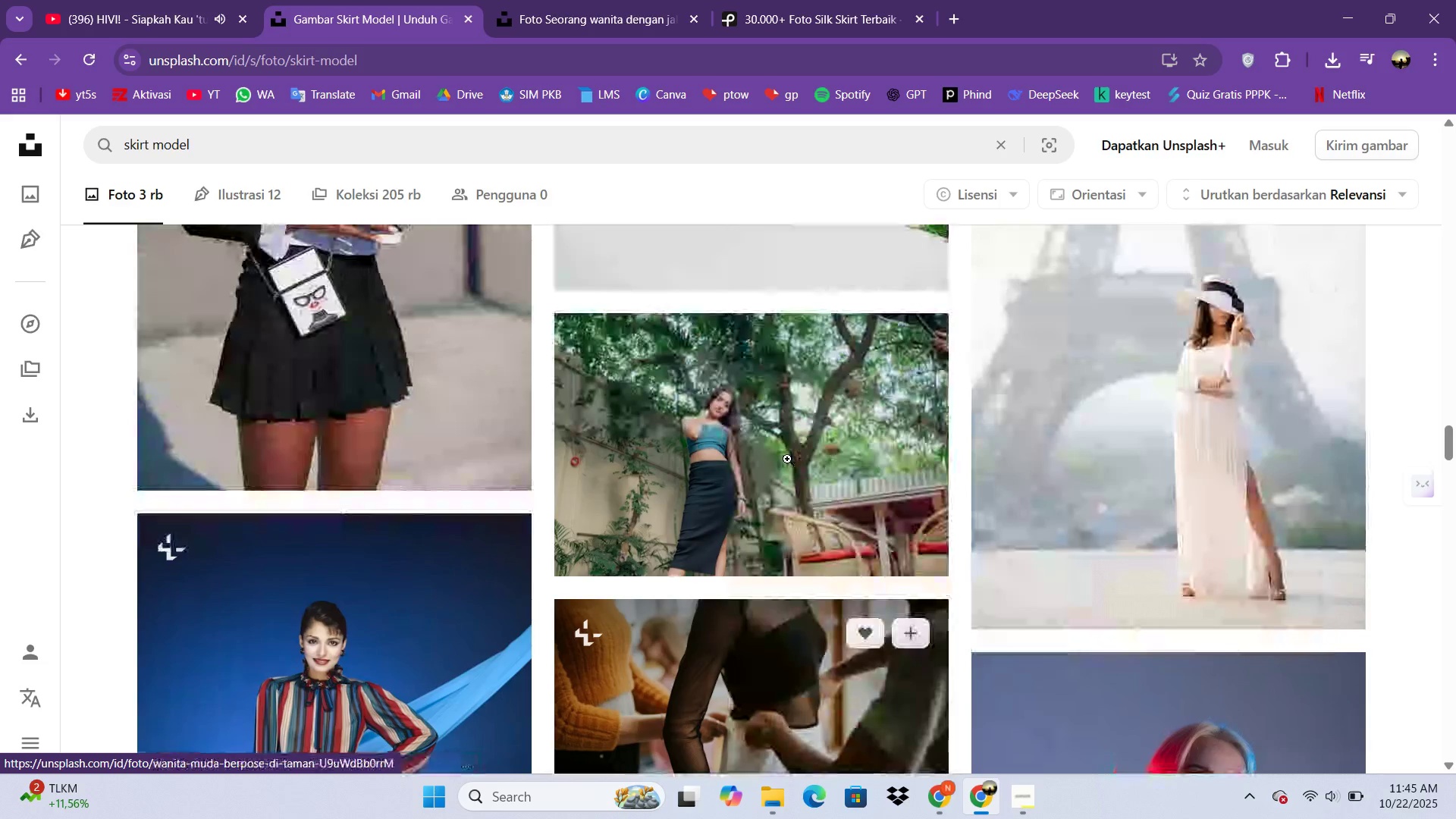 
left_click([787, 459])
 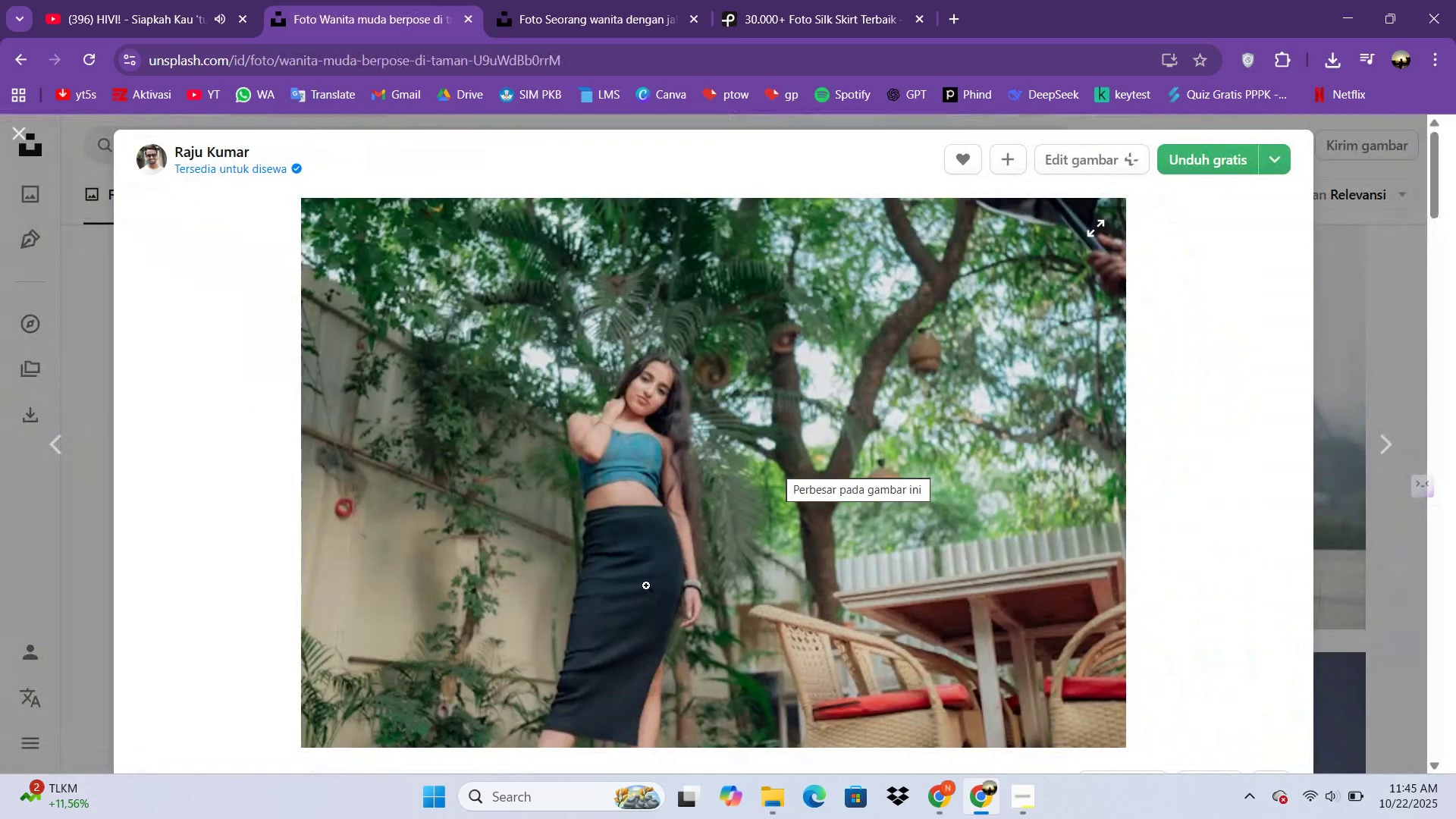 
scroll: coordinate [645, 587], scroll_direction: down, amount: 15.0
 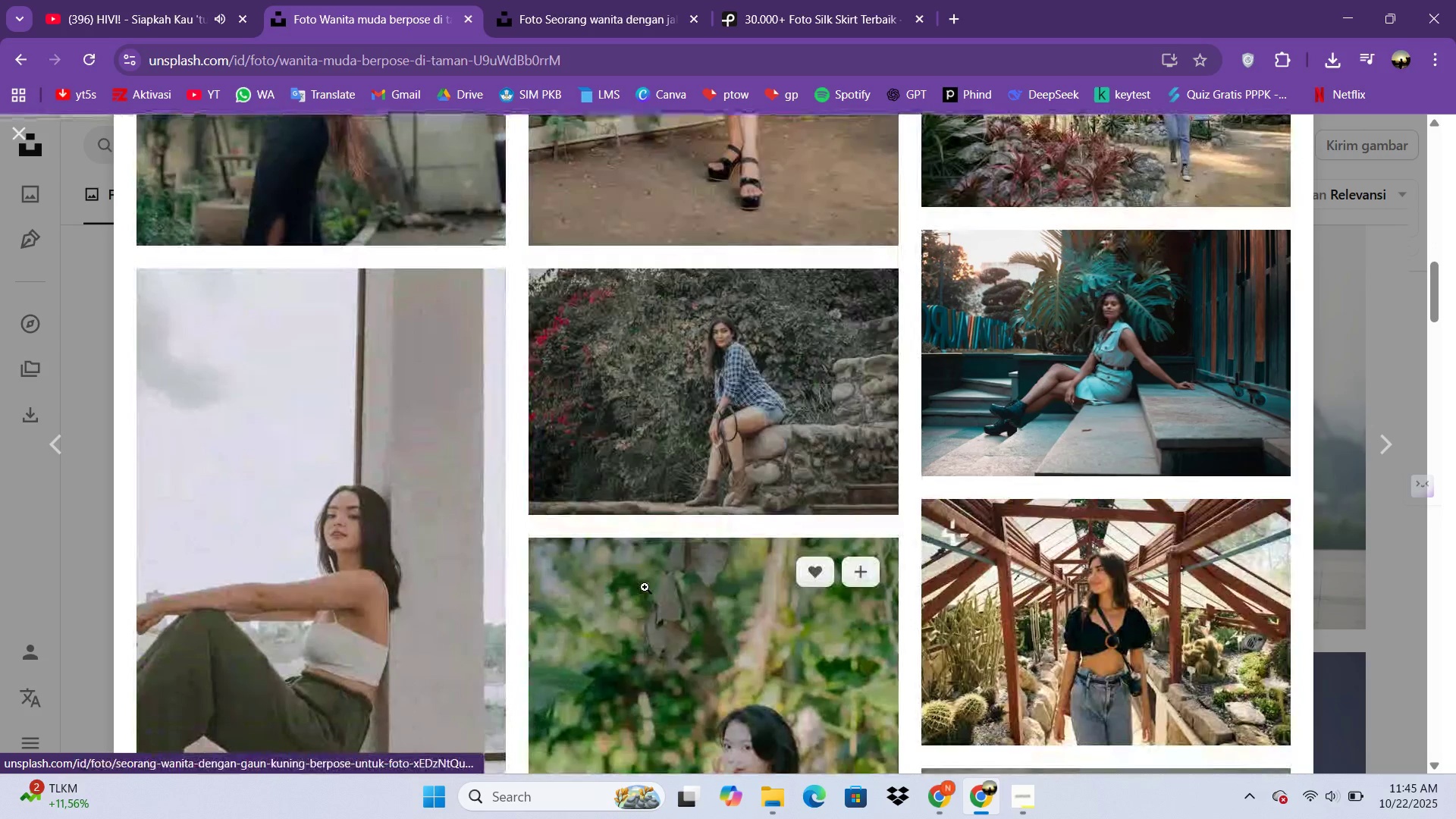 
key(Escape)
 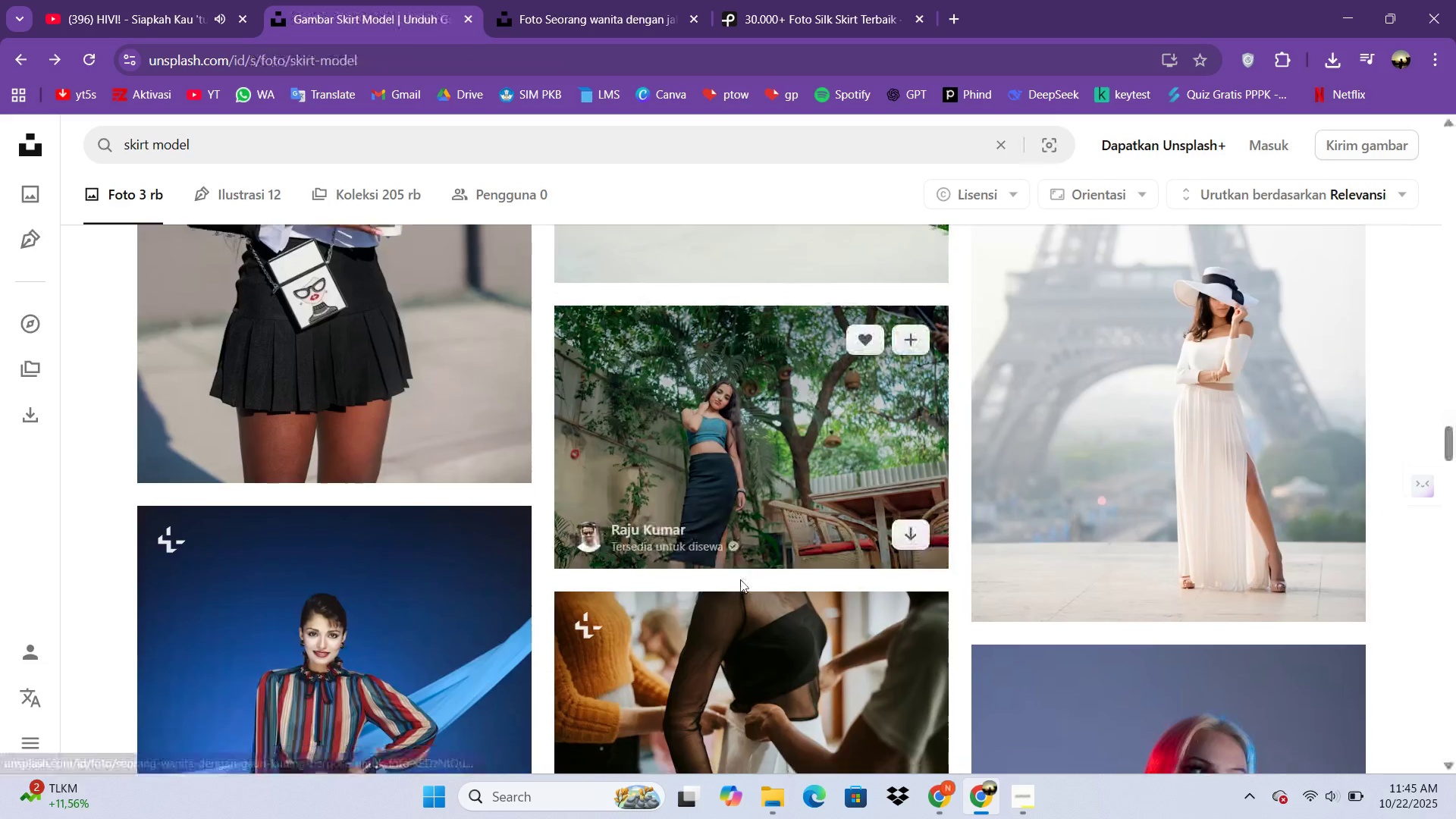 
scroll: coordinate [1041, 513], scroll_direction: down, amount: 84.0
 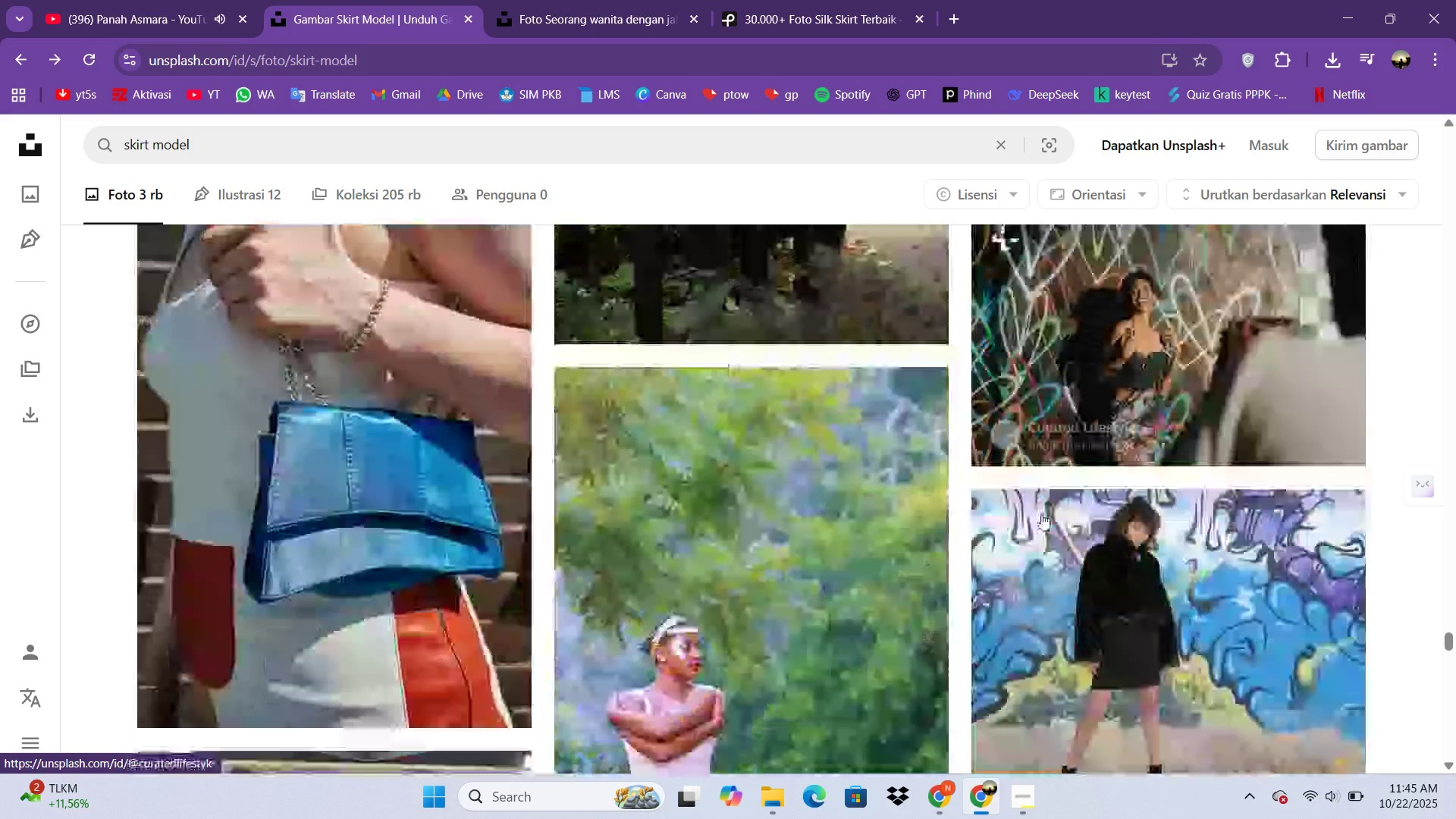 
scroll: coordinate [460, 309], scroll_direction: down, amount: 18.0
 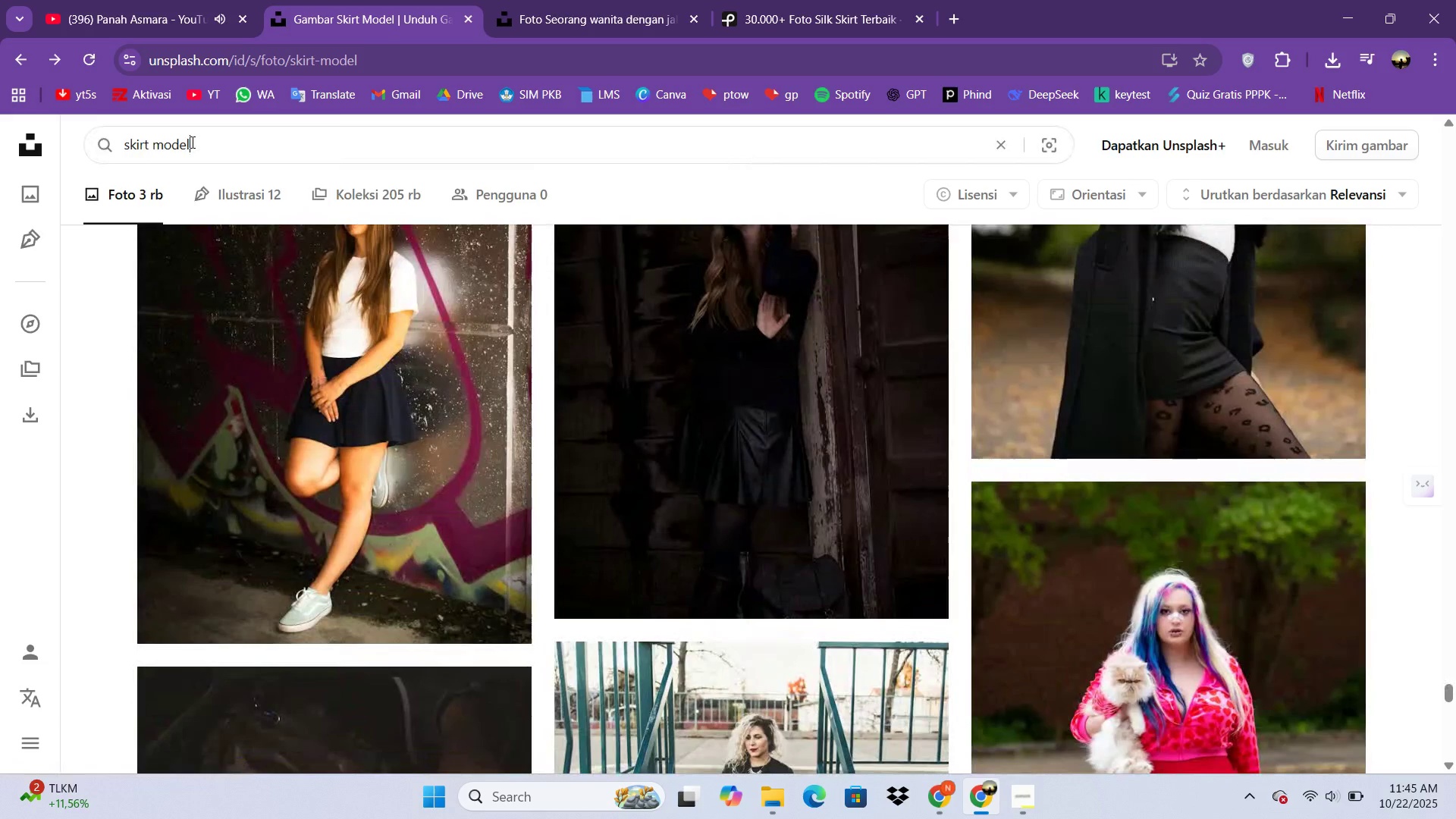 
hold_key(key=Backspace, duration=0.66)
 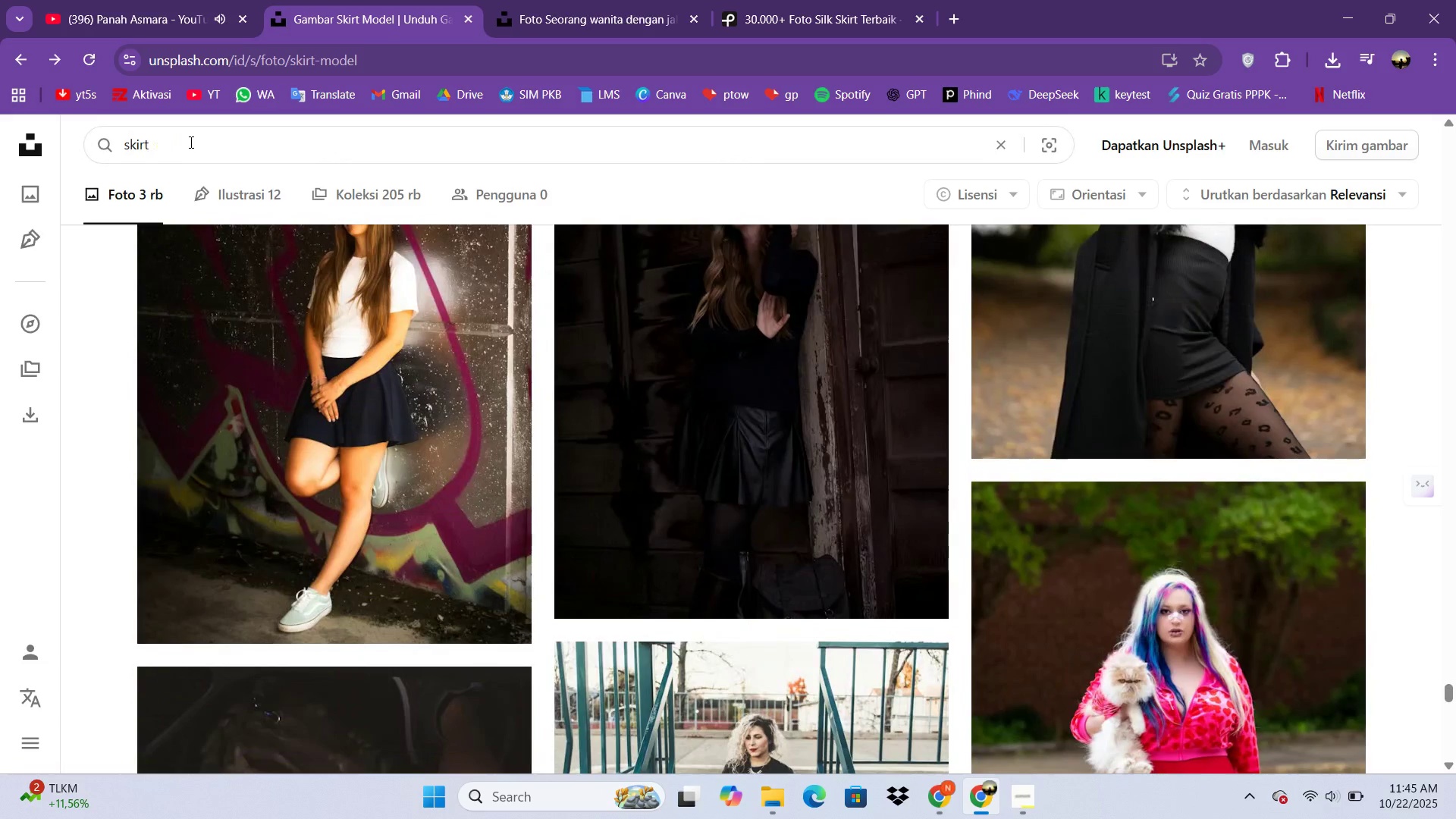 
key(Backspace)
type( girl')
key(Backspace)
 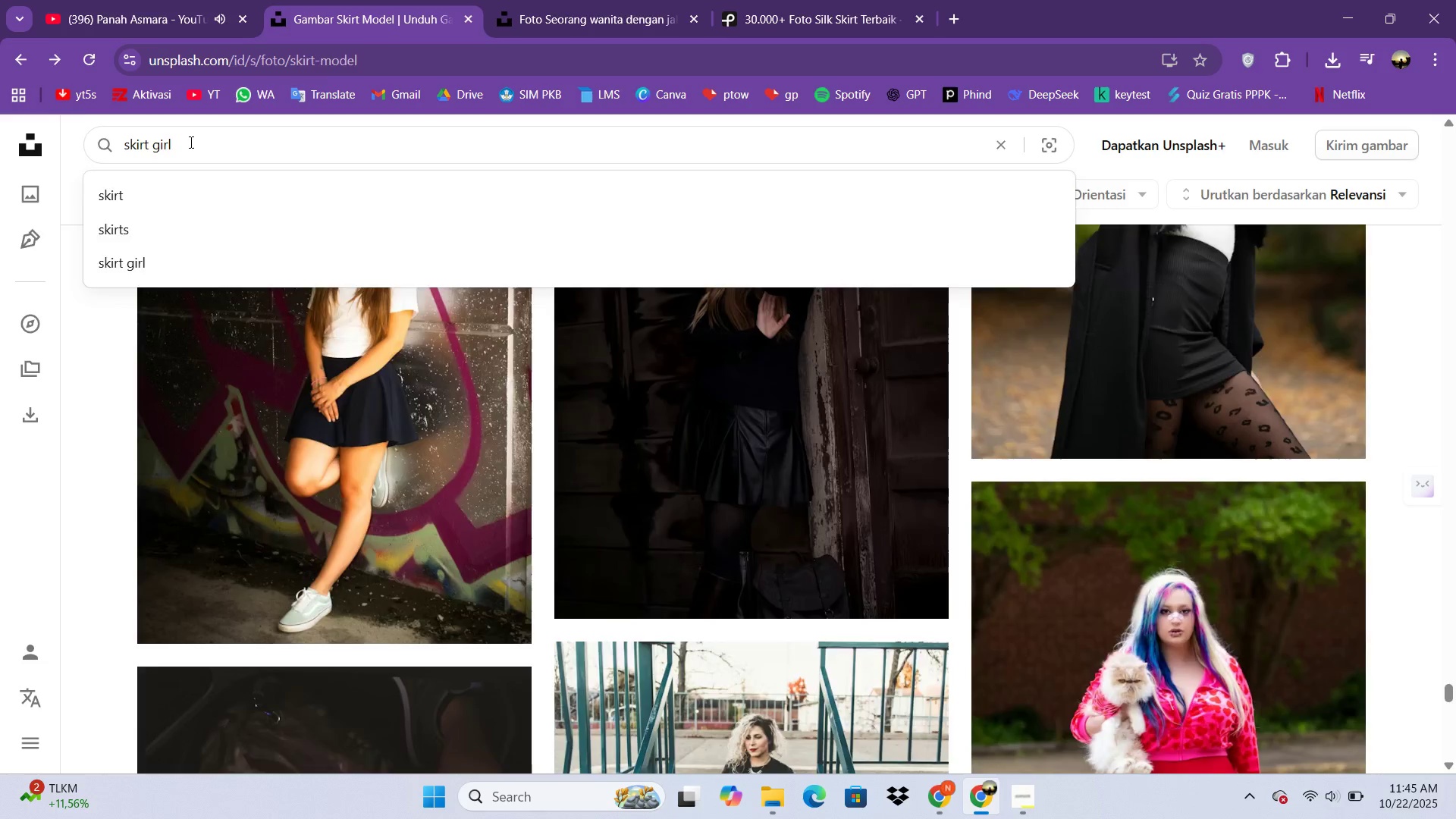 
key(Enter)
 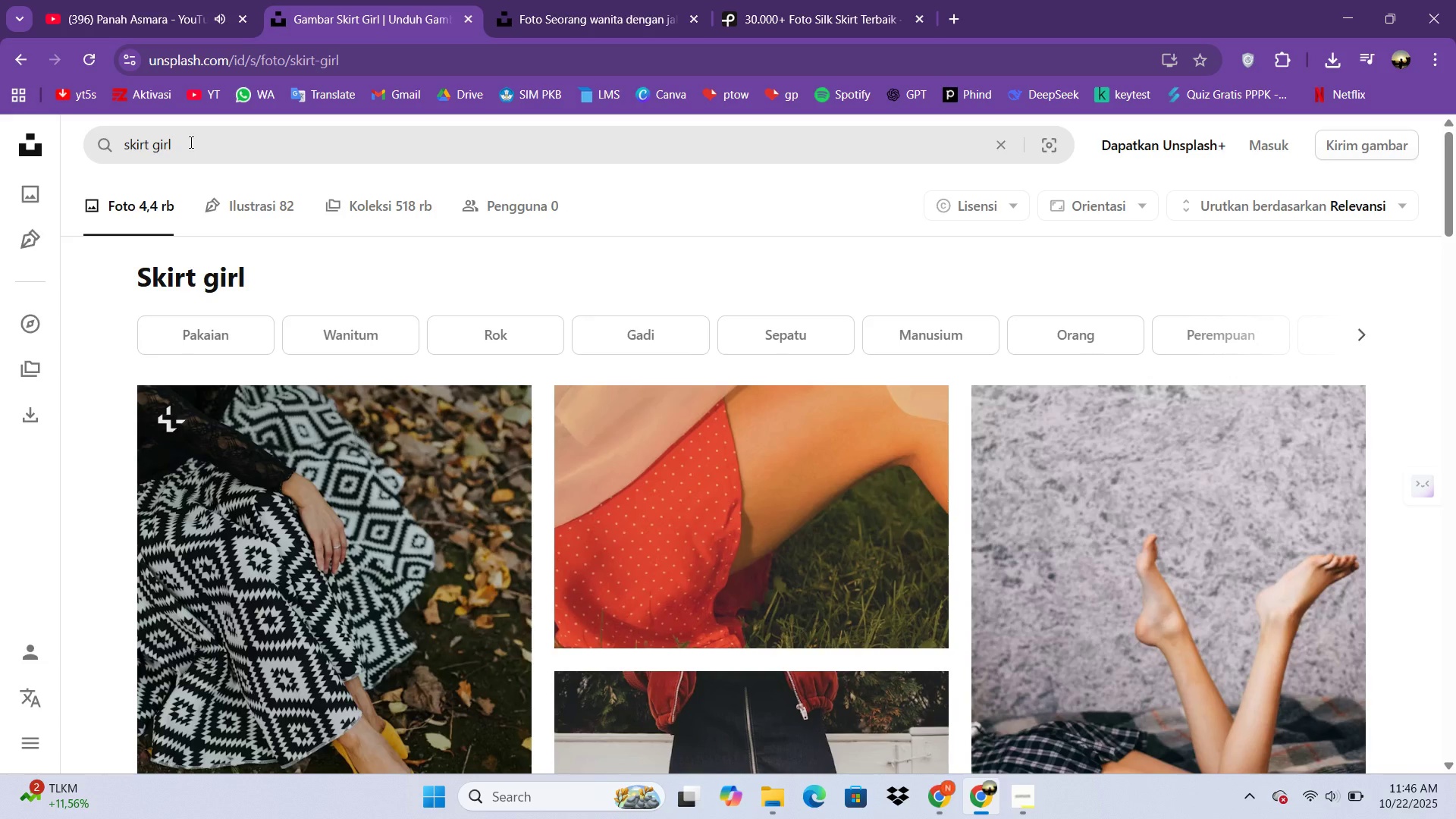 
wait(20.59)
 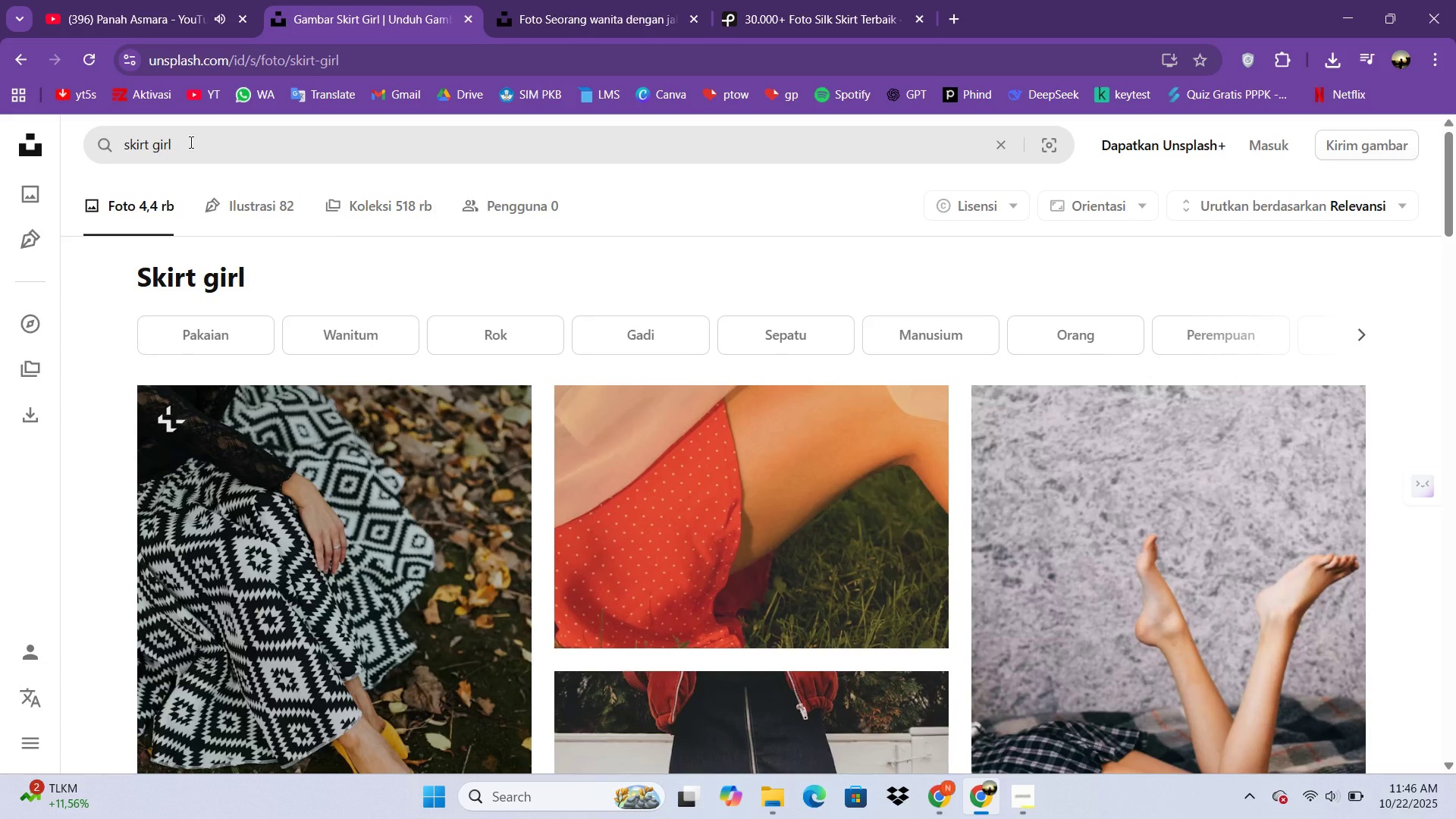 
scroll: coordinate [686, 511], scroll_direction: down, amount: 9.0
 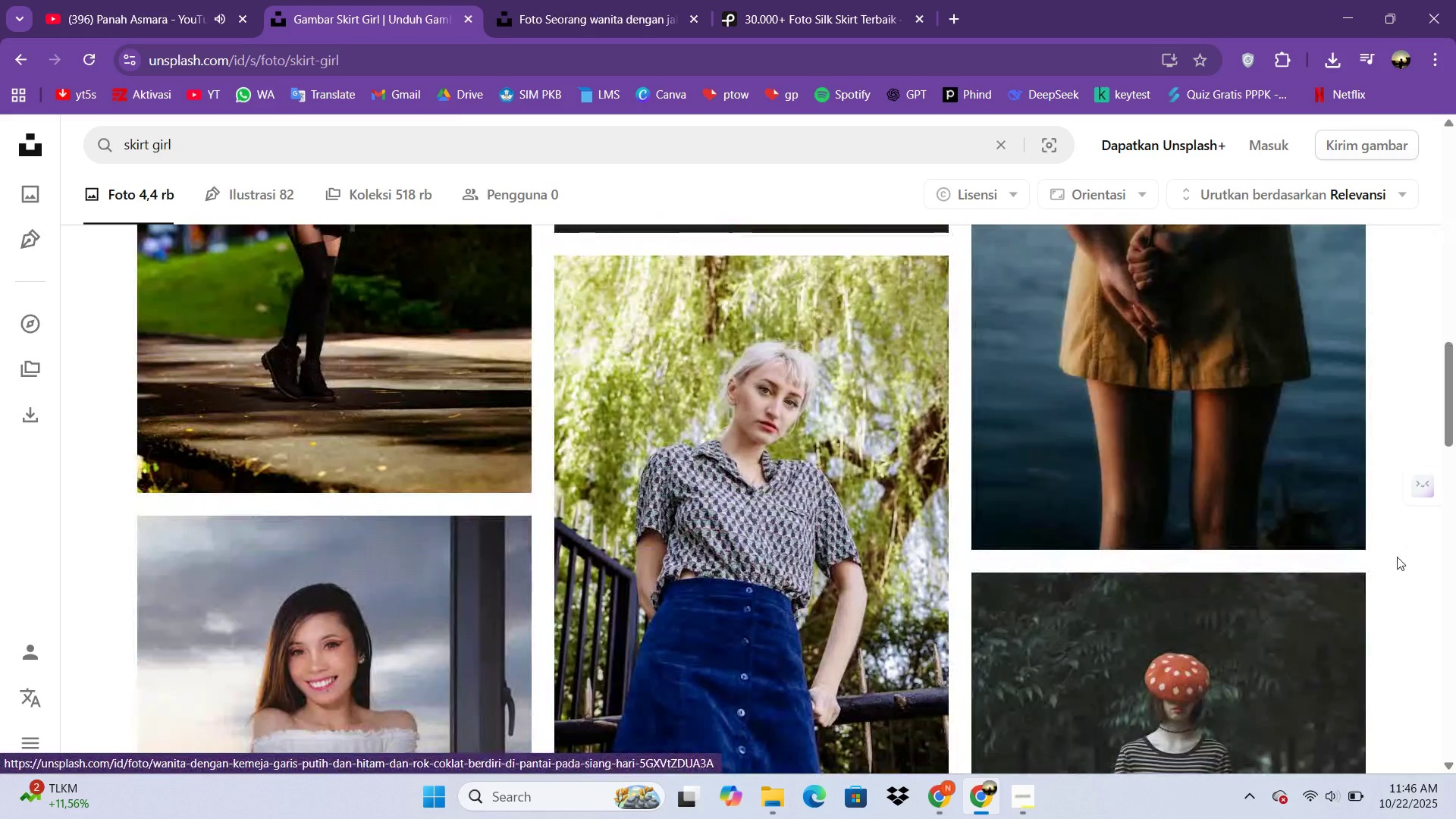 
wait(7.54)
 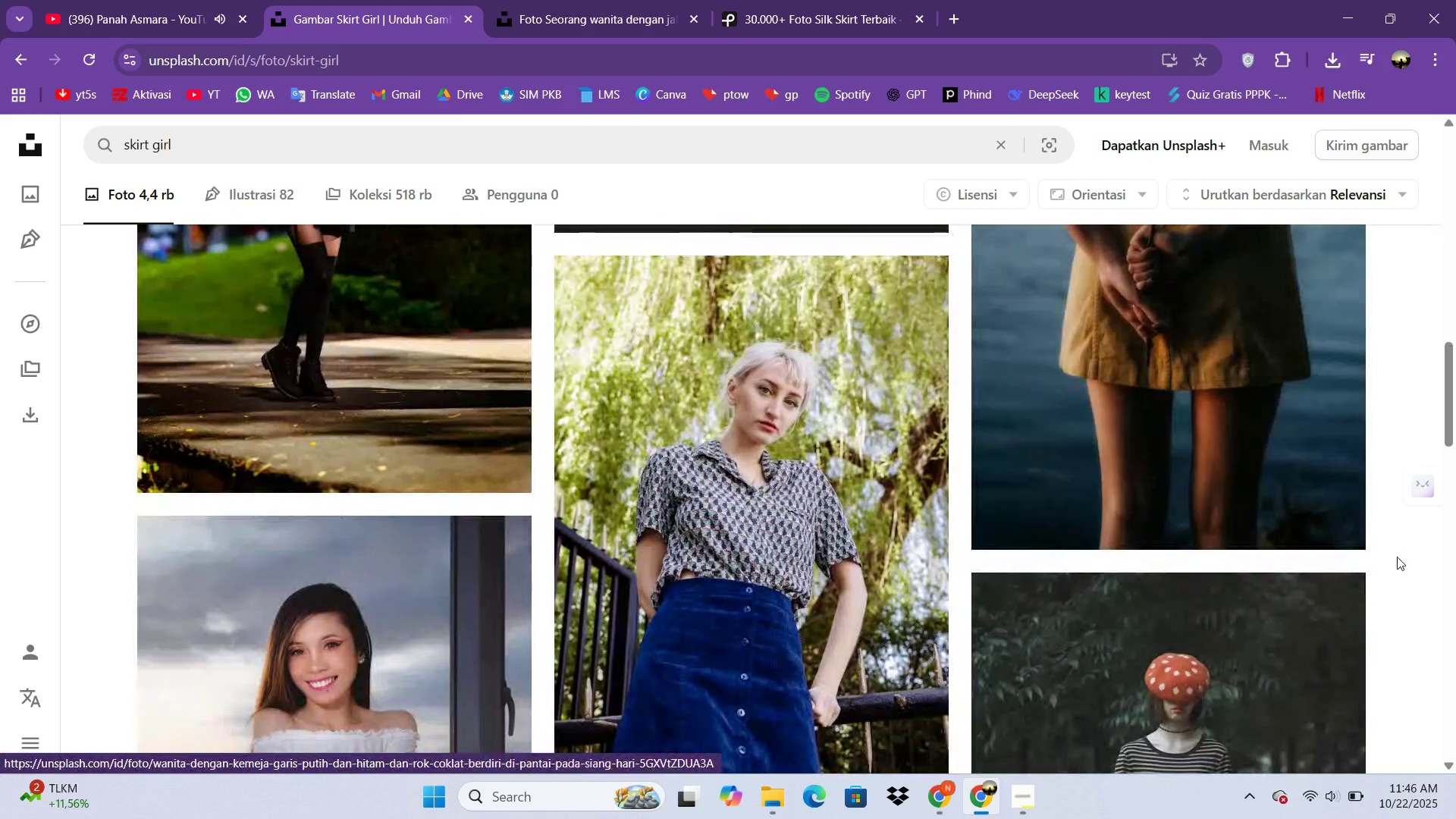 
type( satin)
 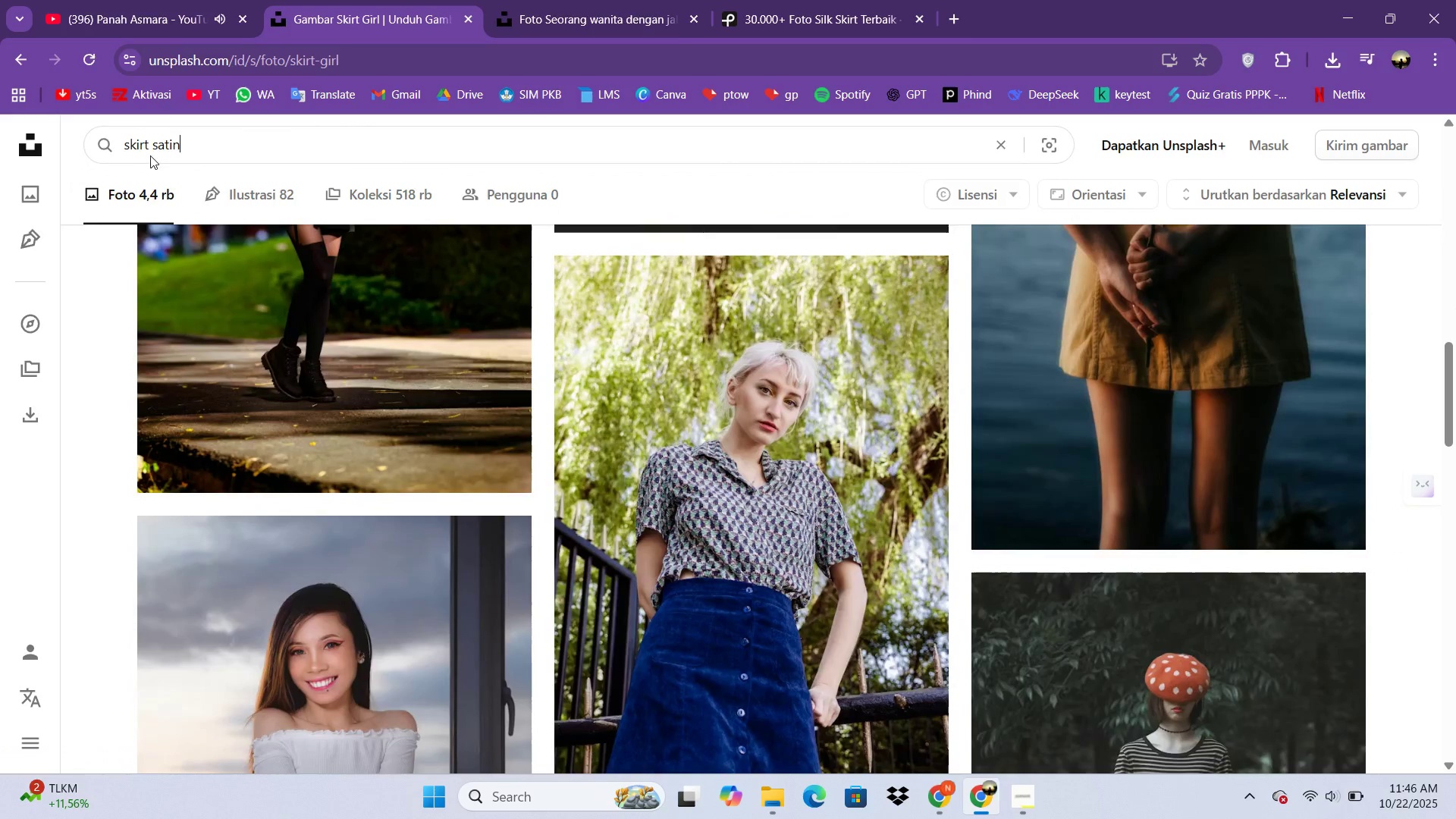 
key(Enter)
 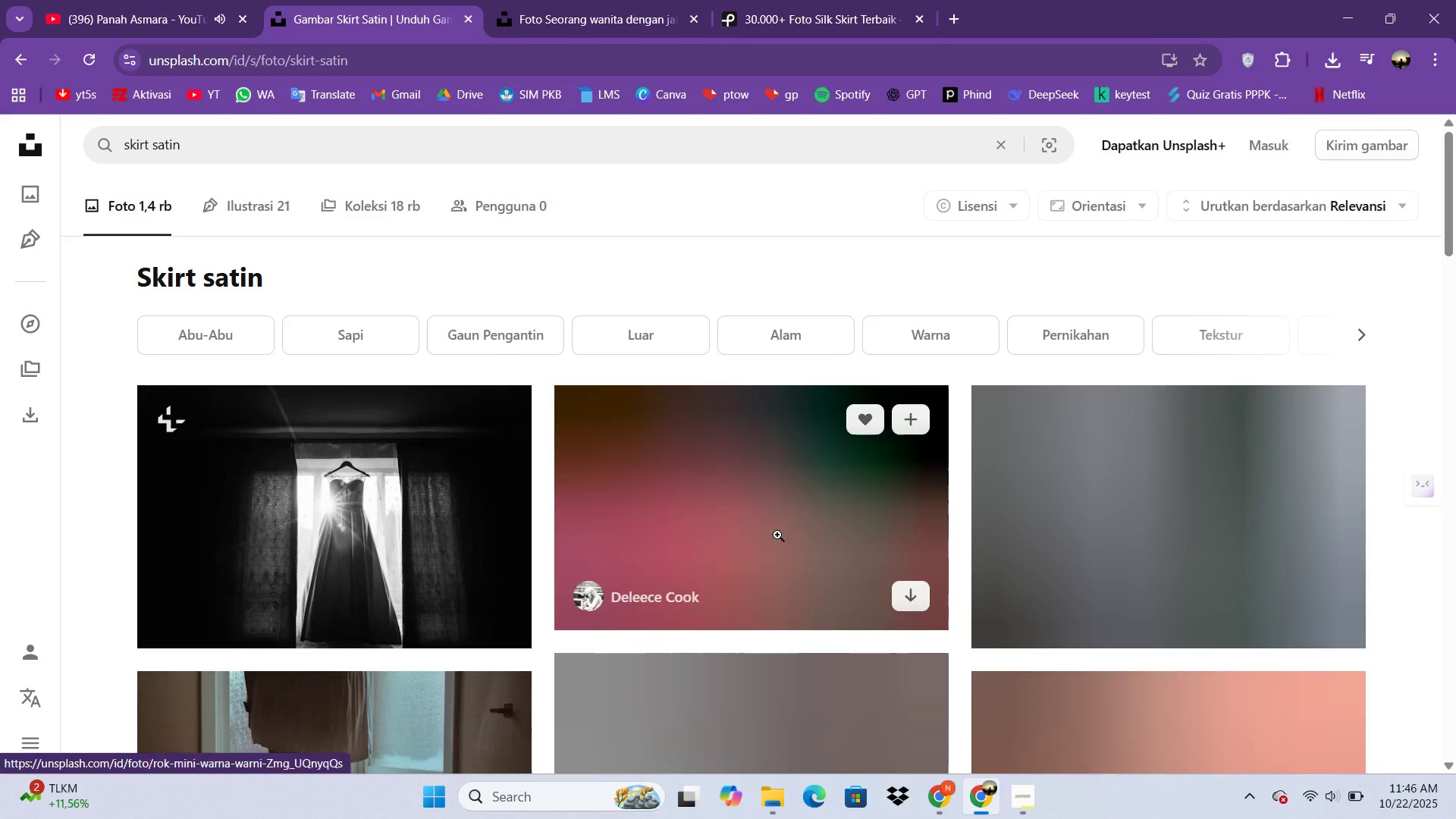 
scroll: coordinate [965, 611], scroll_direction: down, amount: 23.0
 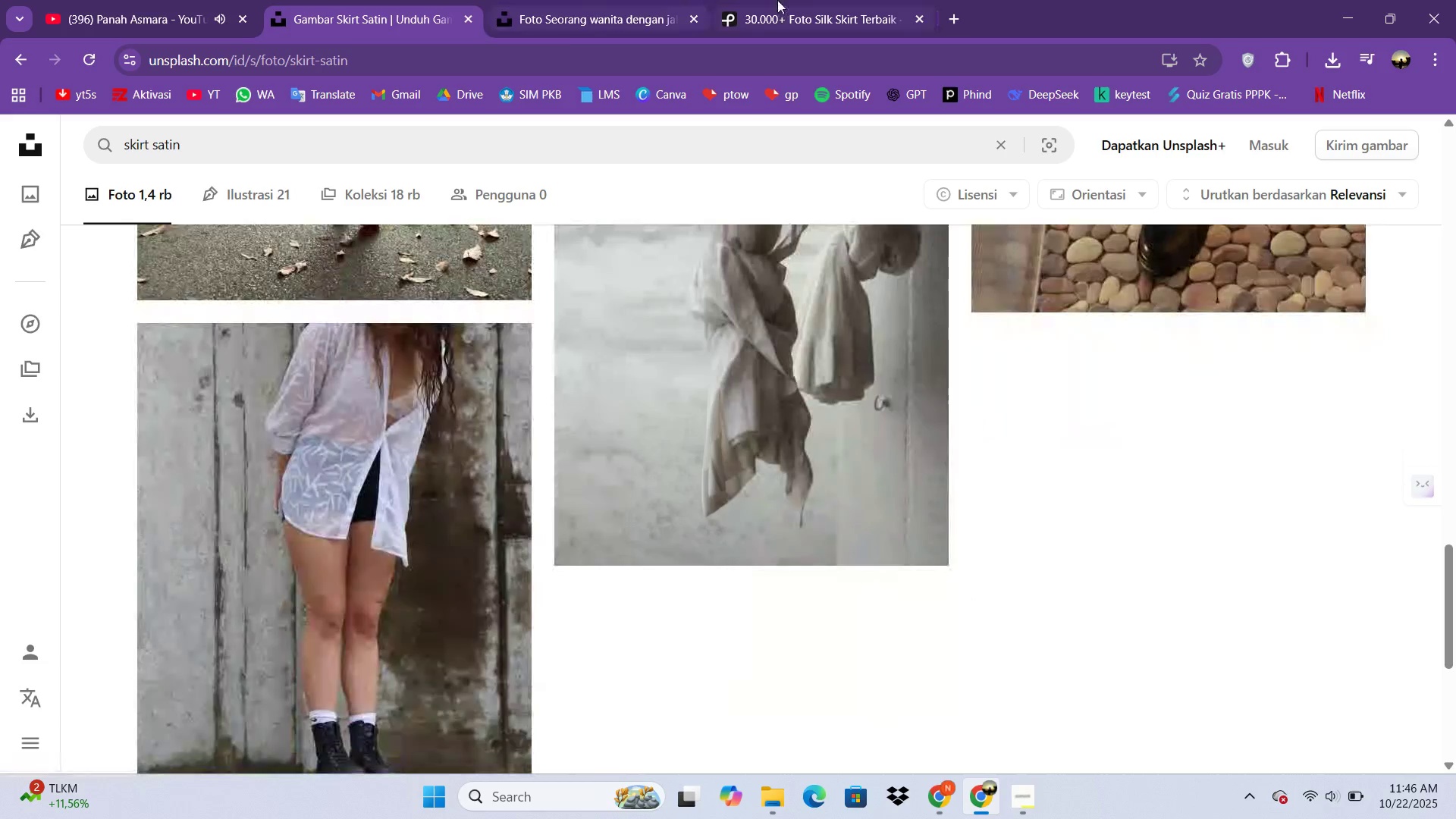 
left_click([806, 0])
 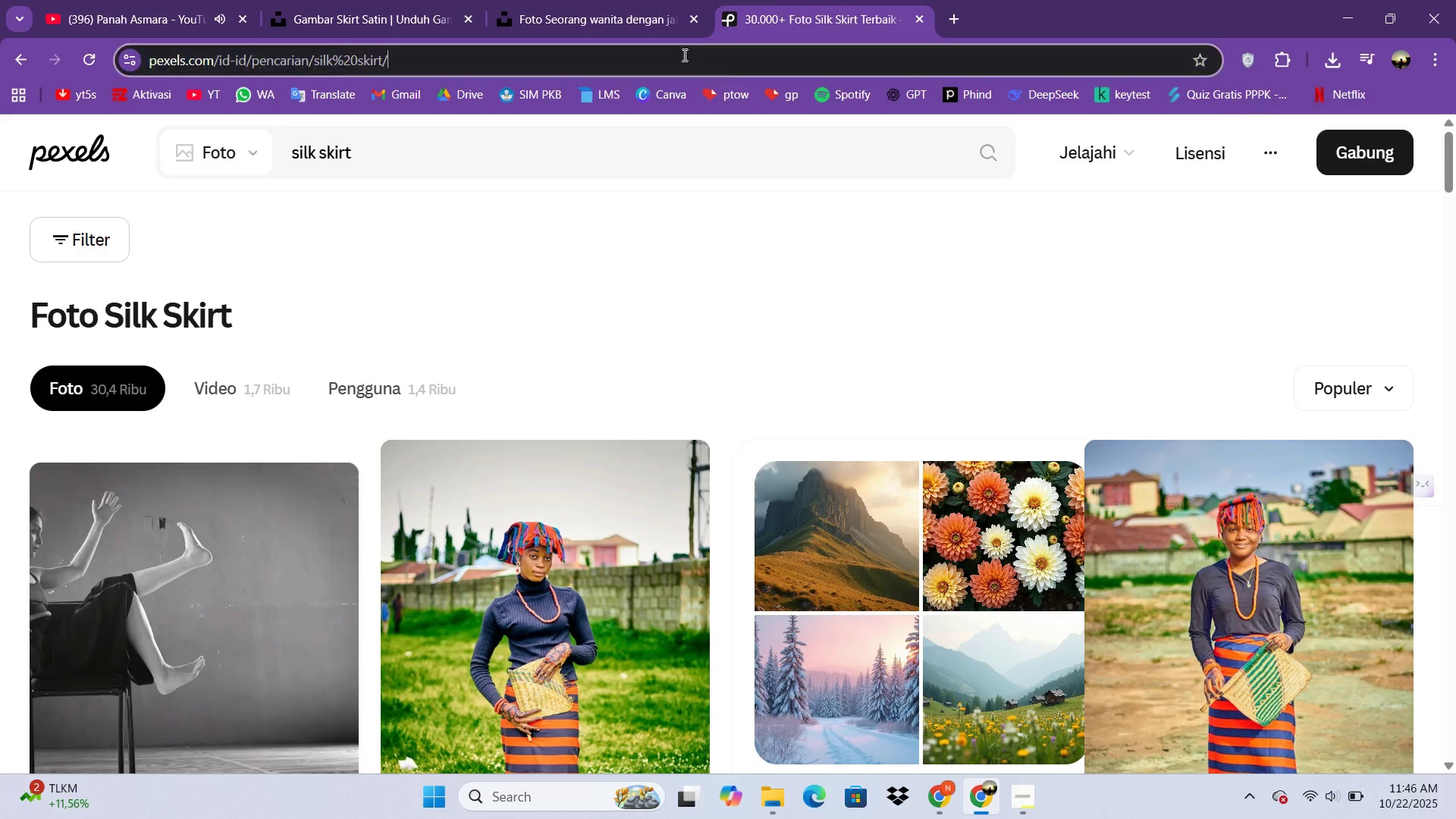 
left_click([683, 55])
 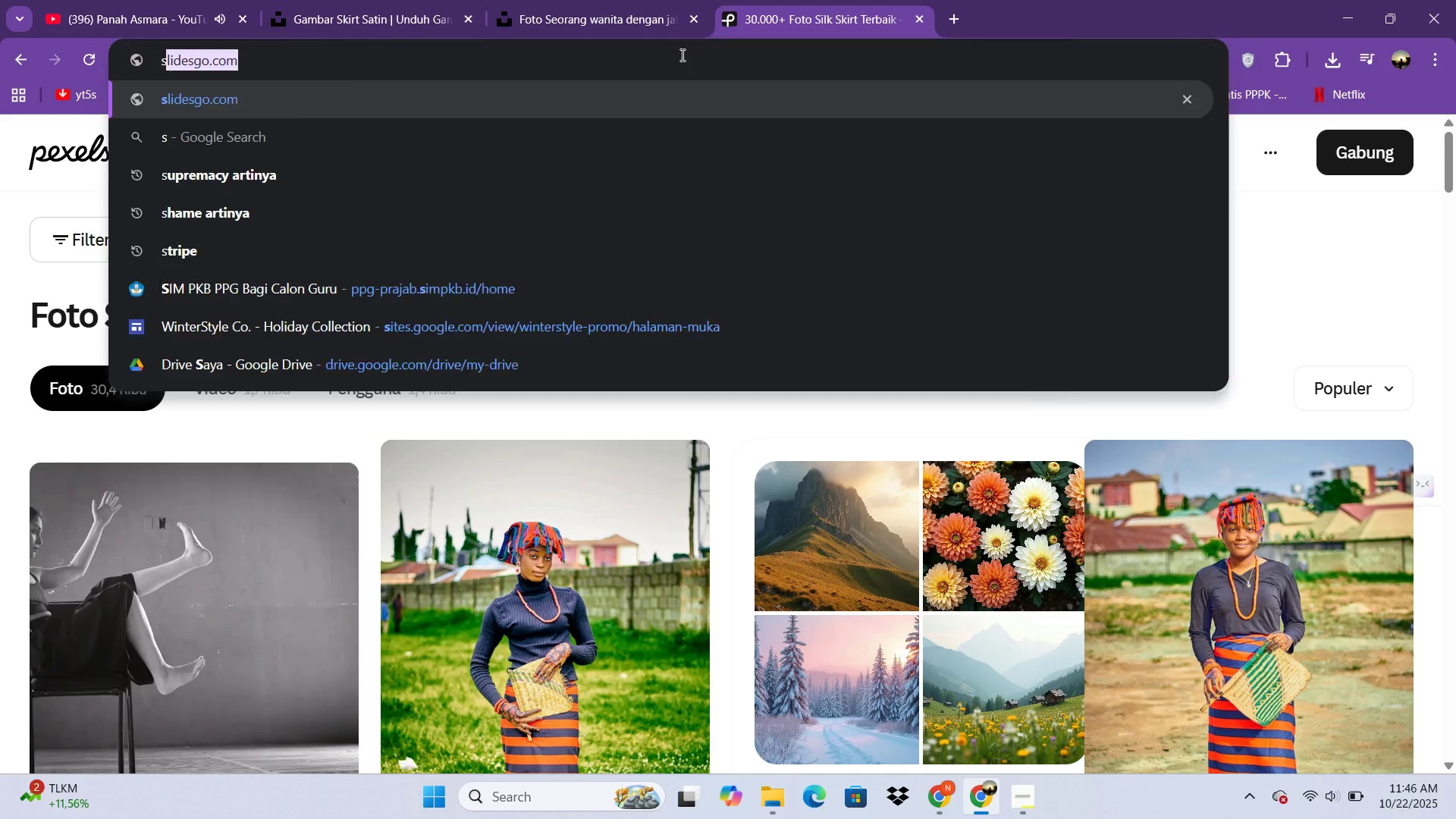 
type(satin dalamkain satin dala)
 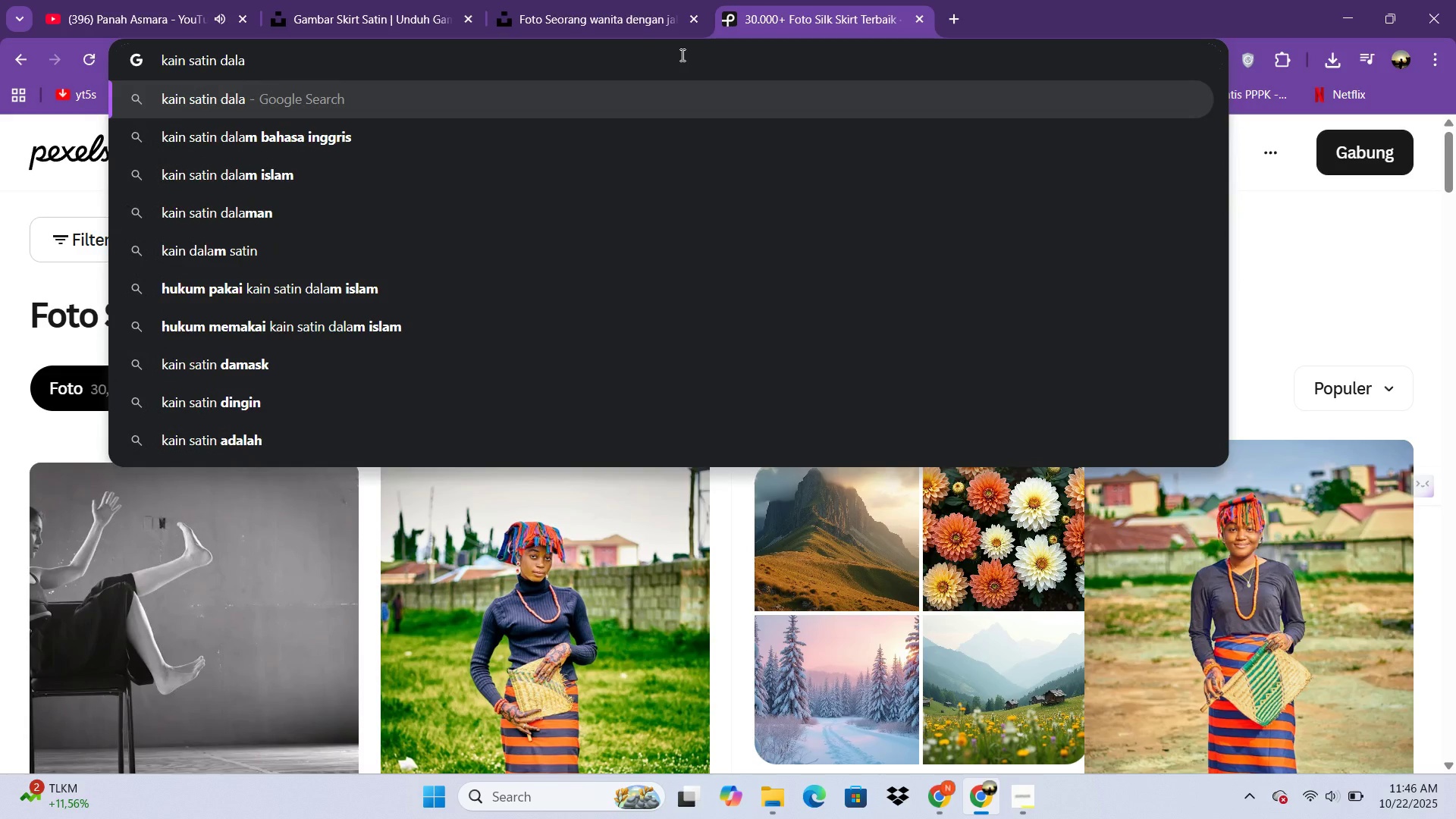 
hold_key(key=Backspace, duration=0.98)
 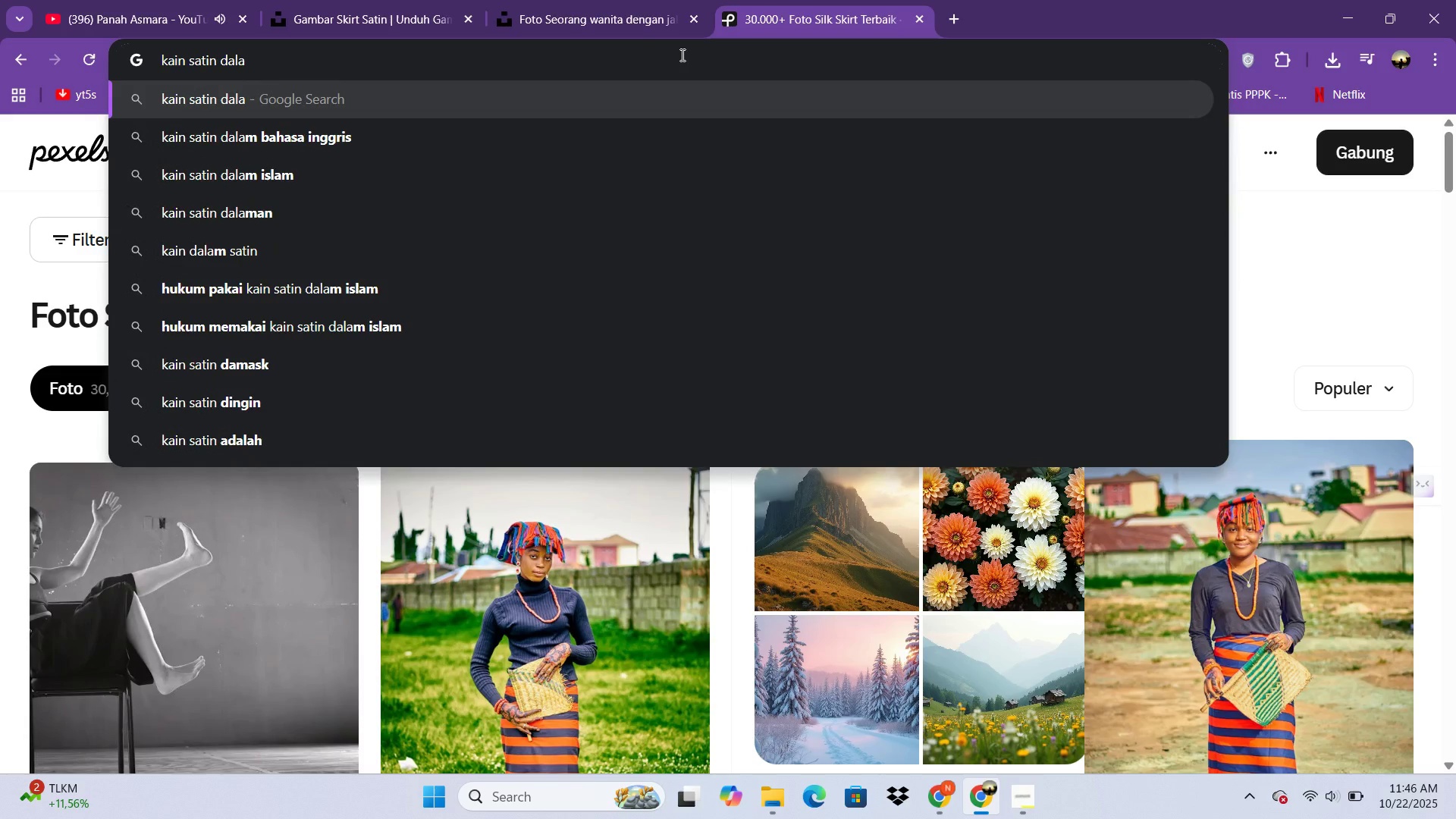 
left_click([595, 154])
 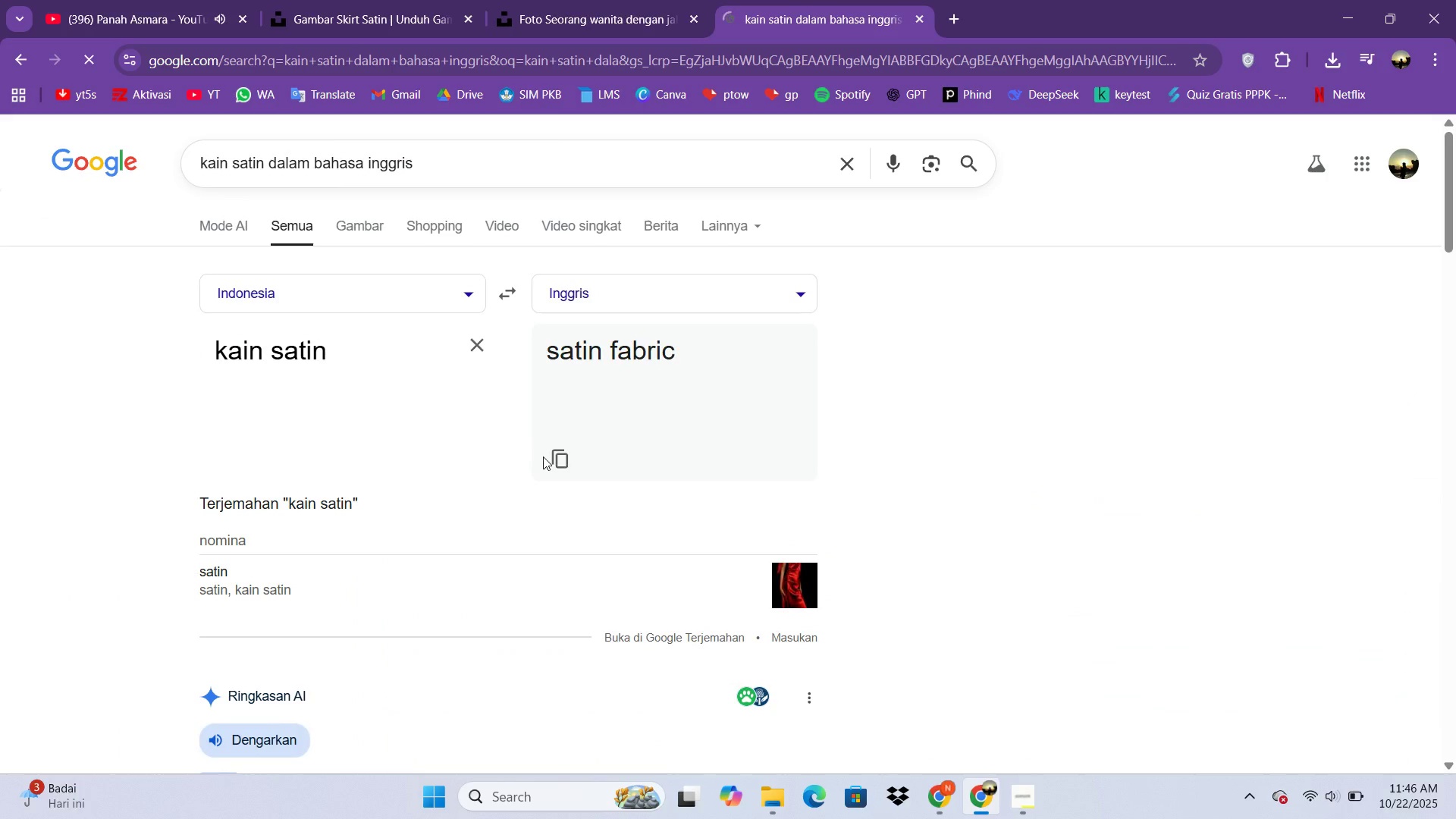 
left_click([556, 460])
 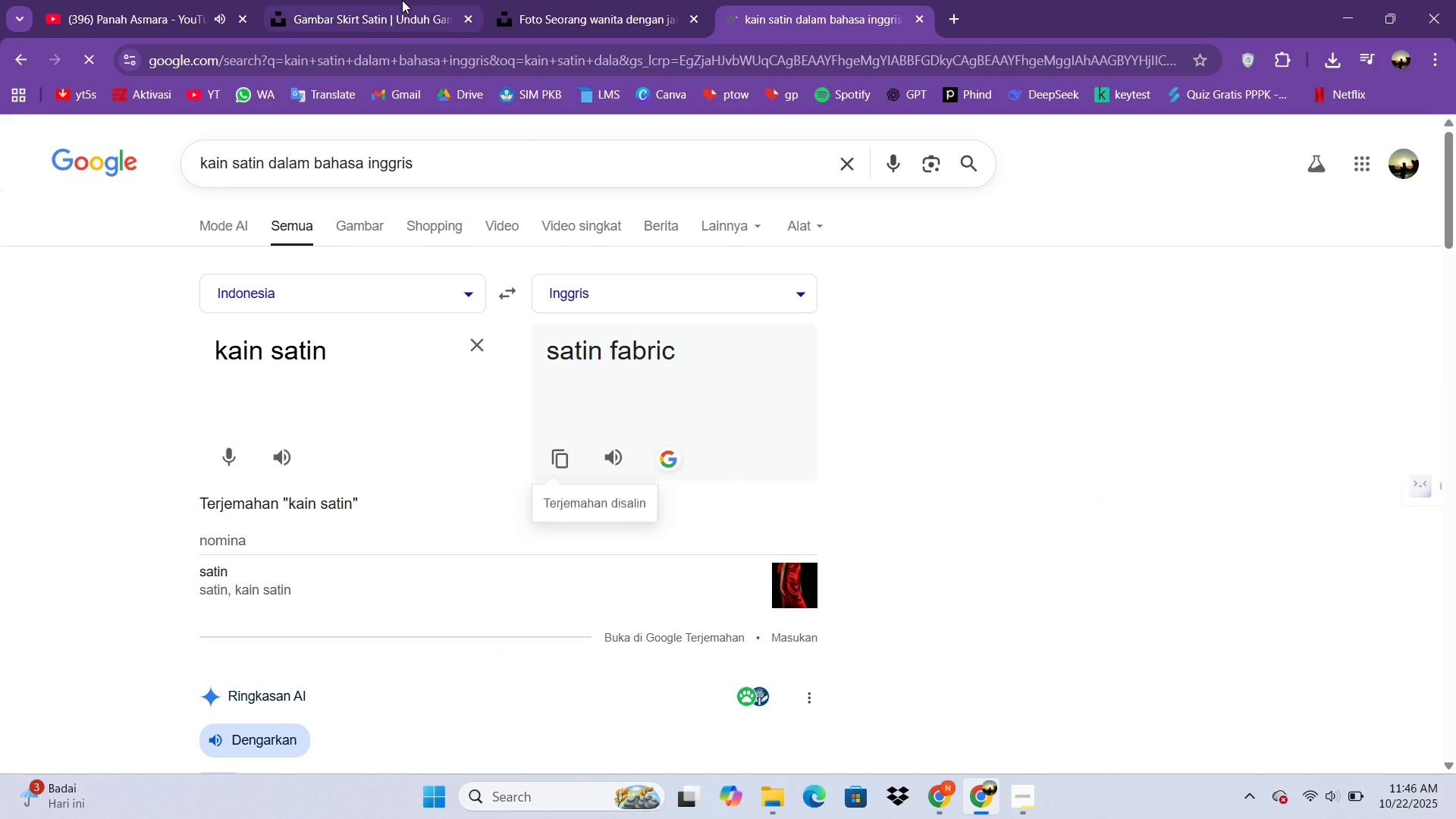 
left_click([402, 0])
 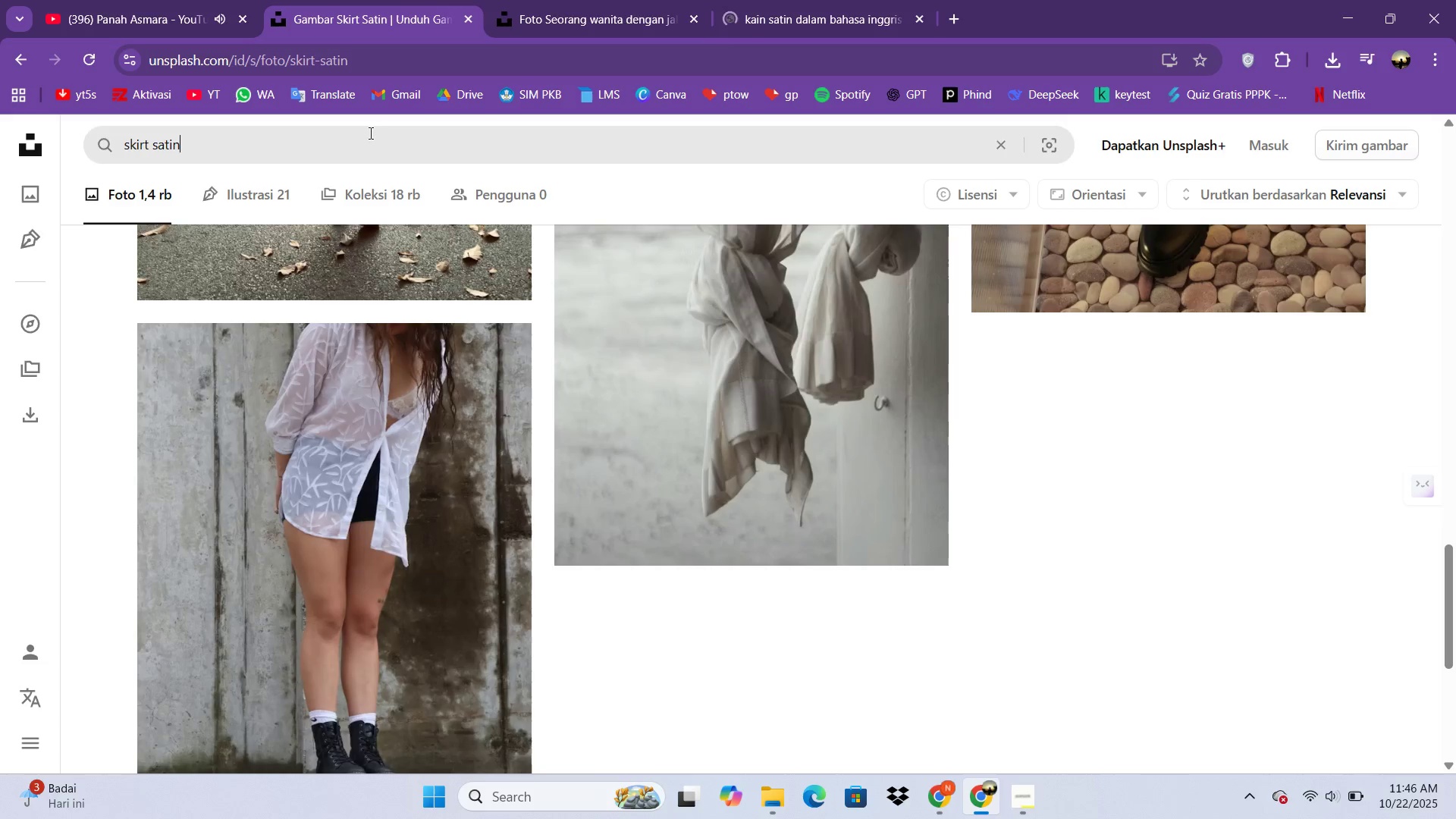 
left_click([369, 133])
 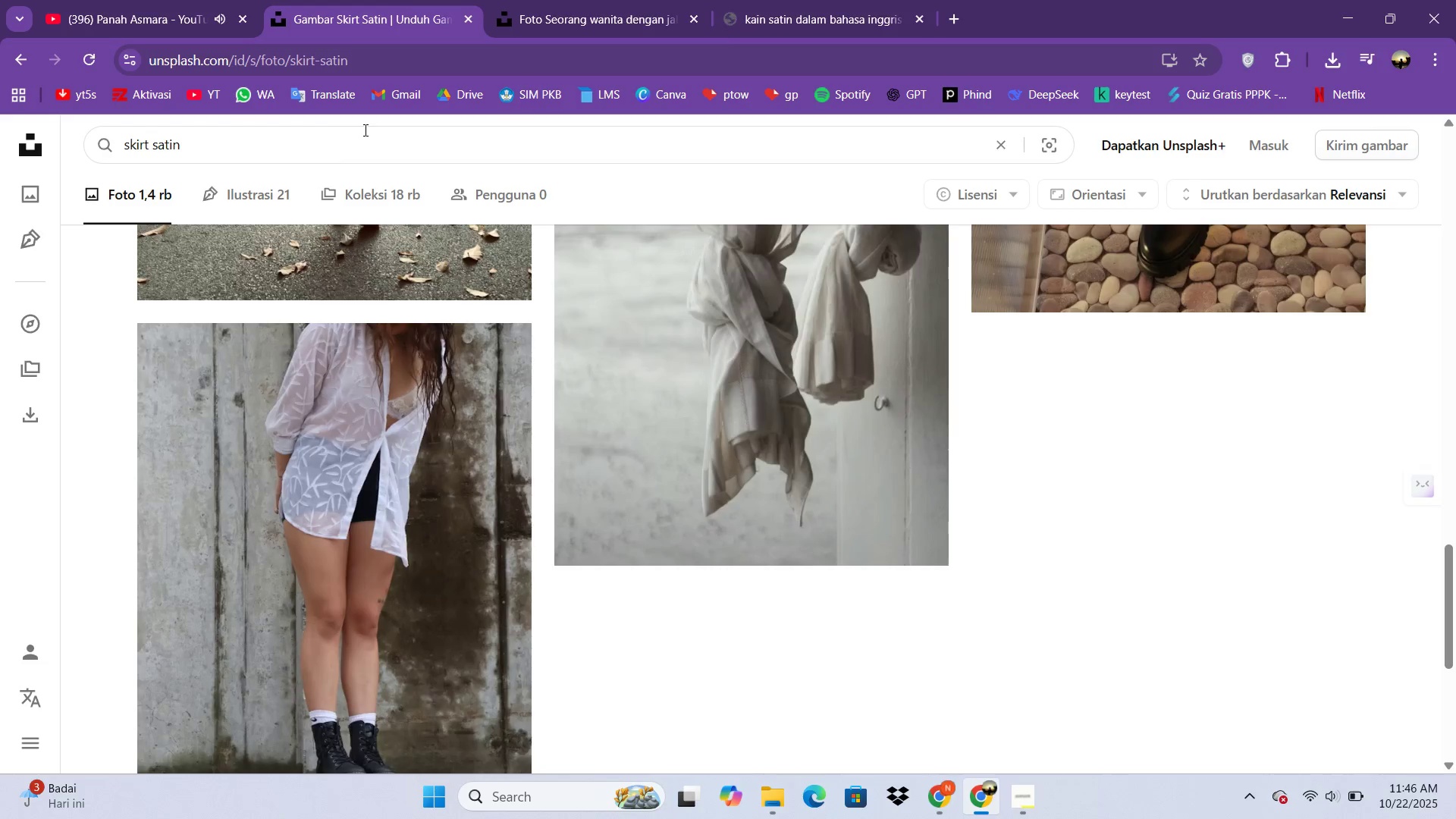 
key(Backspace)
 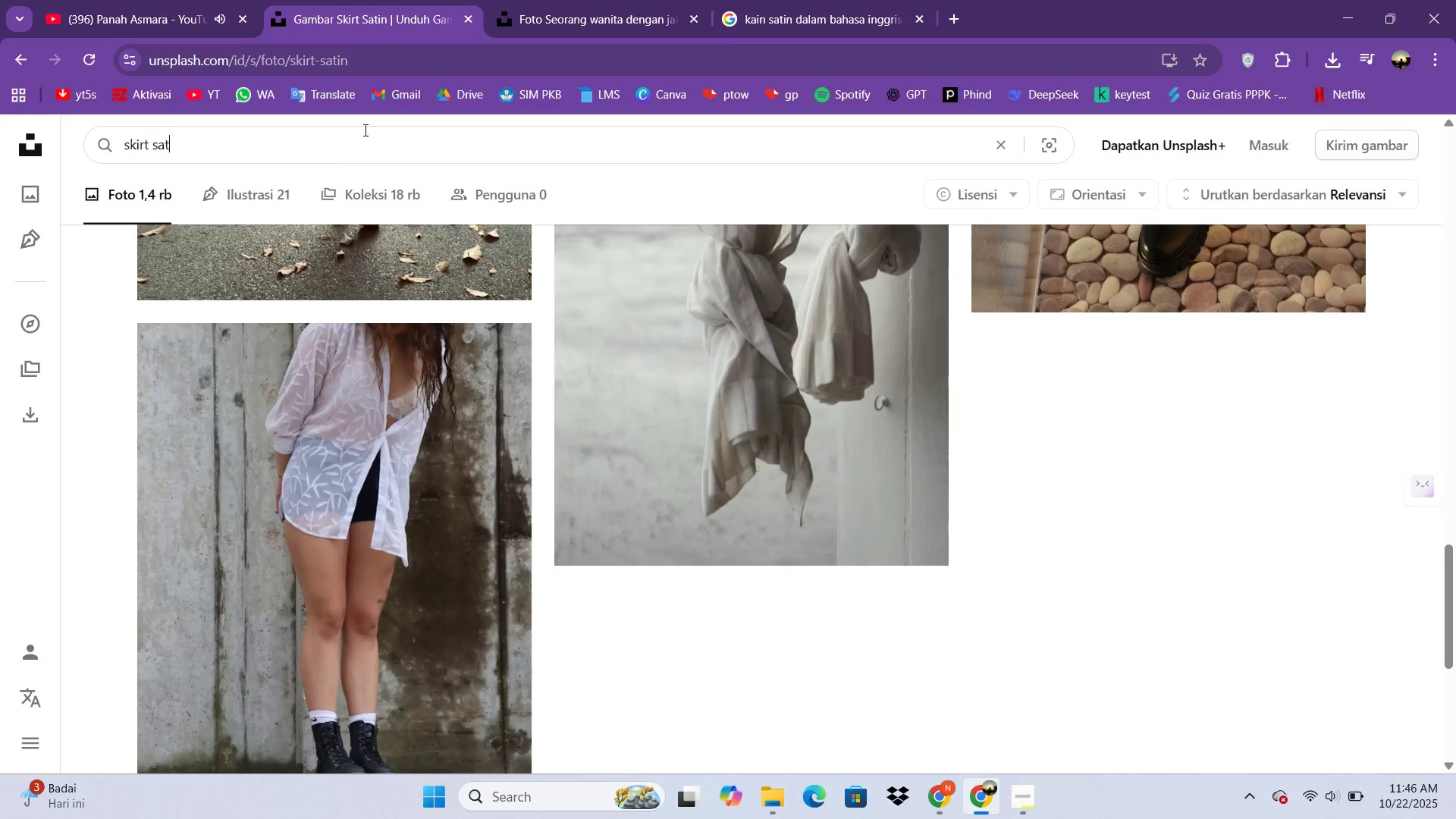 
key(Backspace)
 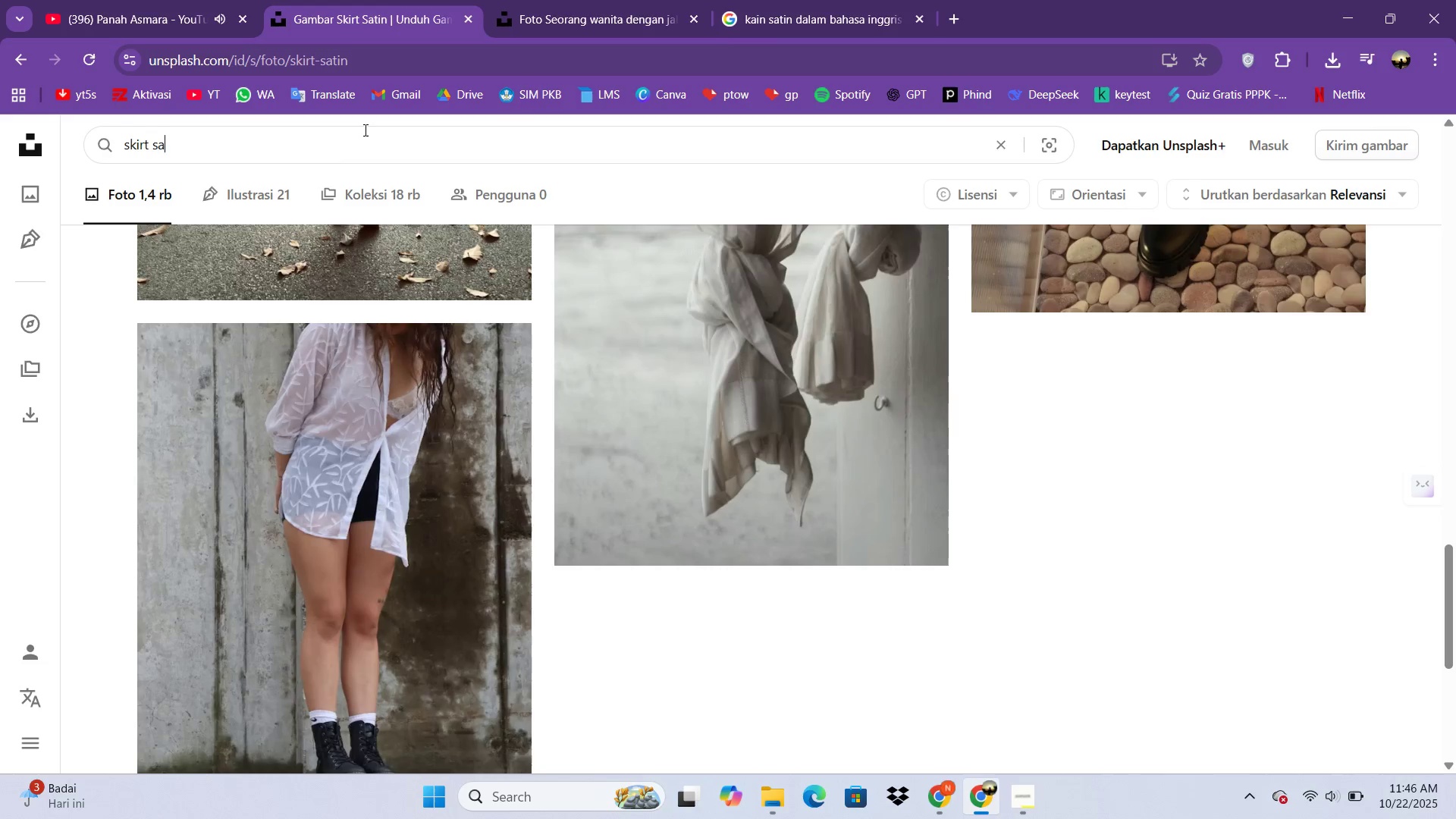 
key(Backspace)
 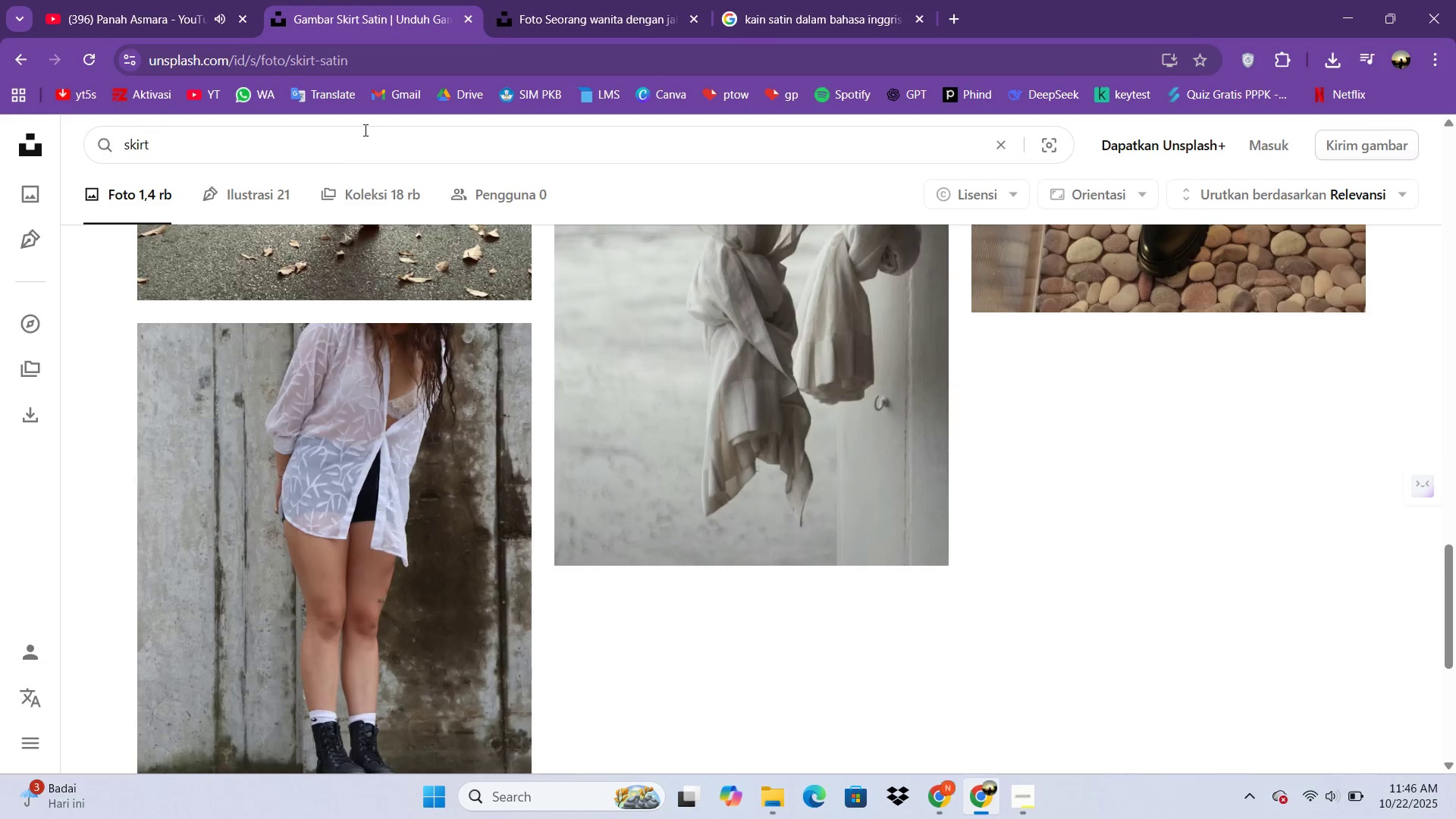 
key(Backspace)
 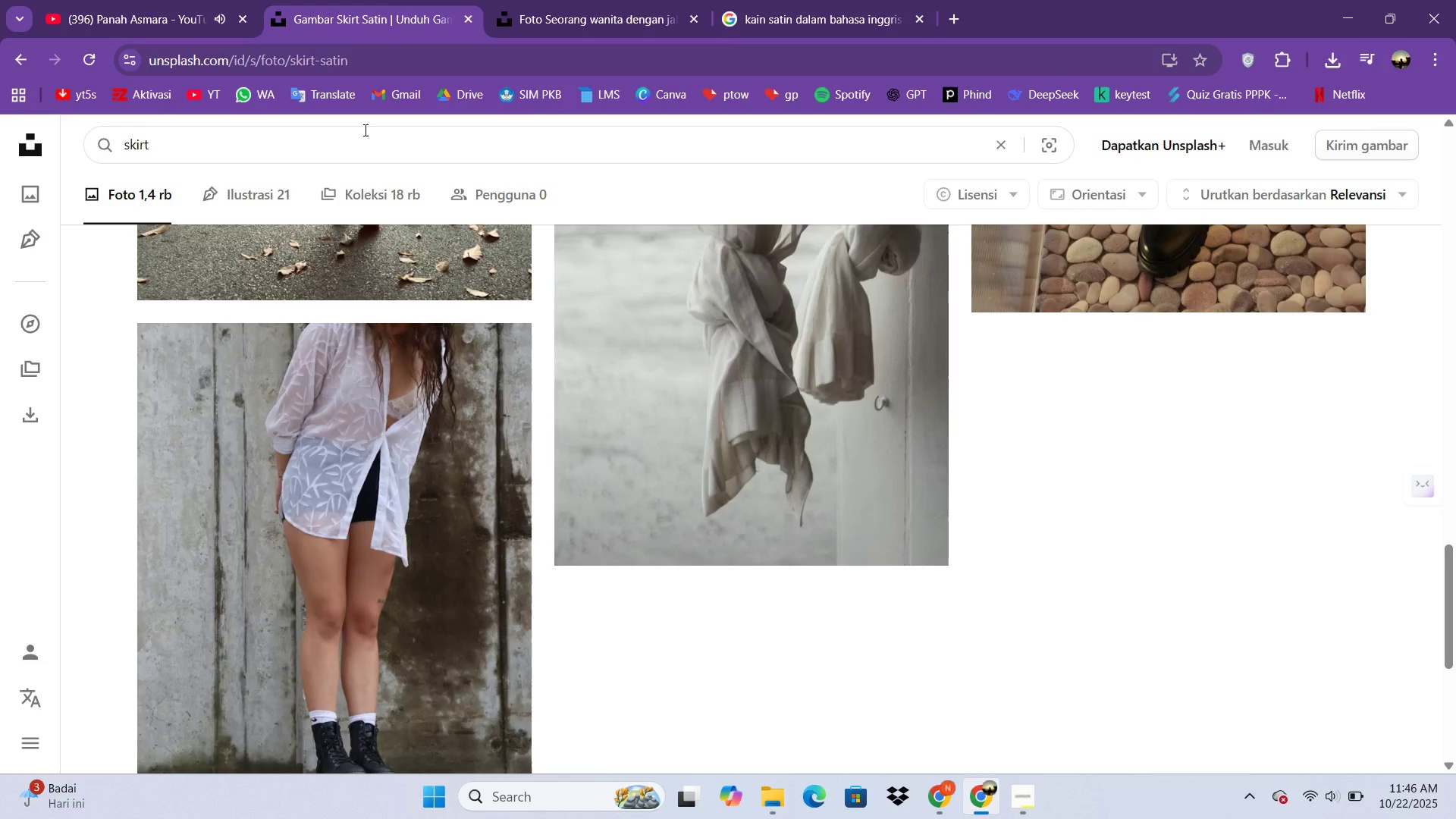 
key(Backspace)
 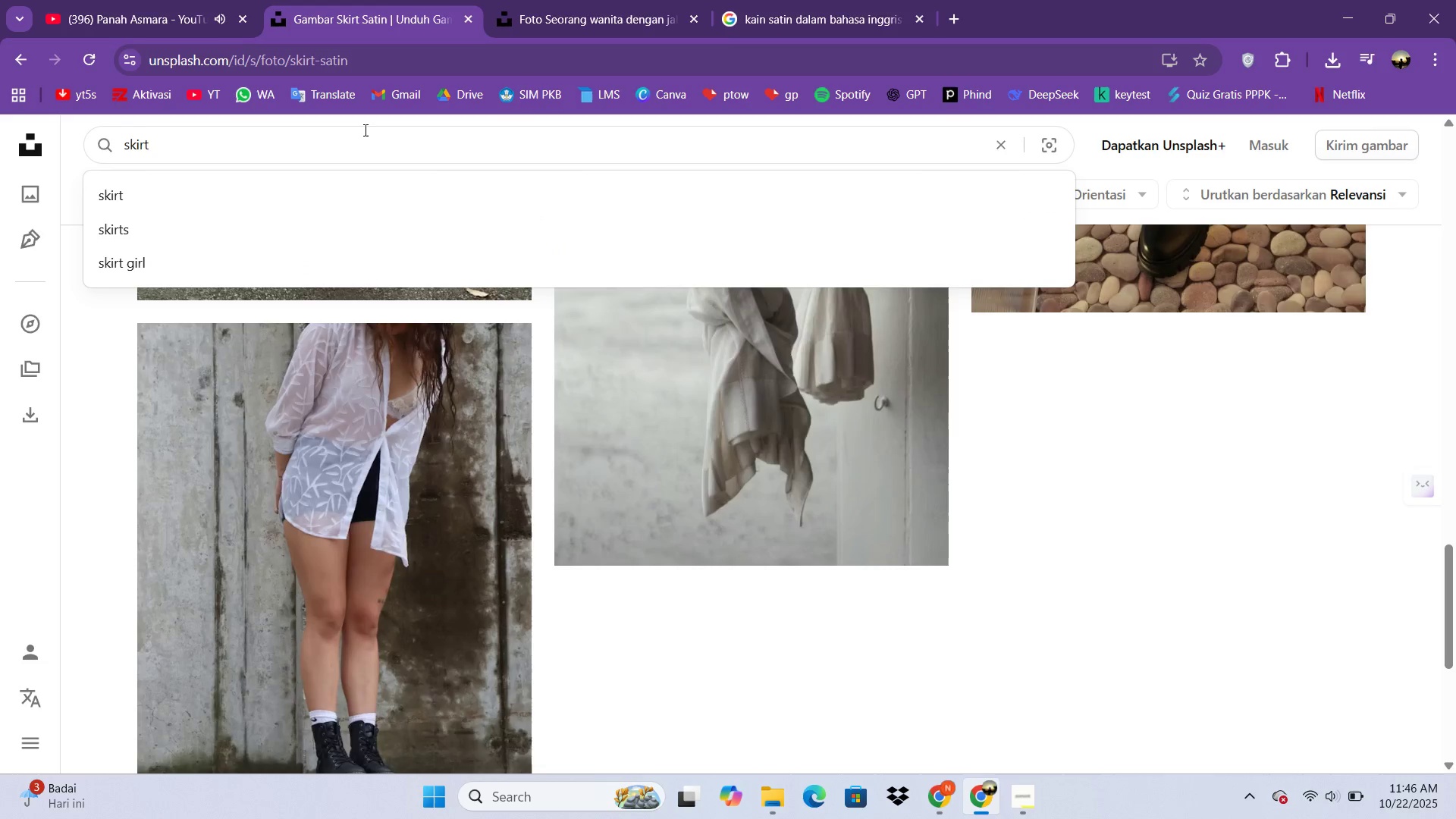 
key(Control+V)
 